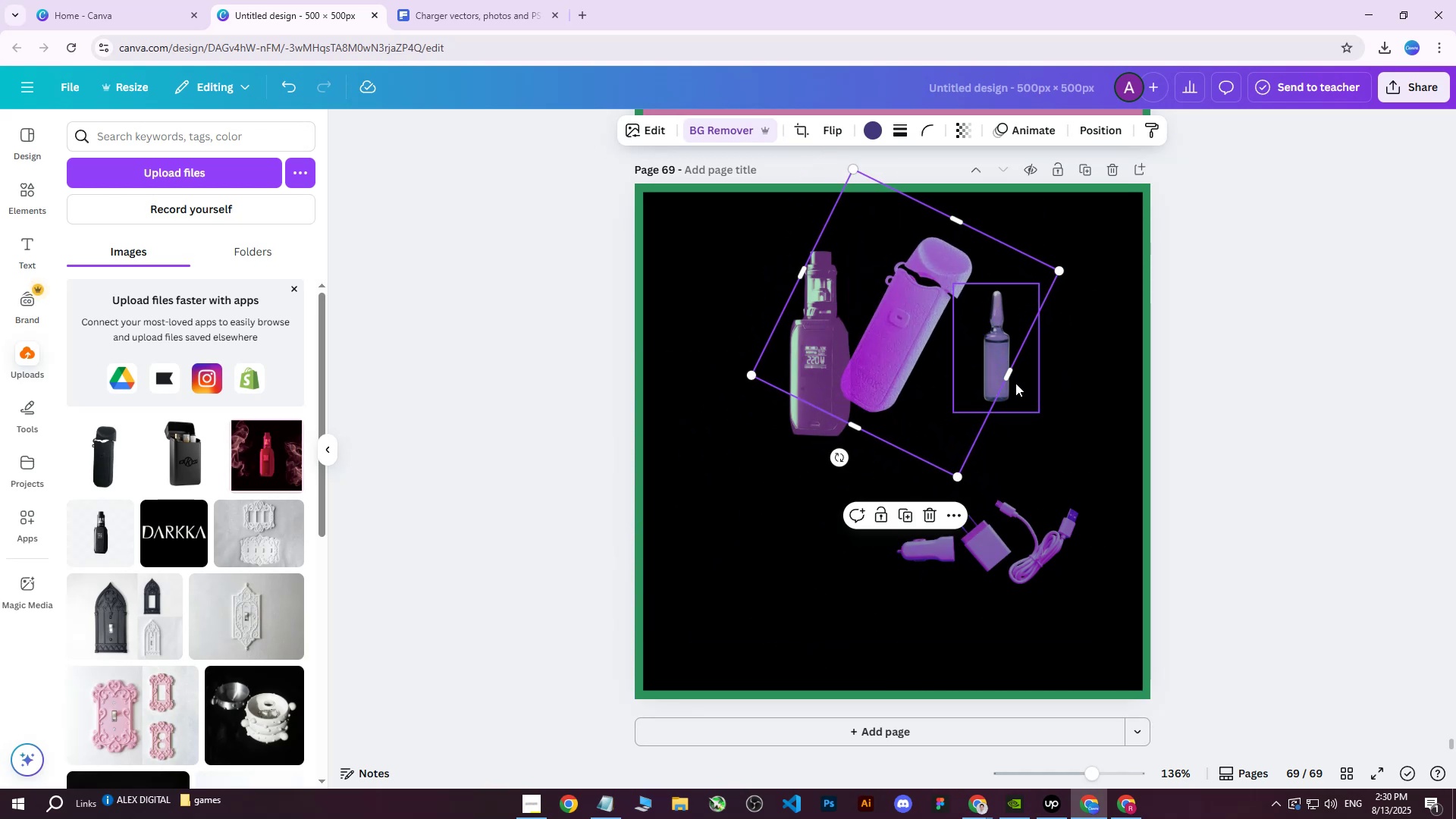 
left_click_drag(start_coordinate=[1006, 390], to_coordinate=[1001, 397])
 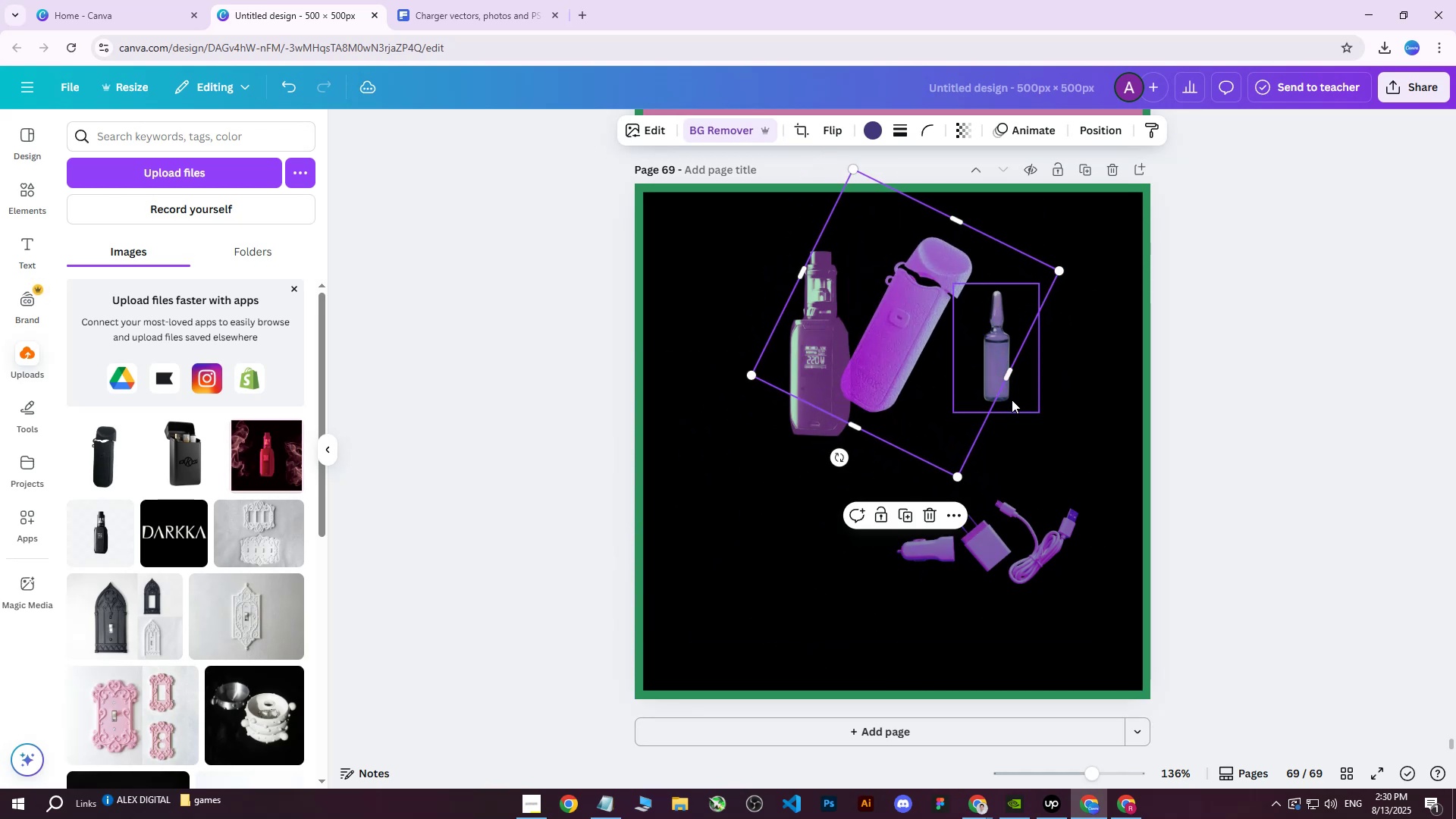 
double_click([1012, 400])
 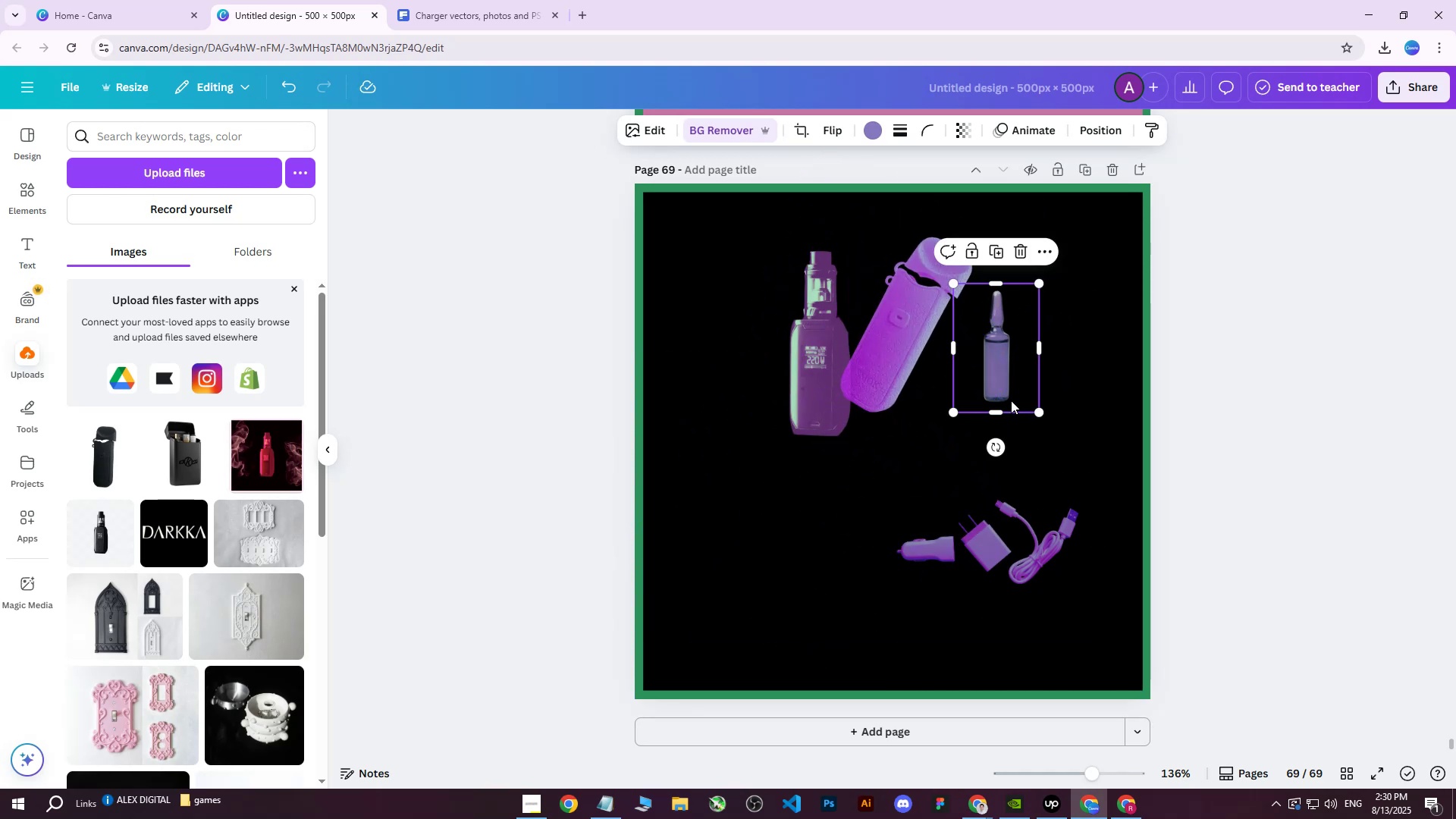 
left_click_drag(start_coordinate=[1010, 399], to_coordinate=[850, 593])
 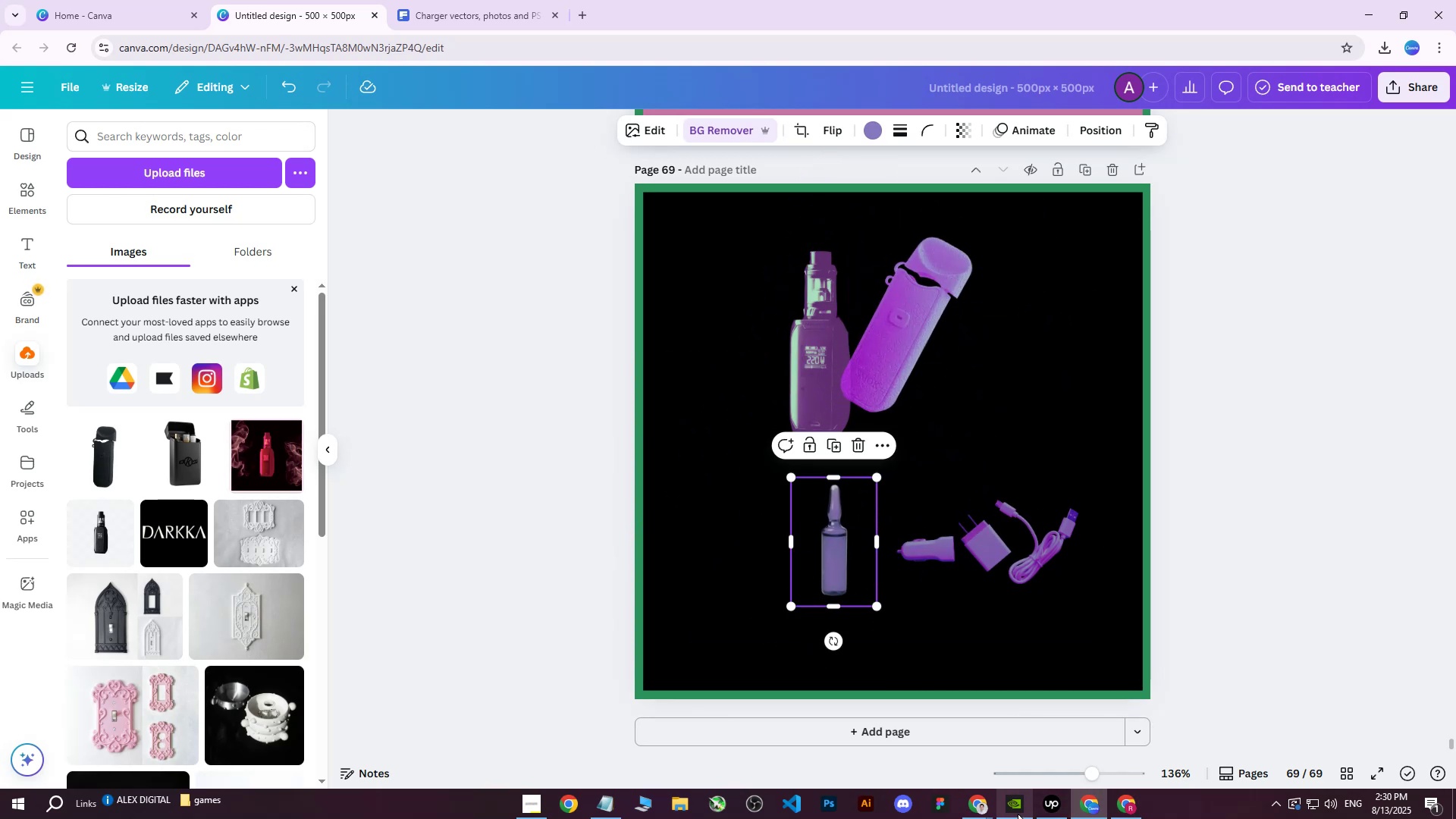 
left_click([1054, 813])
 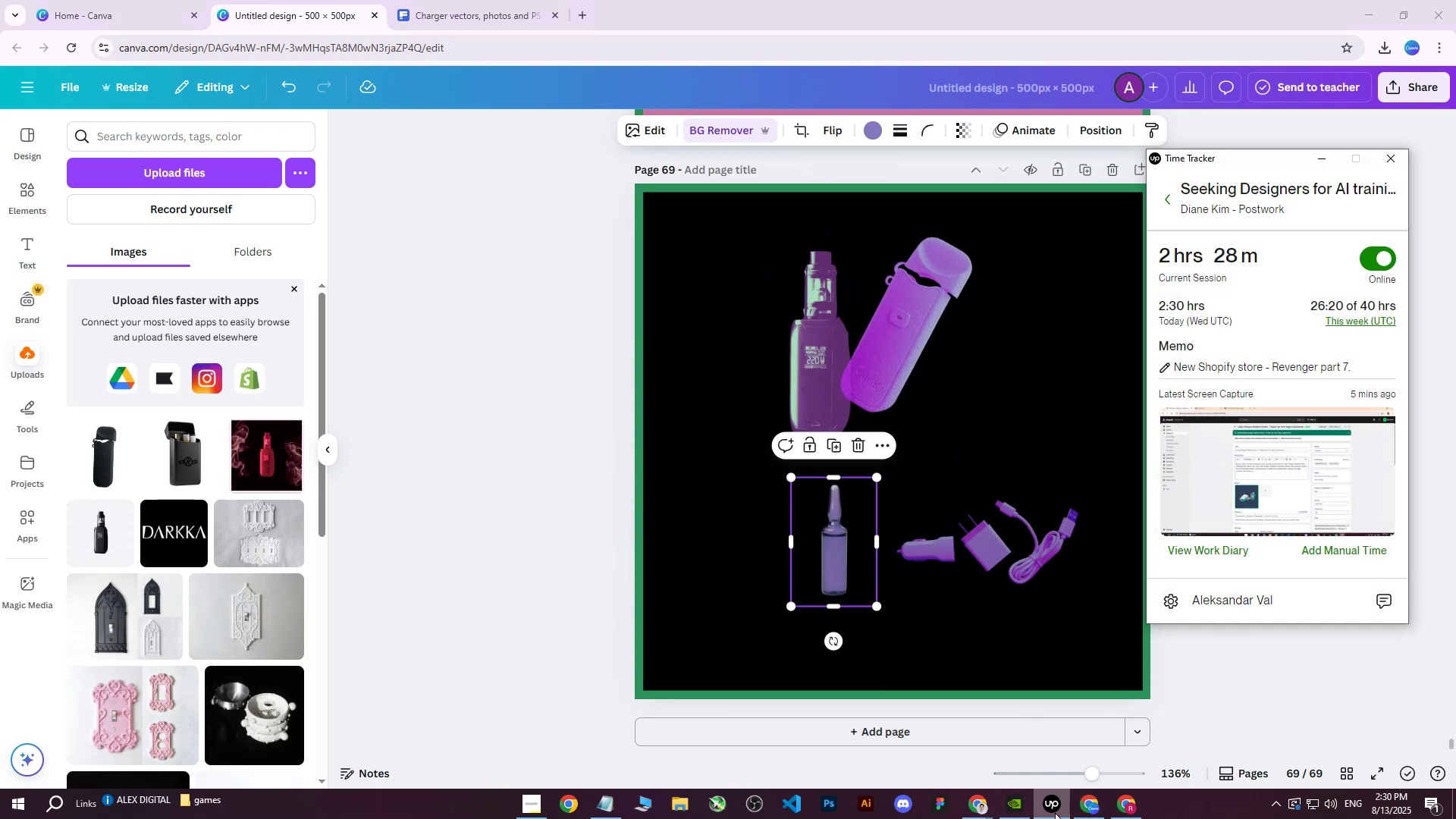 
left_click([1055, 813])
 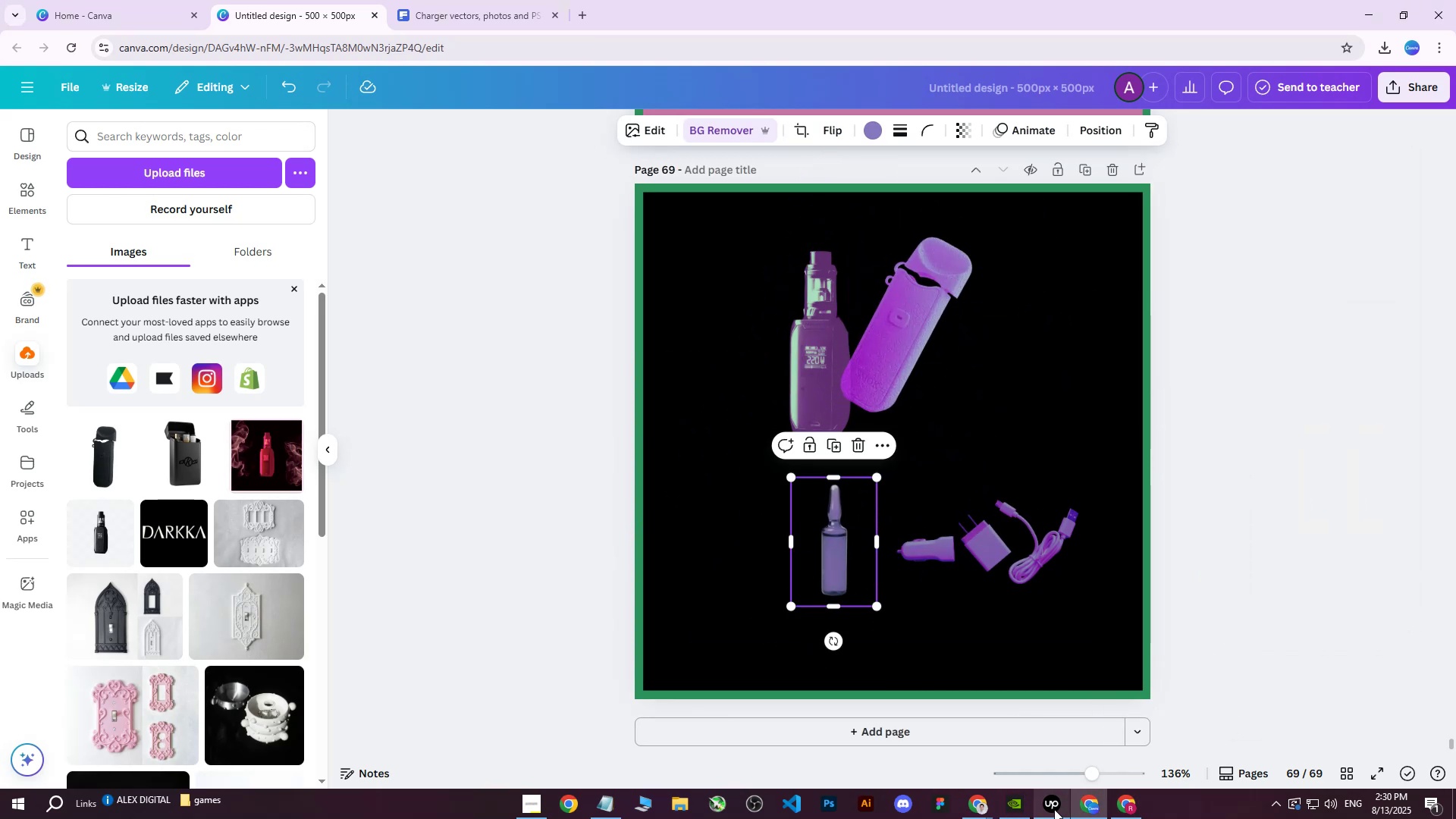 
left_click([1054, 809])
 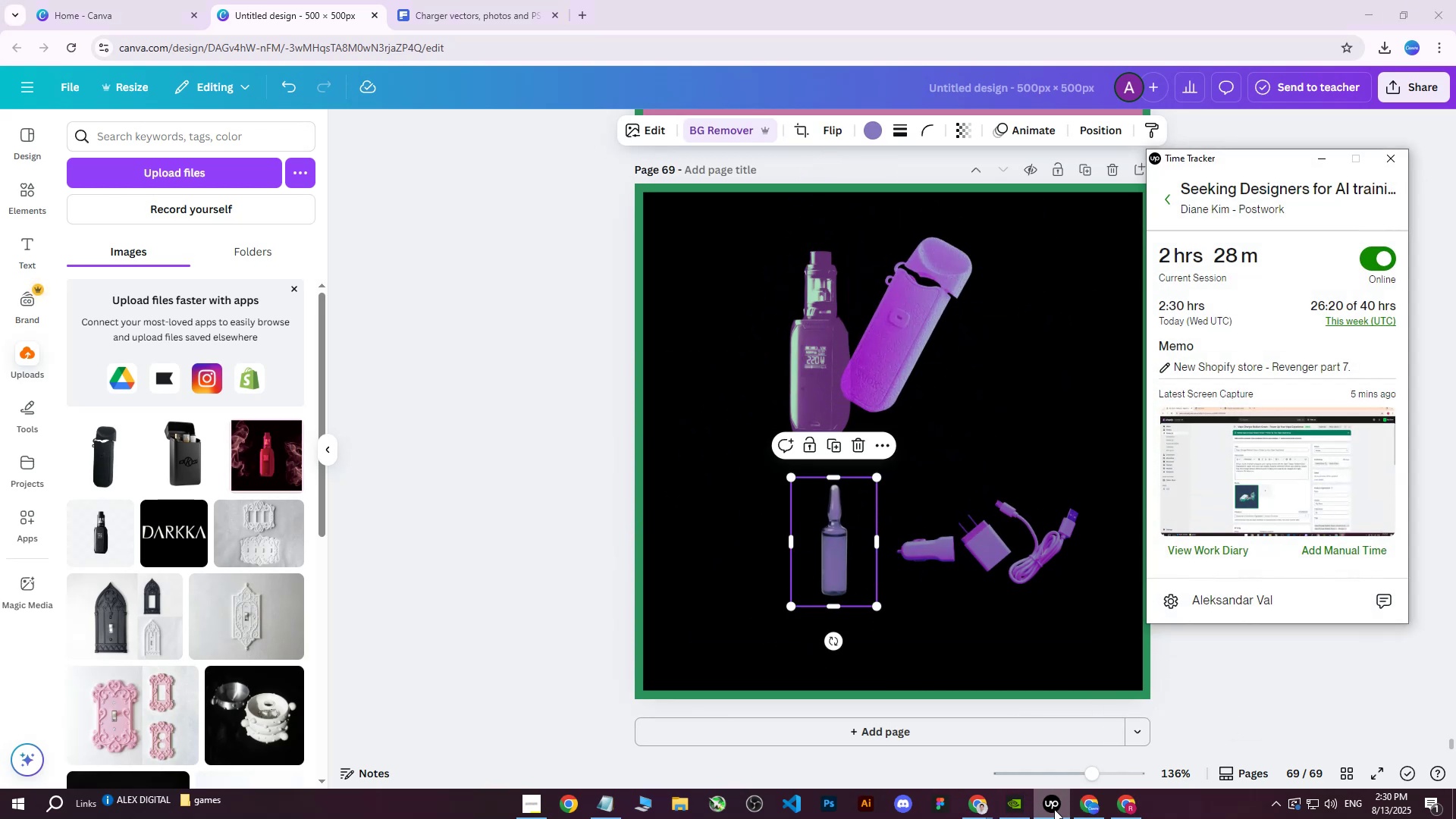 
left_click([1054, 809])
 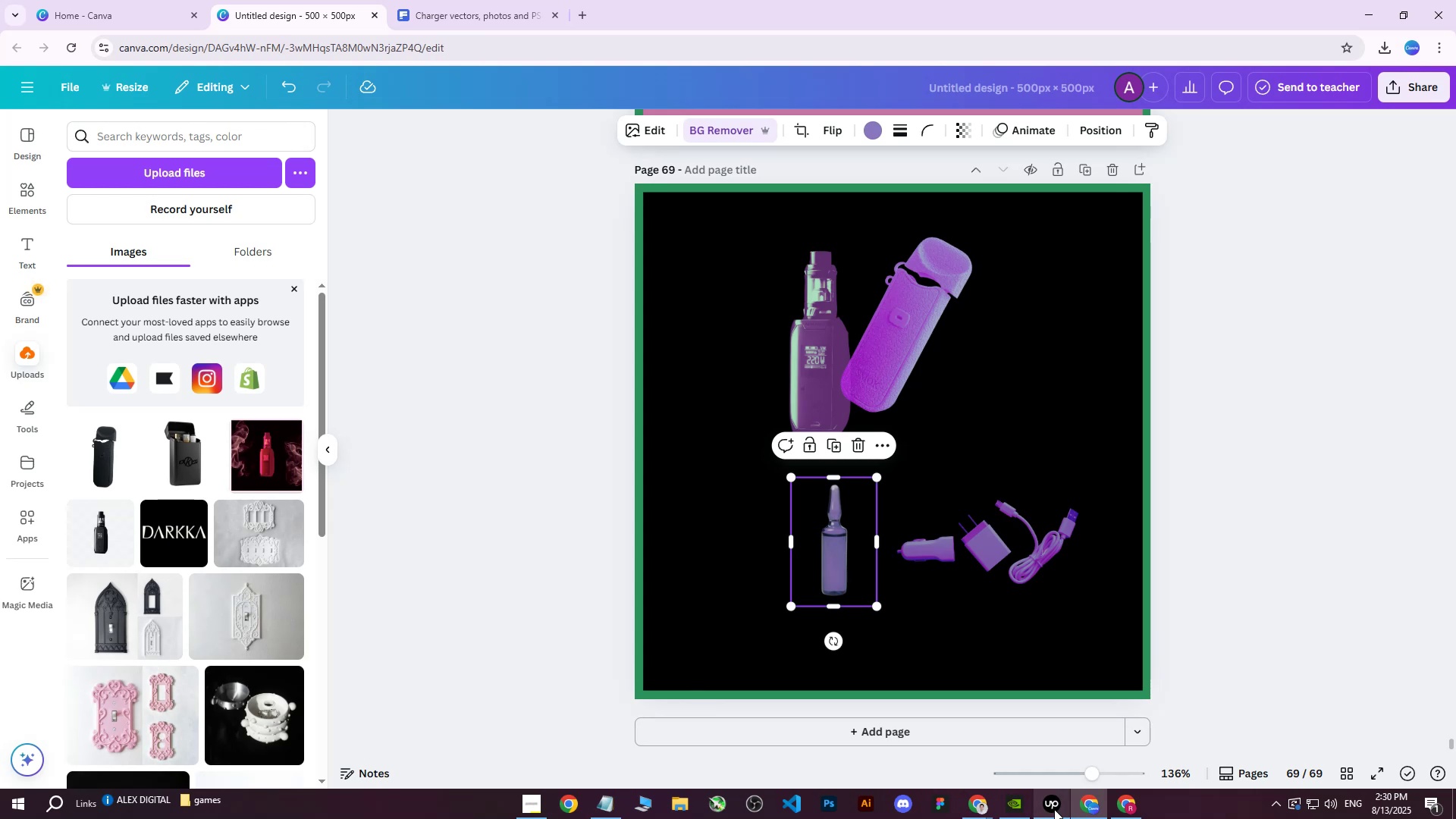 
wait(7.58)
 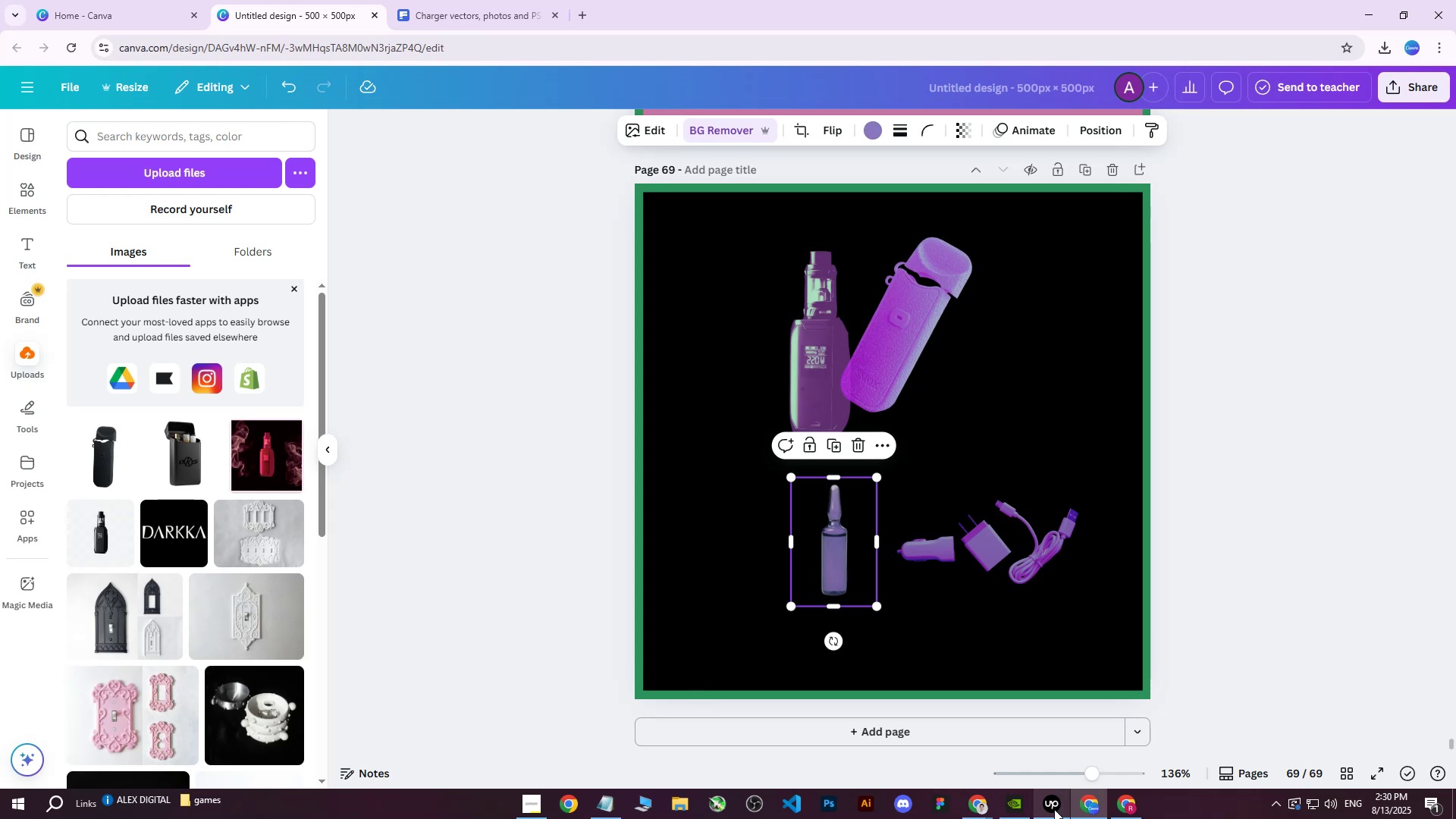 
left_click([886, 309])
 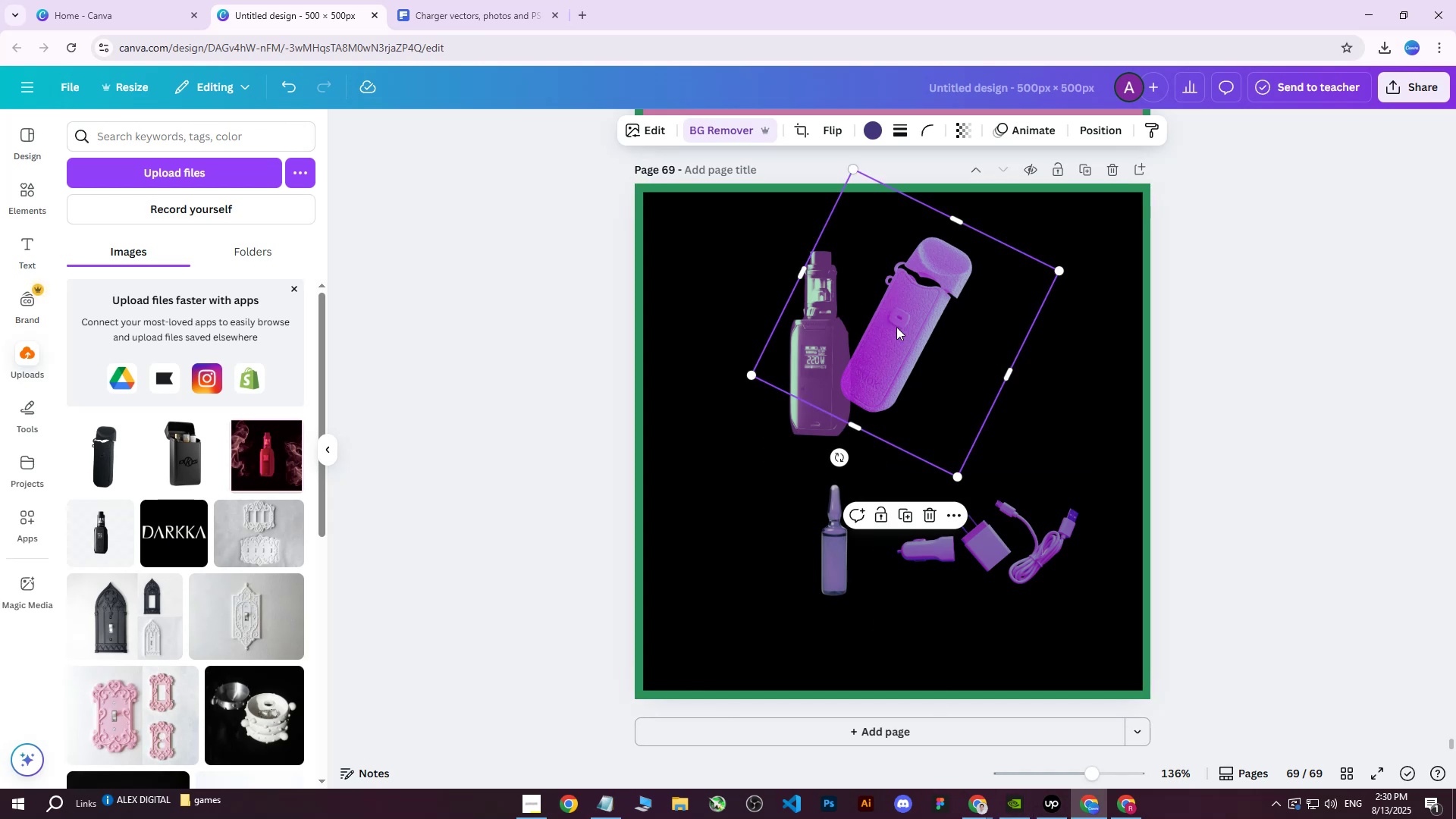 
left_click_drag(start_coordinate=[909, 341], to_coordinate=[952, 375])
 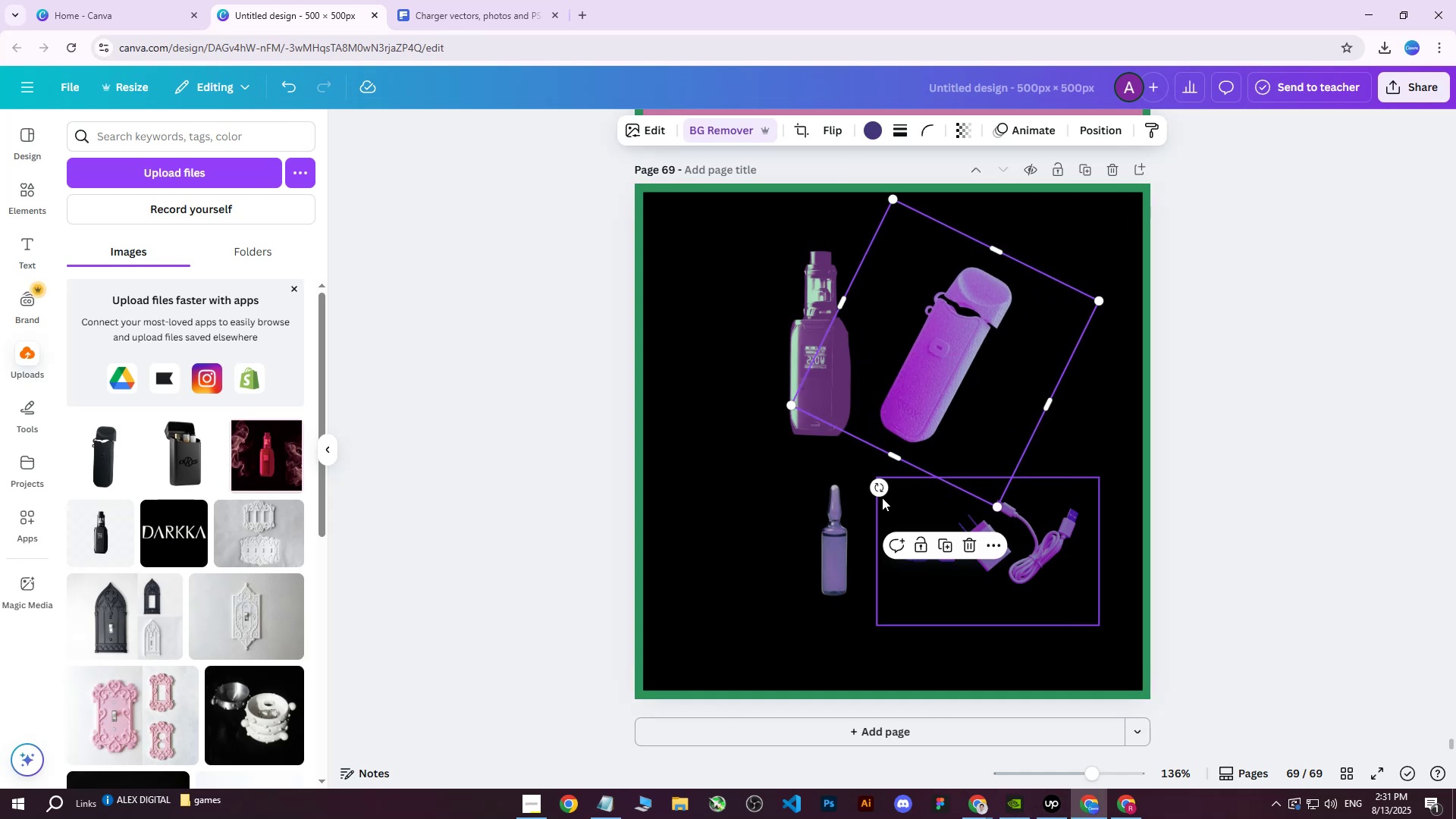 
left_click_drag(start_coordinate=[874, 491], to_coordinate=[944, 482])
 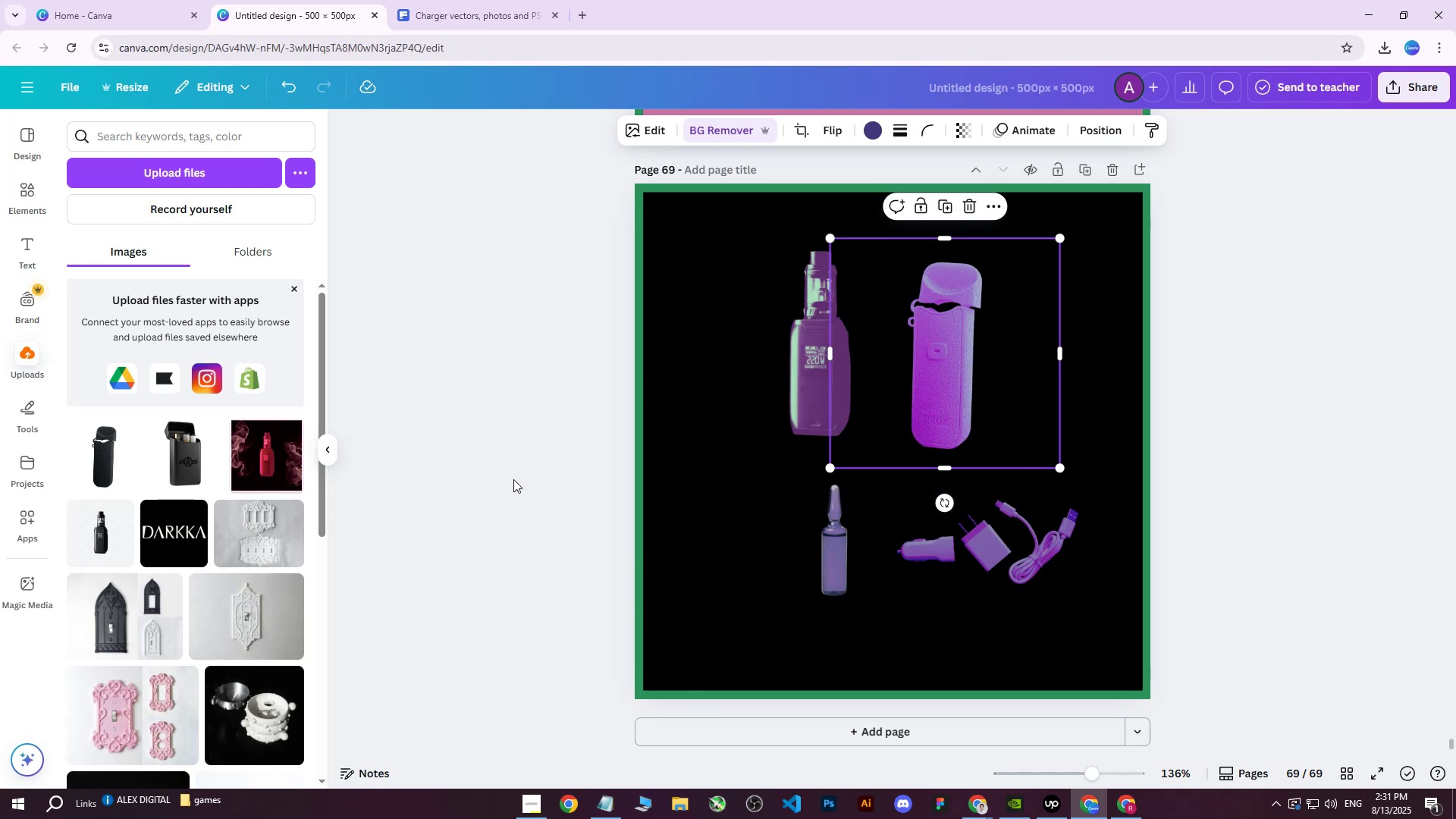 
wait(9.16)
 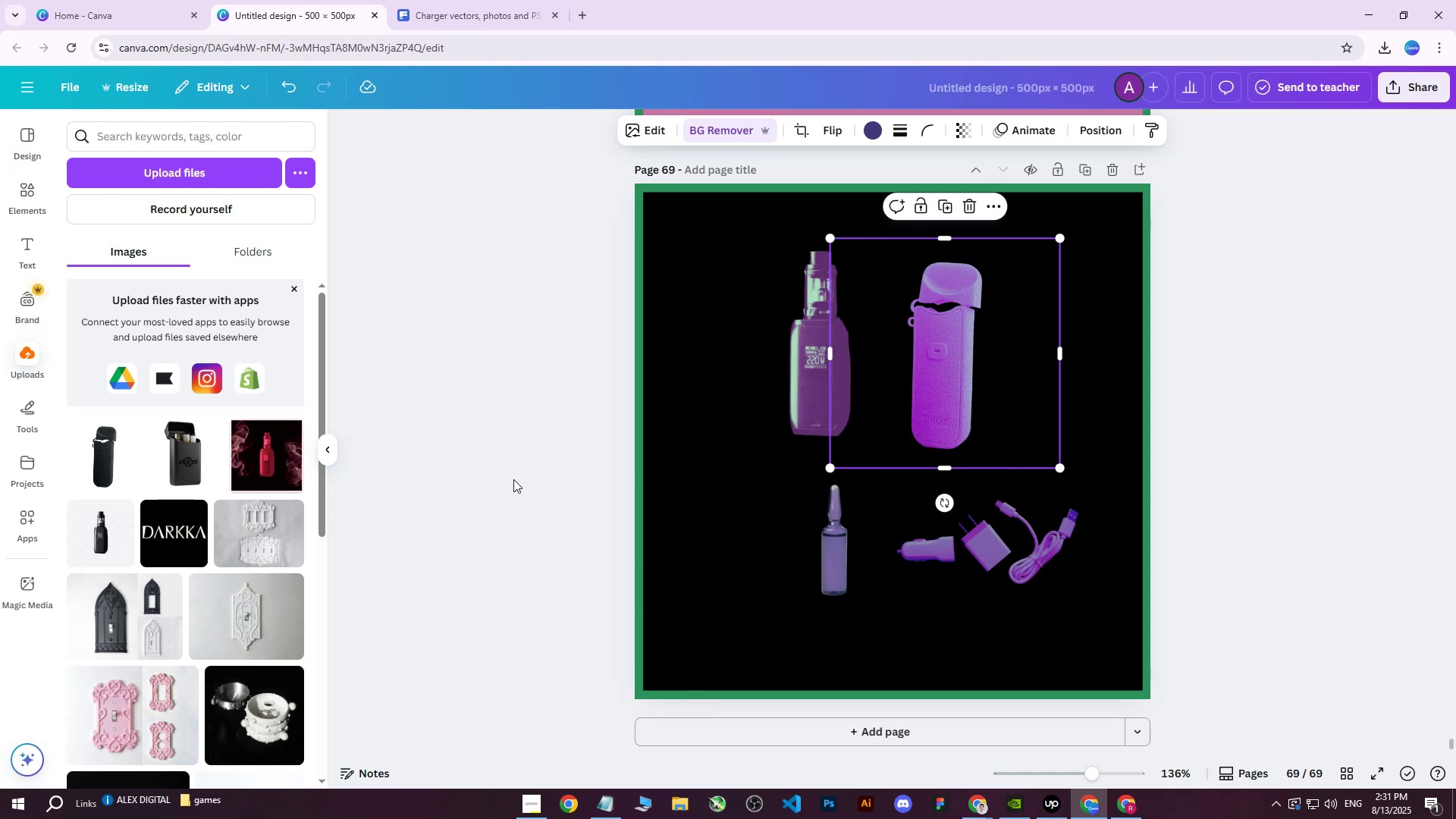 
left_click_drag(start_coordinate=[960, 395], to_coordinate=[981, 386])
 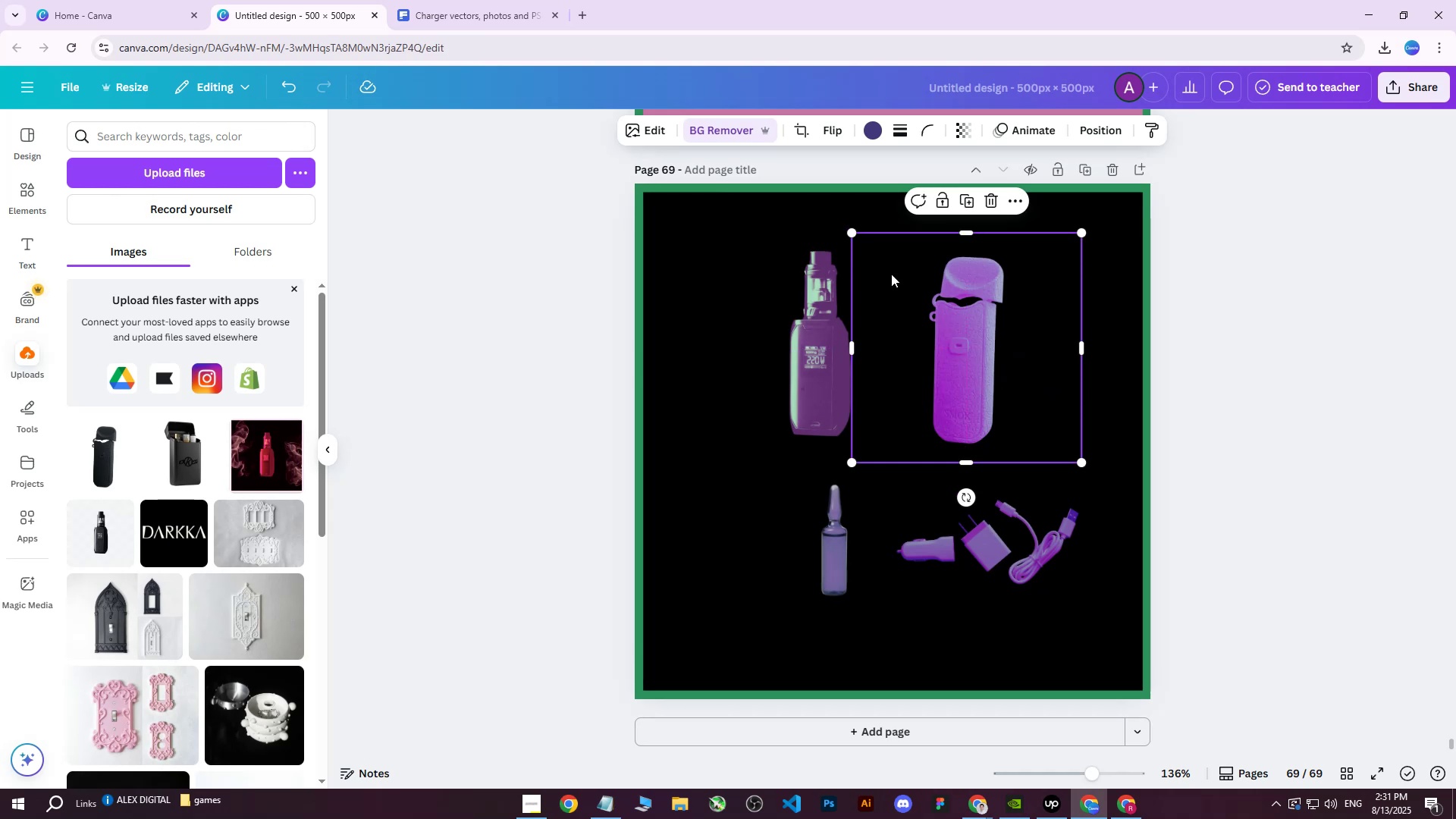 
left_click_drag(start_coordinate=[854, 231], to_coordinate=[939, 270])
 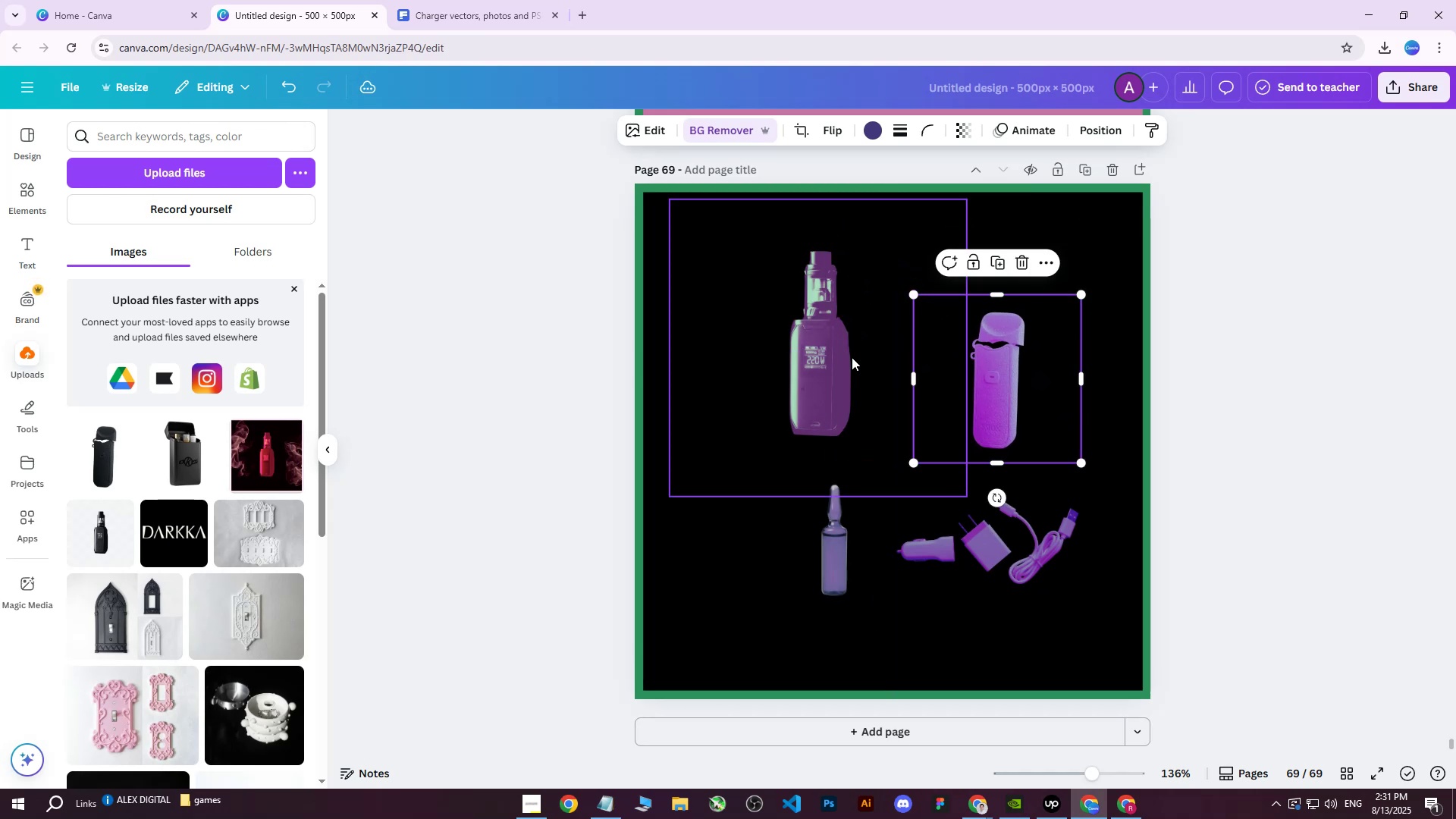 
left_click([846, 356])
 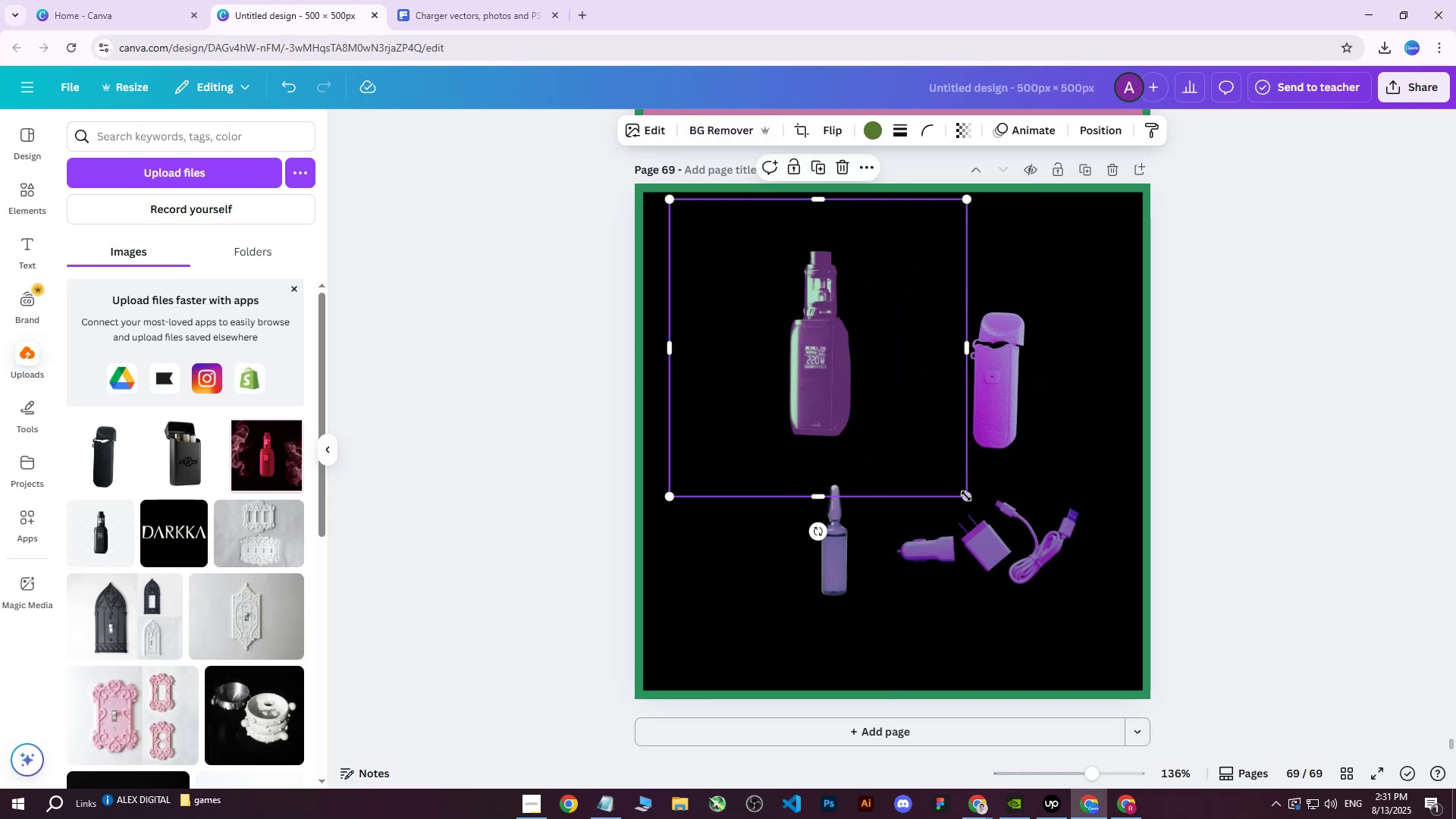 
left_click_drag(start_coordinate=[966, 495], to_coordinate=[1147, 621])
 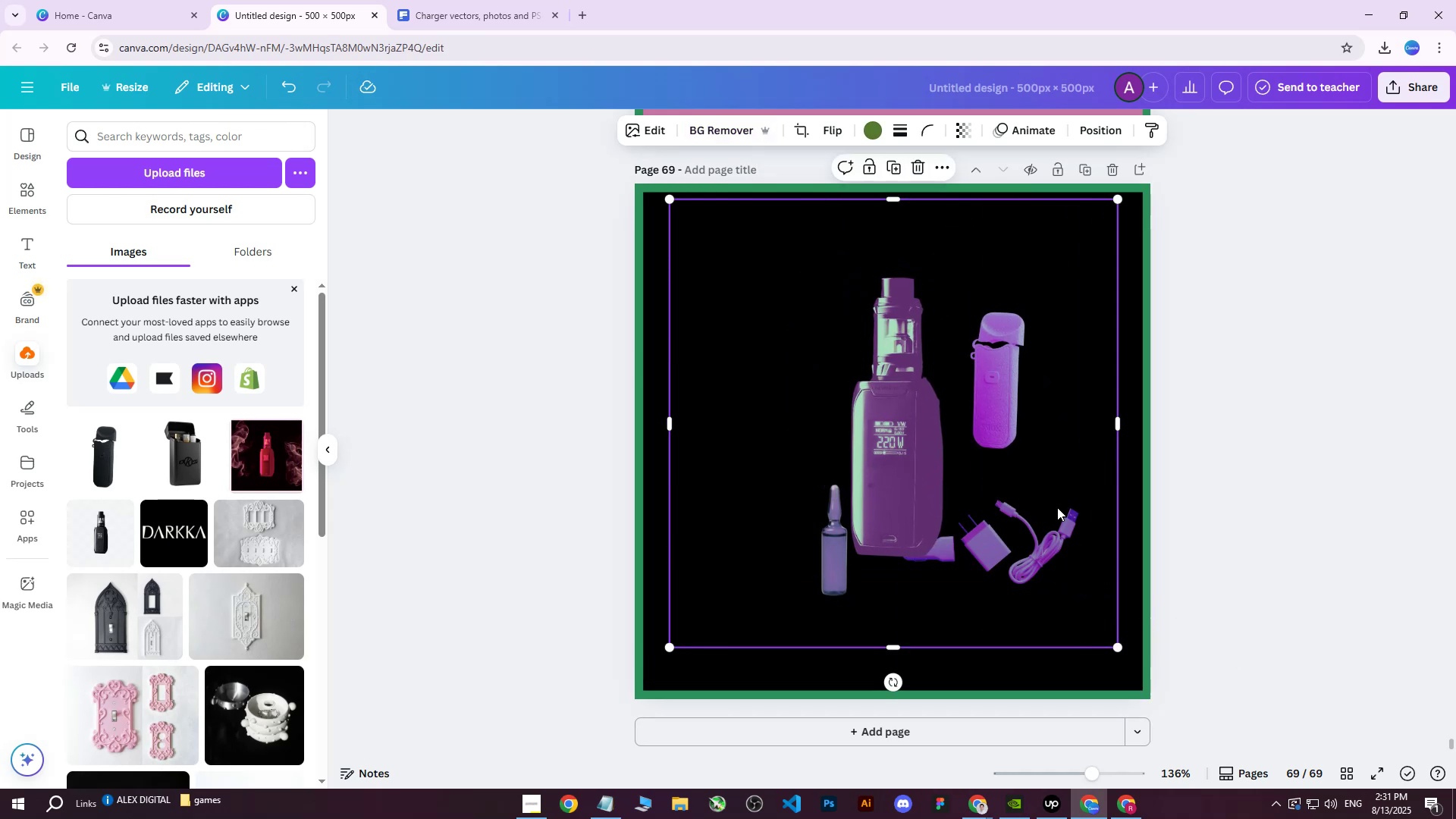 
left_click_drag(start_coordinate=[964, 437], to_coordinate=[1018, 442])
 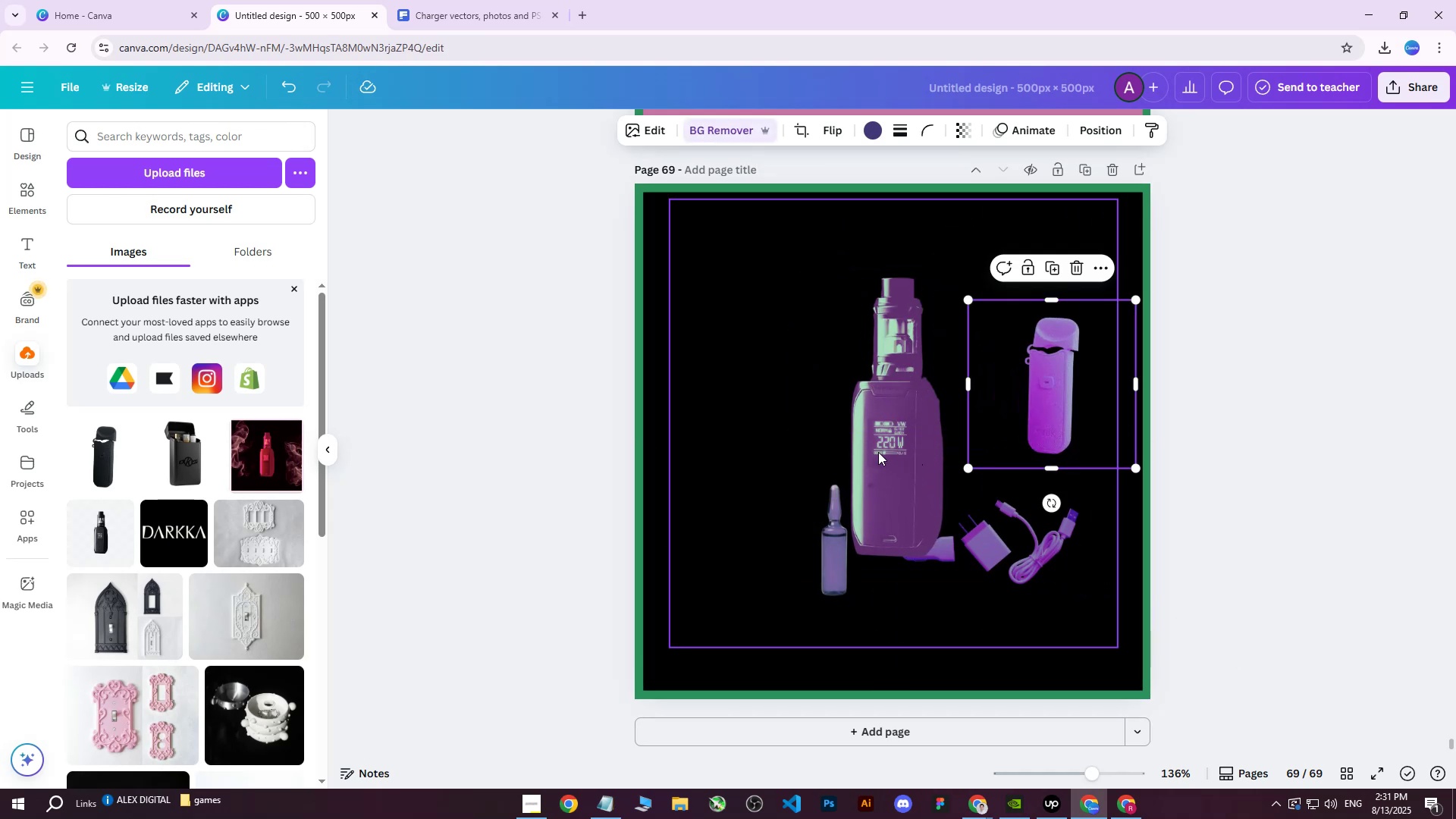 
left_click([878, 452])
 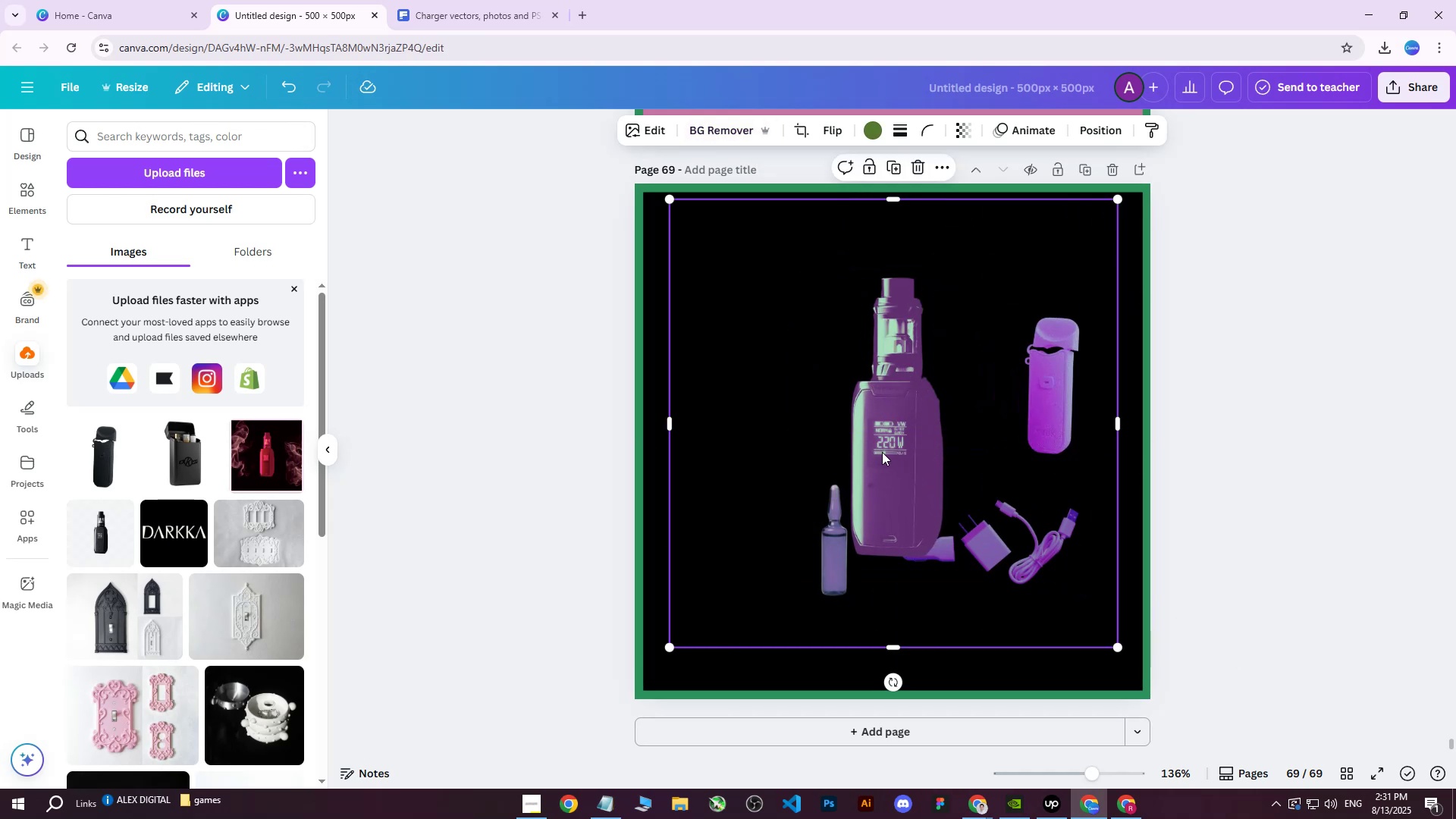 
left_click_drag(start_coordinate=[908, 454], to_coordinate=[797, 408])
 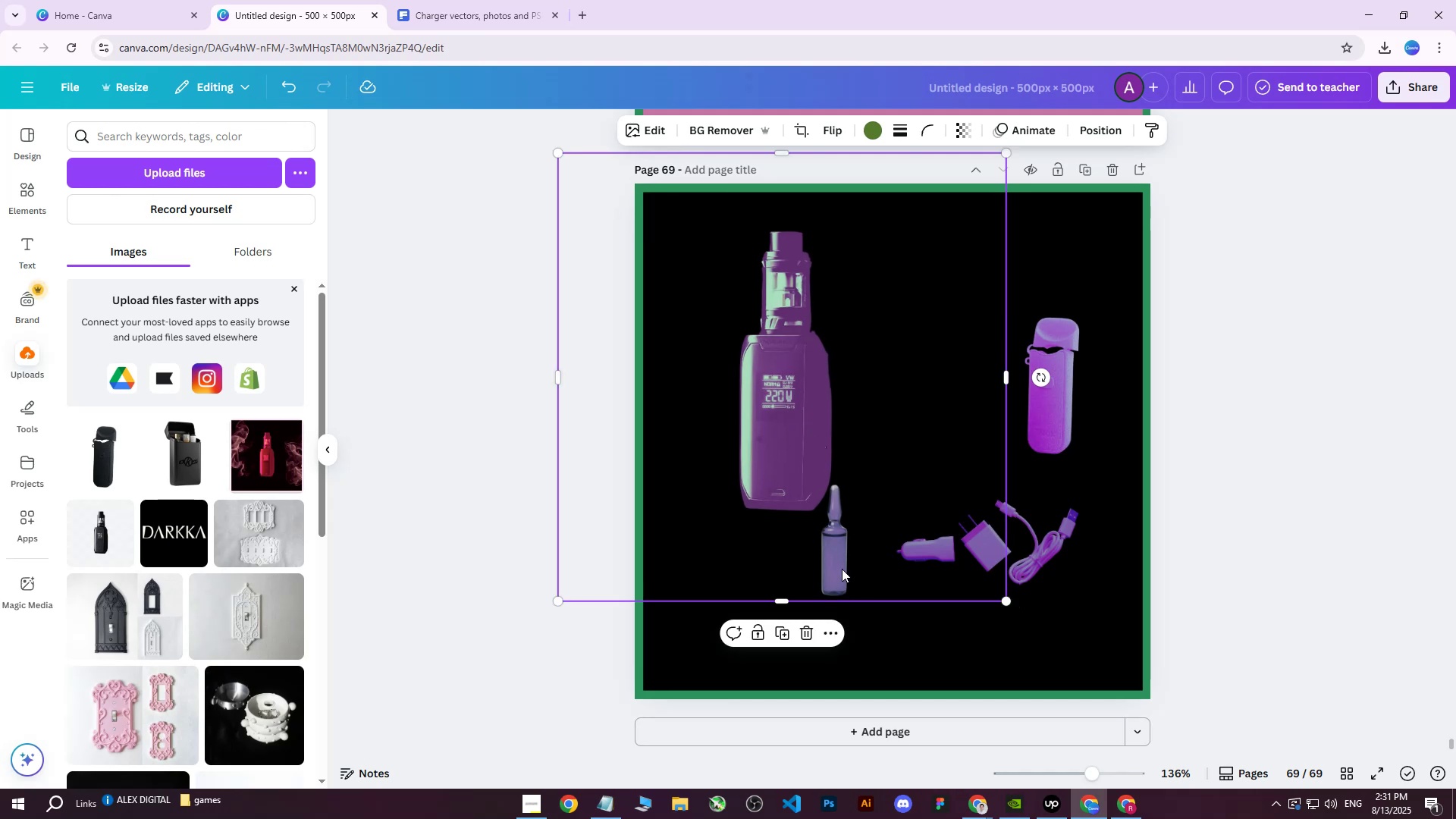 
left_click([1015, 544])
 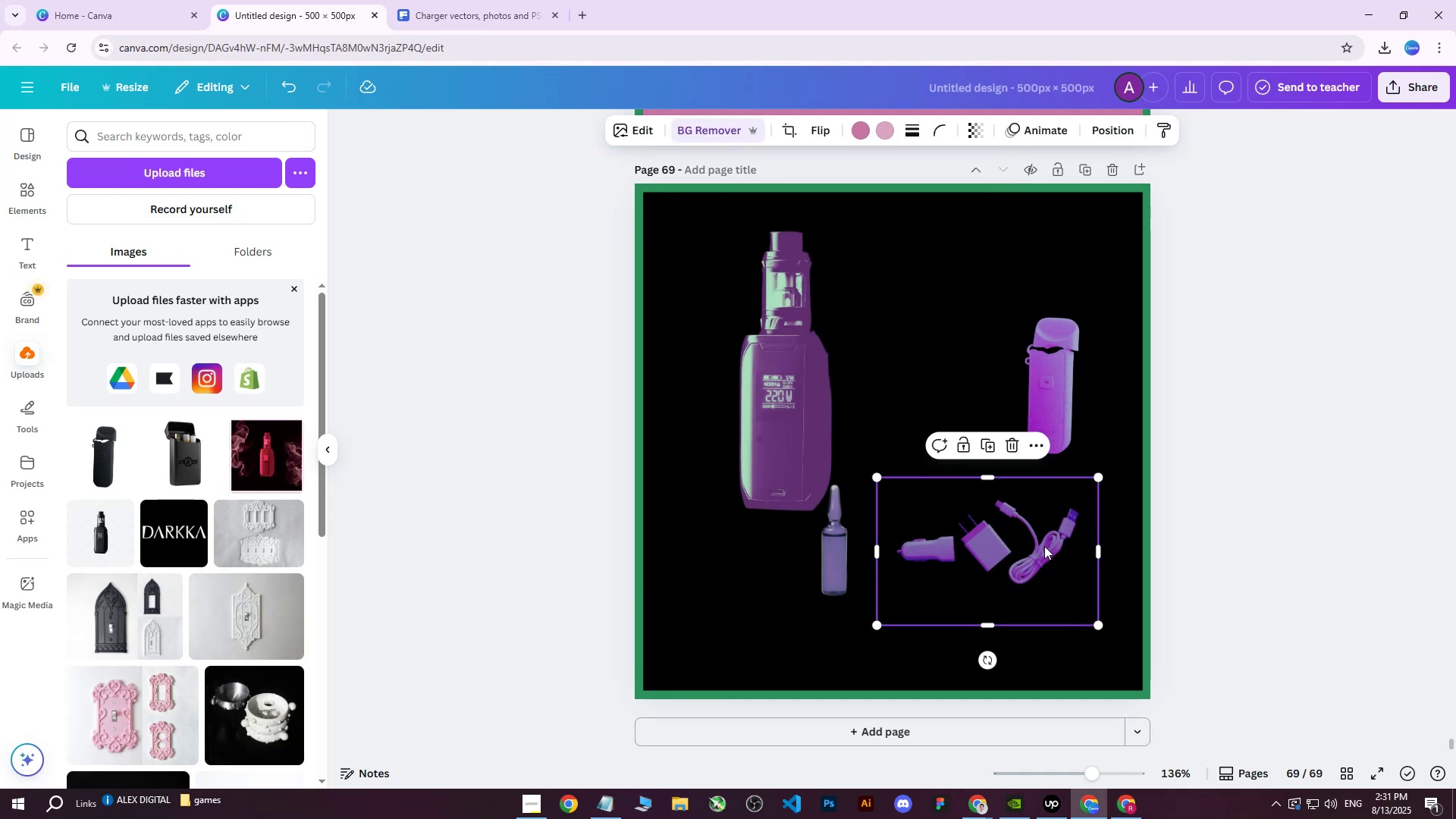 
left_click_drag(start_coordinate=[1031, 554], to_coordinate=[807, 599])
 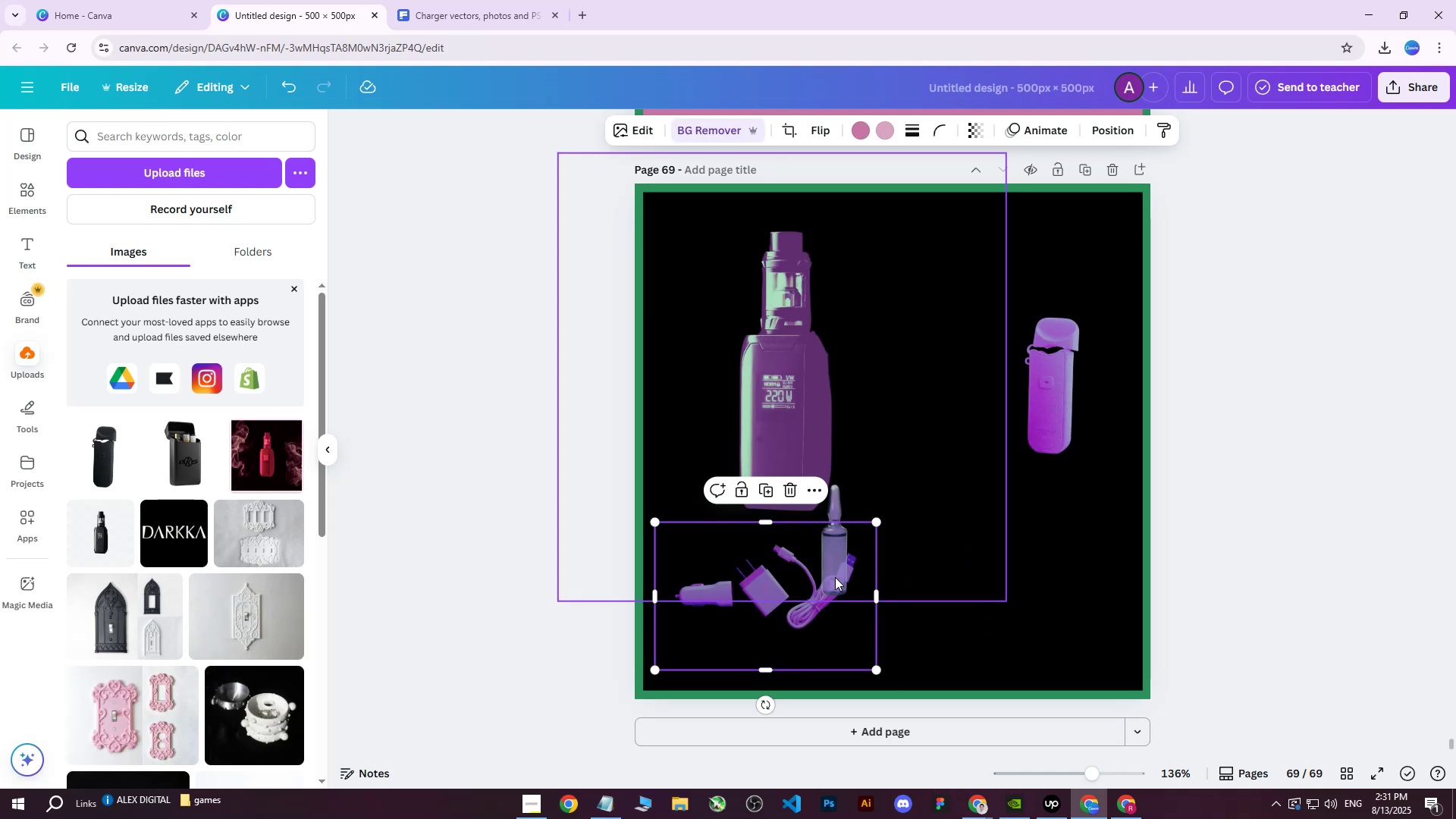 
left_click([833, 580])
 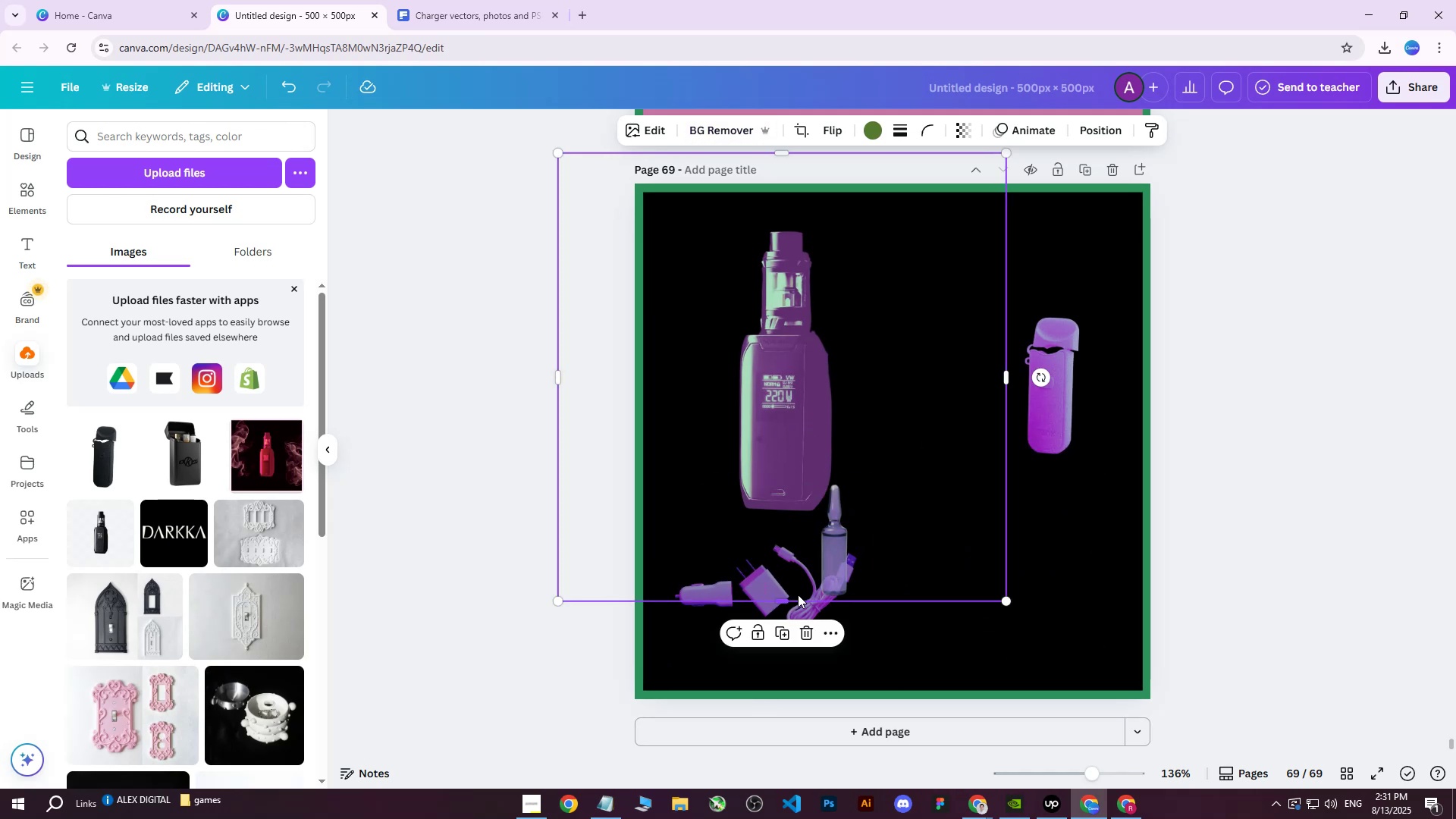 
left_click_drag(start_coordinate=[778, 593], to_coordinate=[761, 544])
 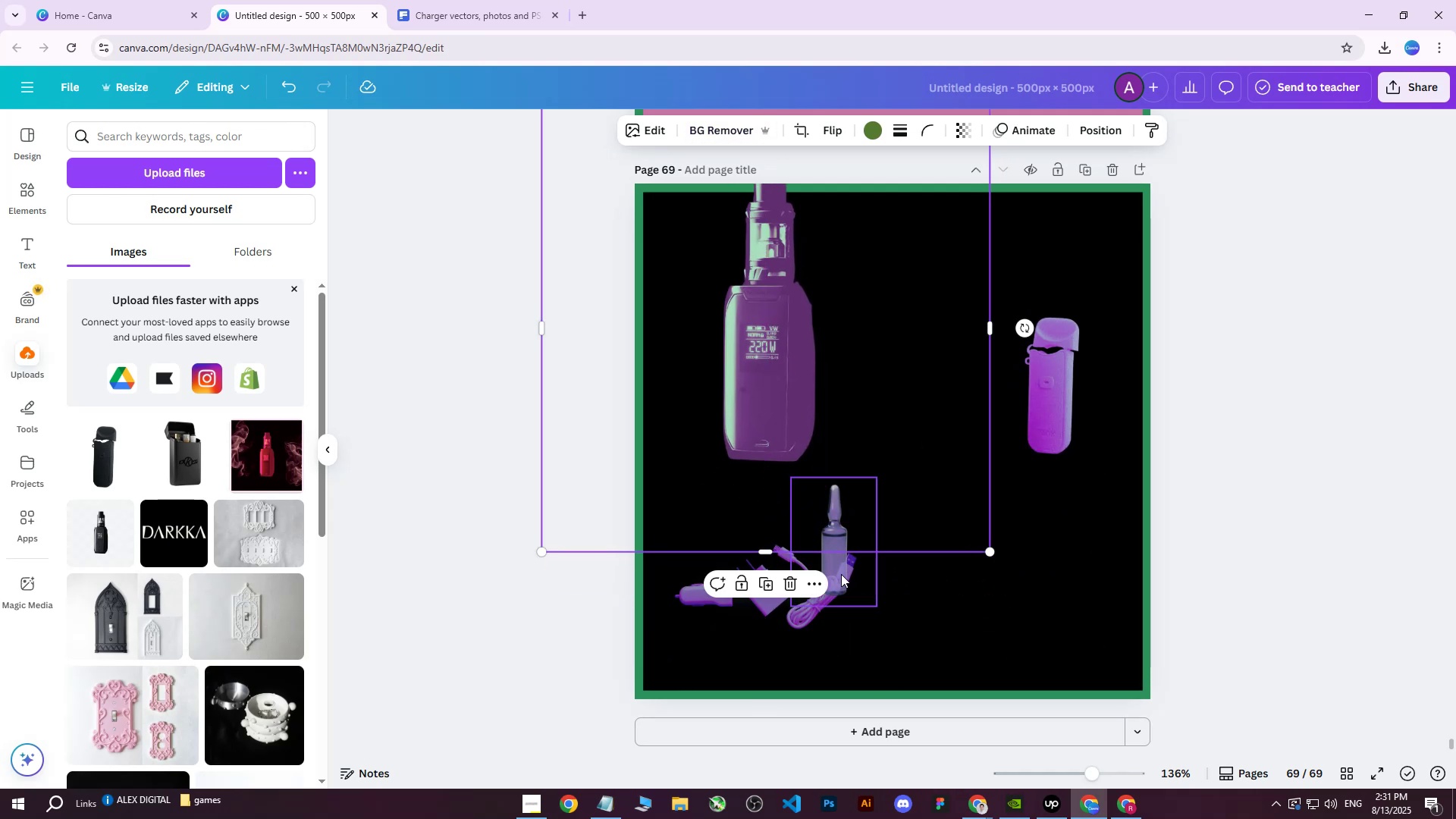 
left_click_drag(start_coordinate=[839, 580], to_coordinate=[908, 452])
 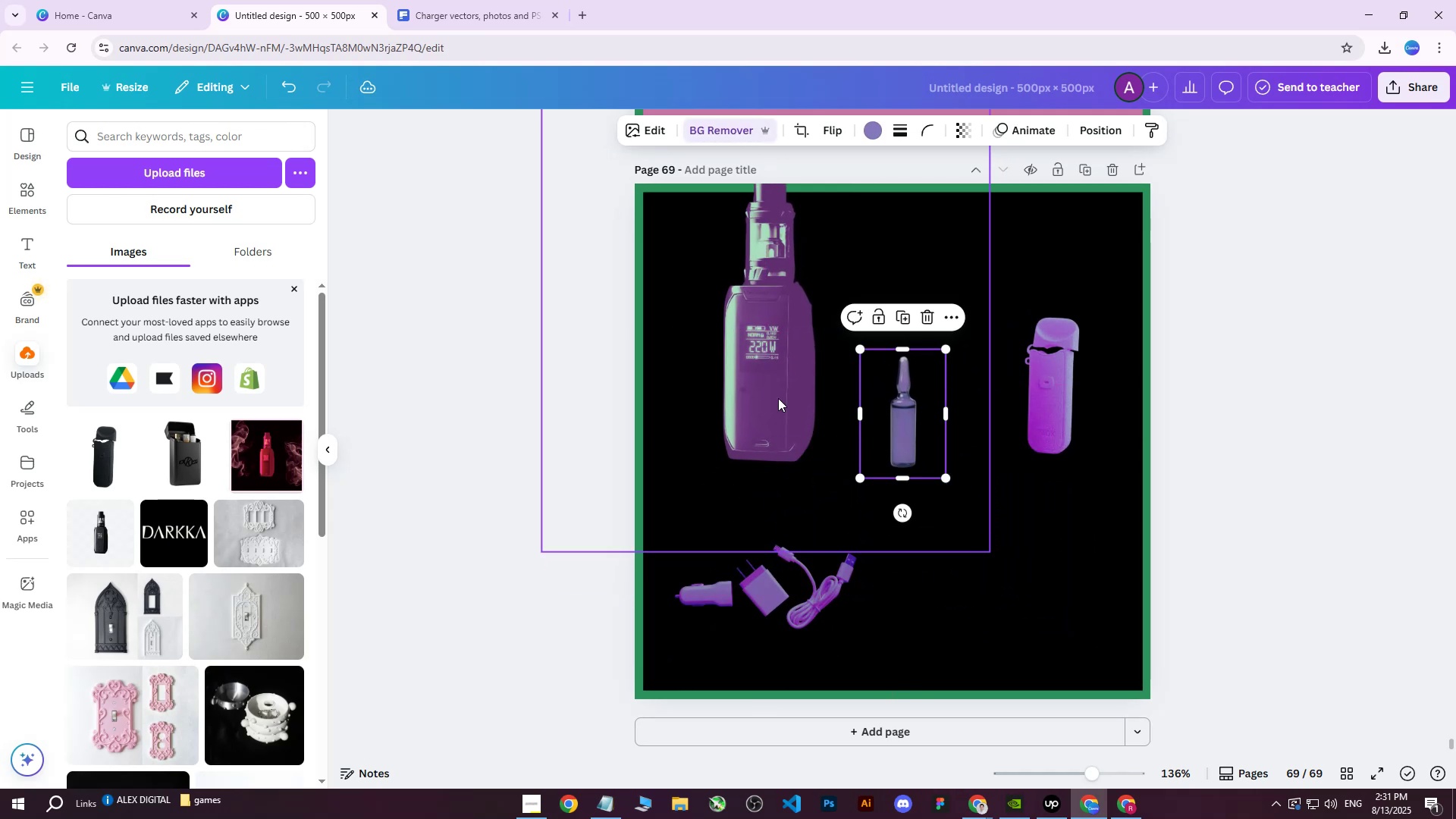 
left_click([767, 389])
 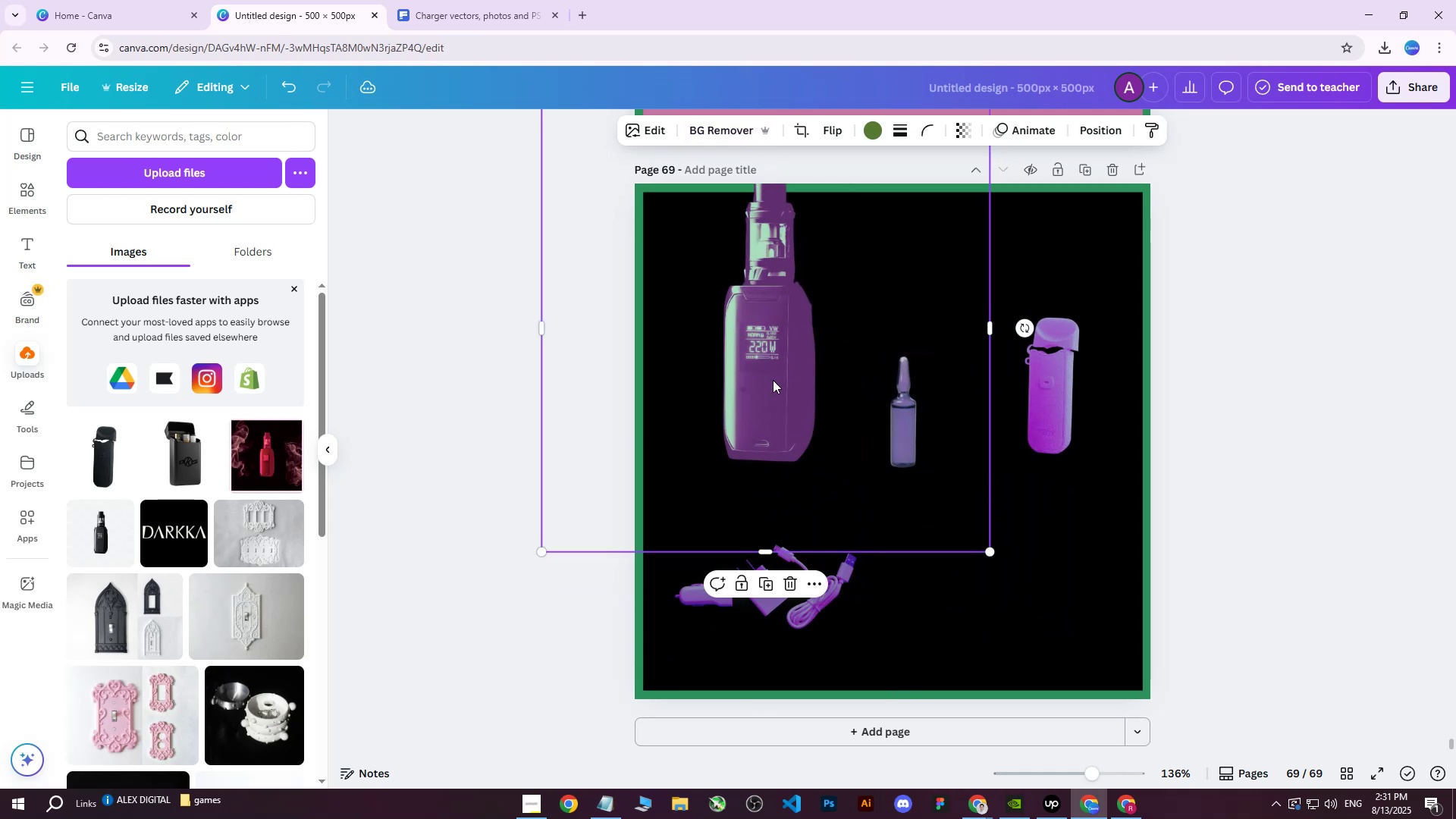 
left_click_drag(start_coordinate=[777, 369], to_coordinate=[748, 458])
 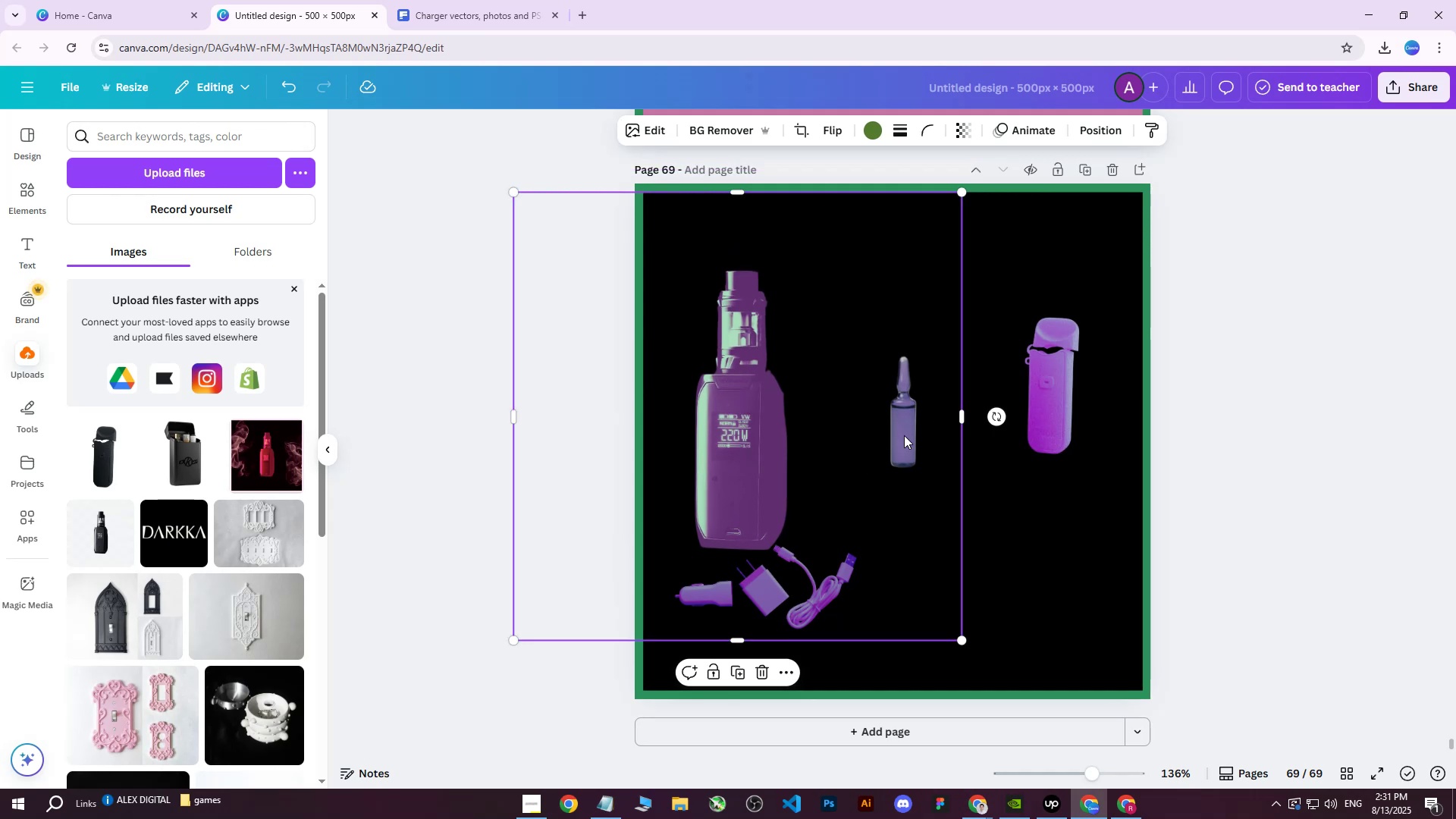 
left_click_drag(start_coordinate=[754, 423], to_coordinate=[763, 406])
 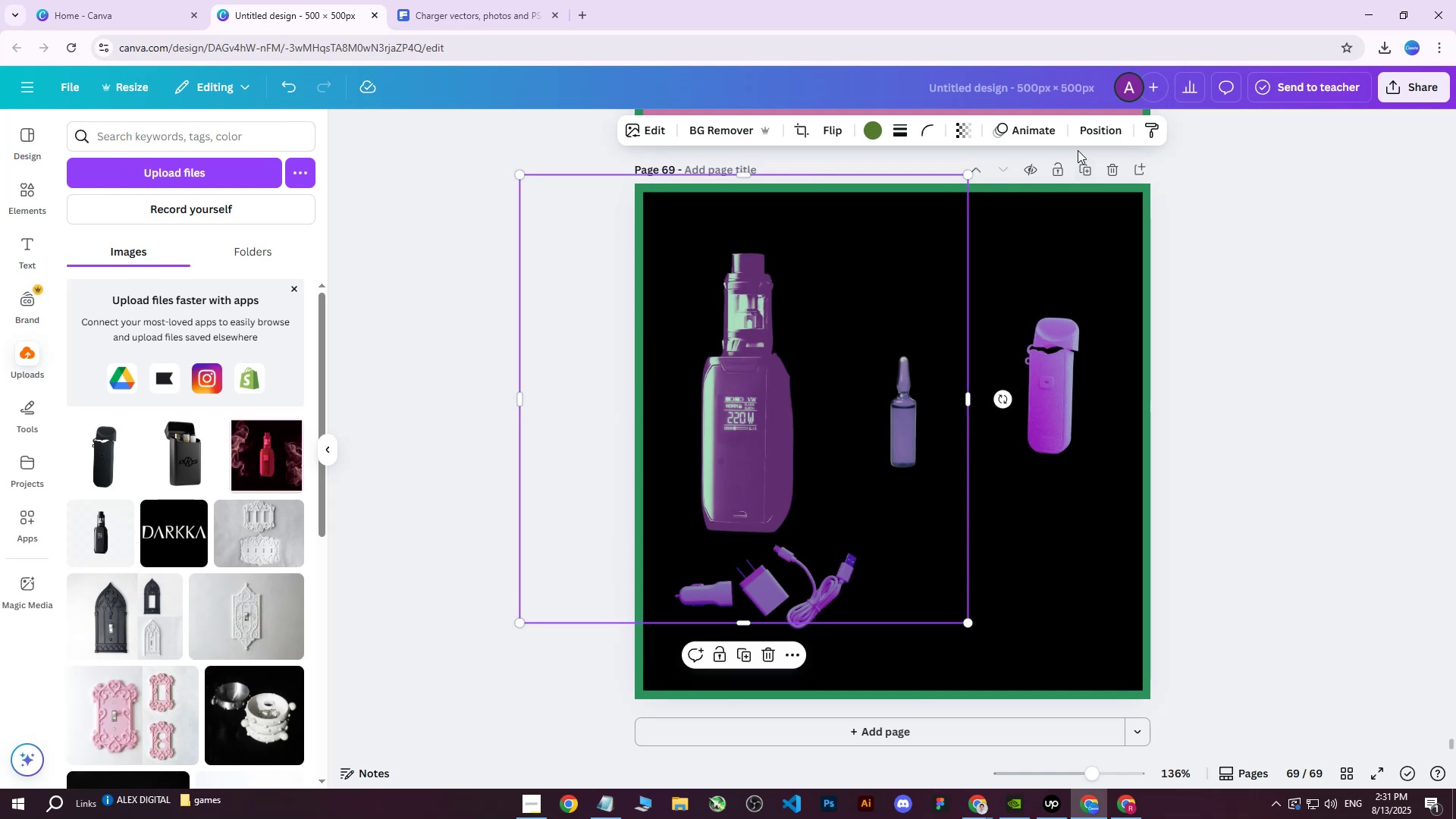 
left_click([1081, 124])
 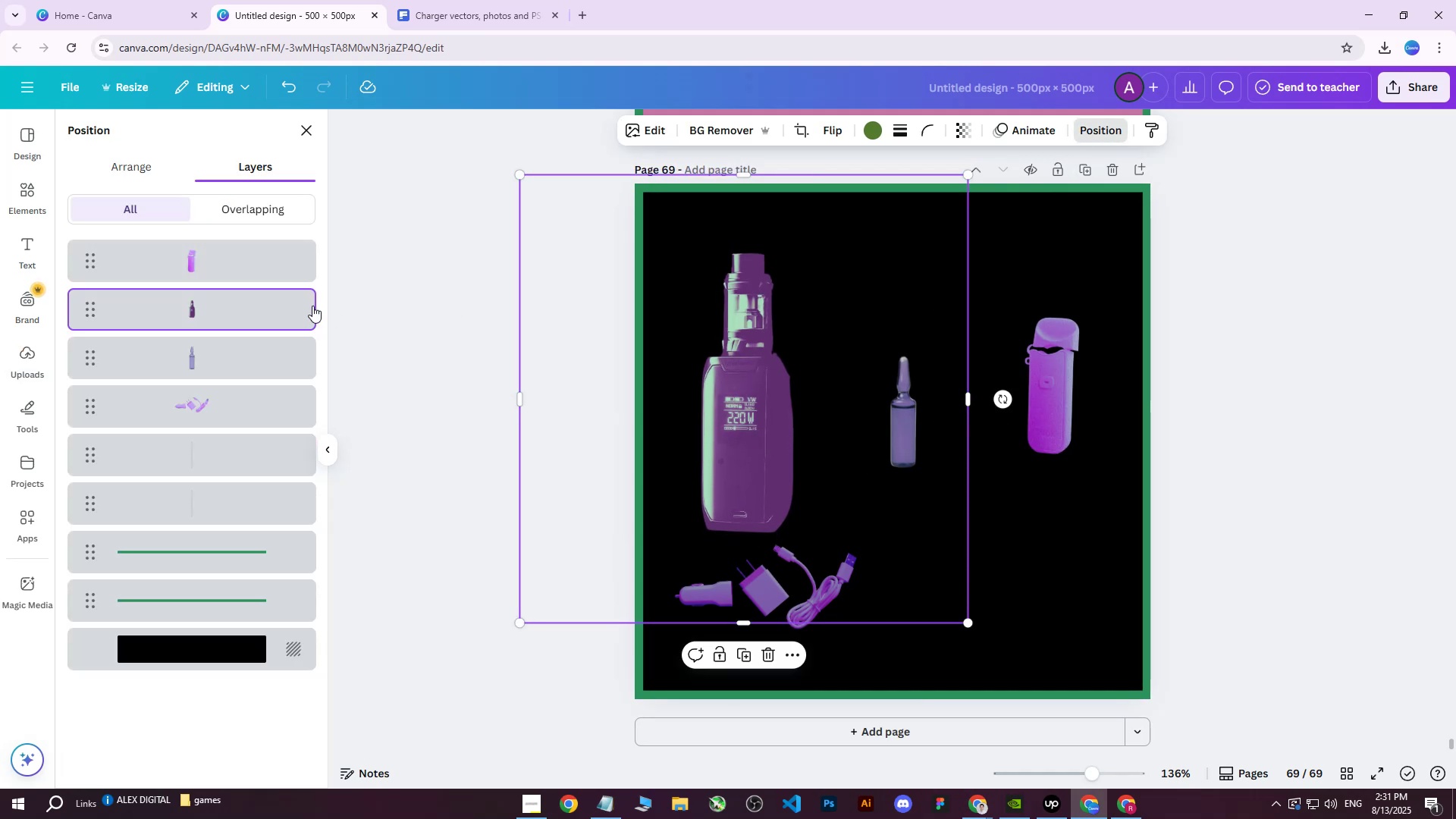 
left_click_drag(start_coordinate=[215, 309], to_coordinate=[198, 413])
 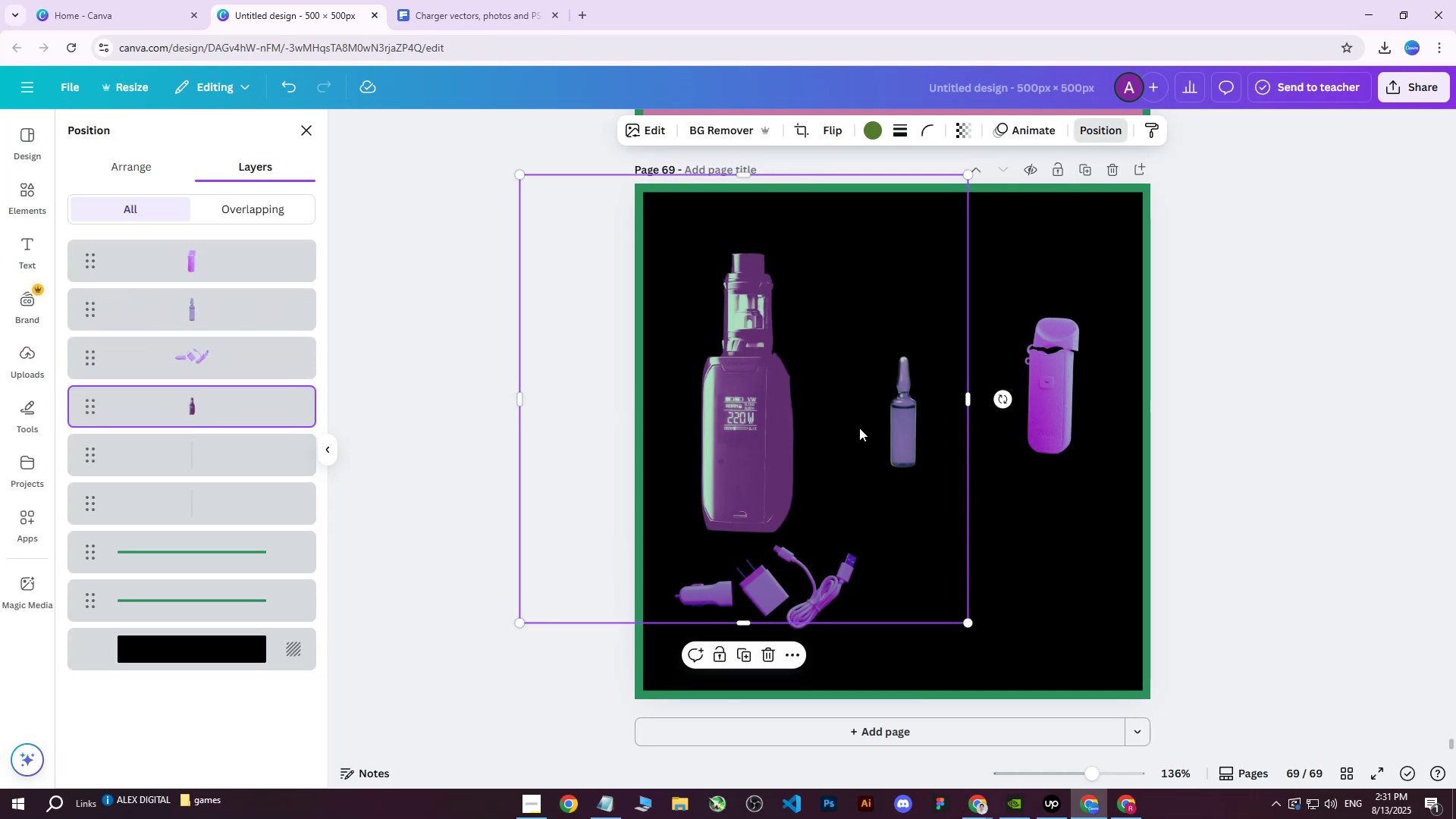 
left_click([907, 411])
 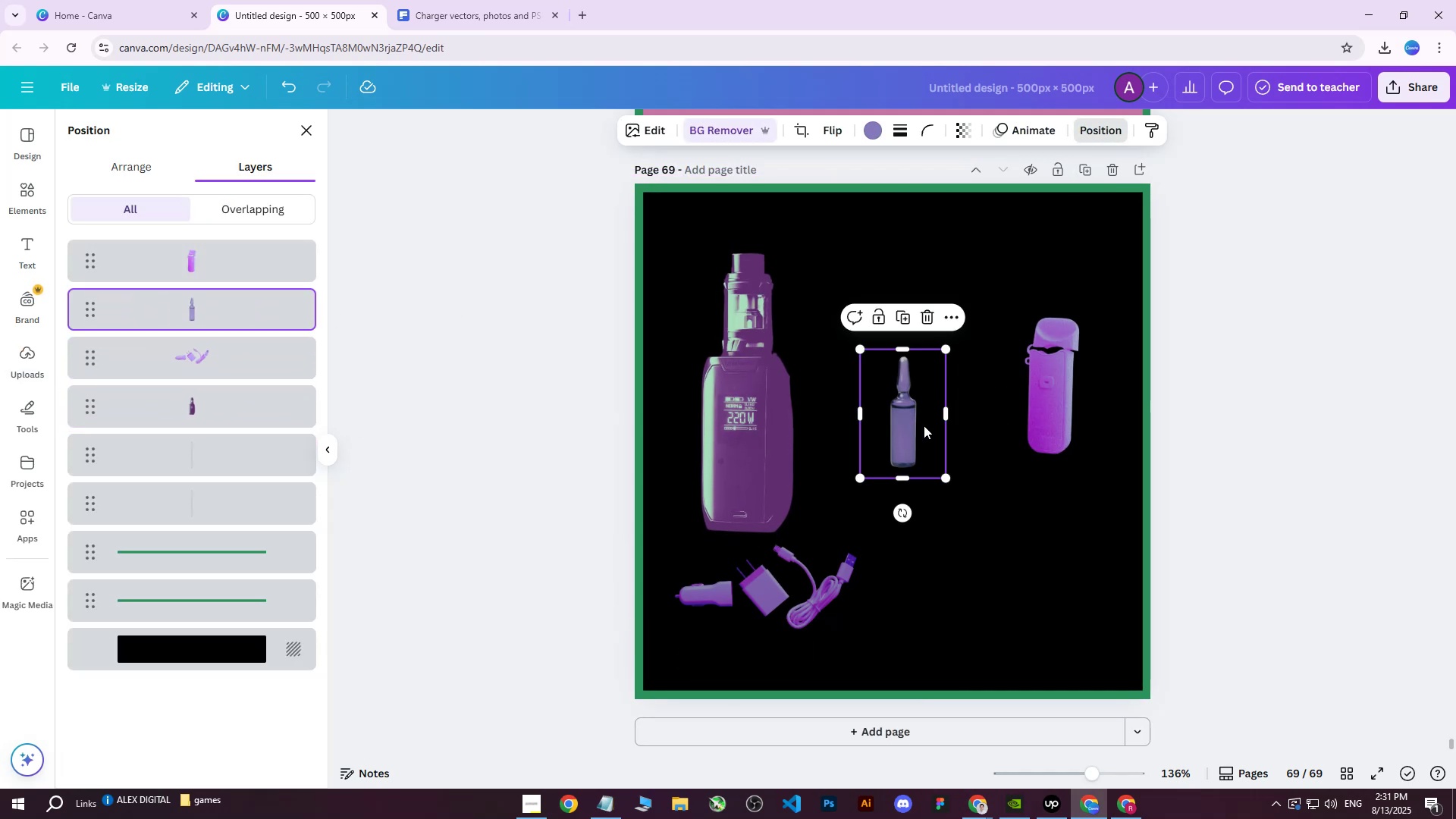 
left_click_drag(start_coordinate=[912, 425], to_coordinate=[855, 435])
 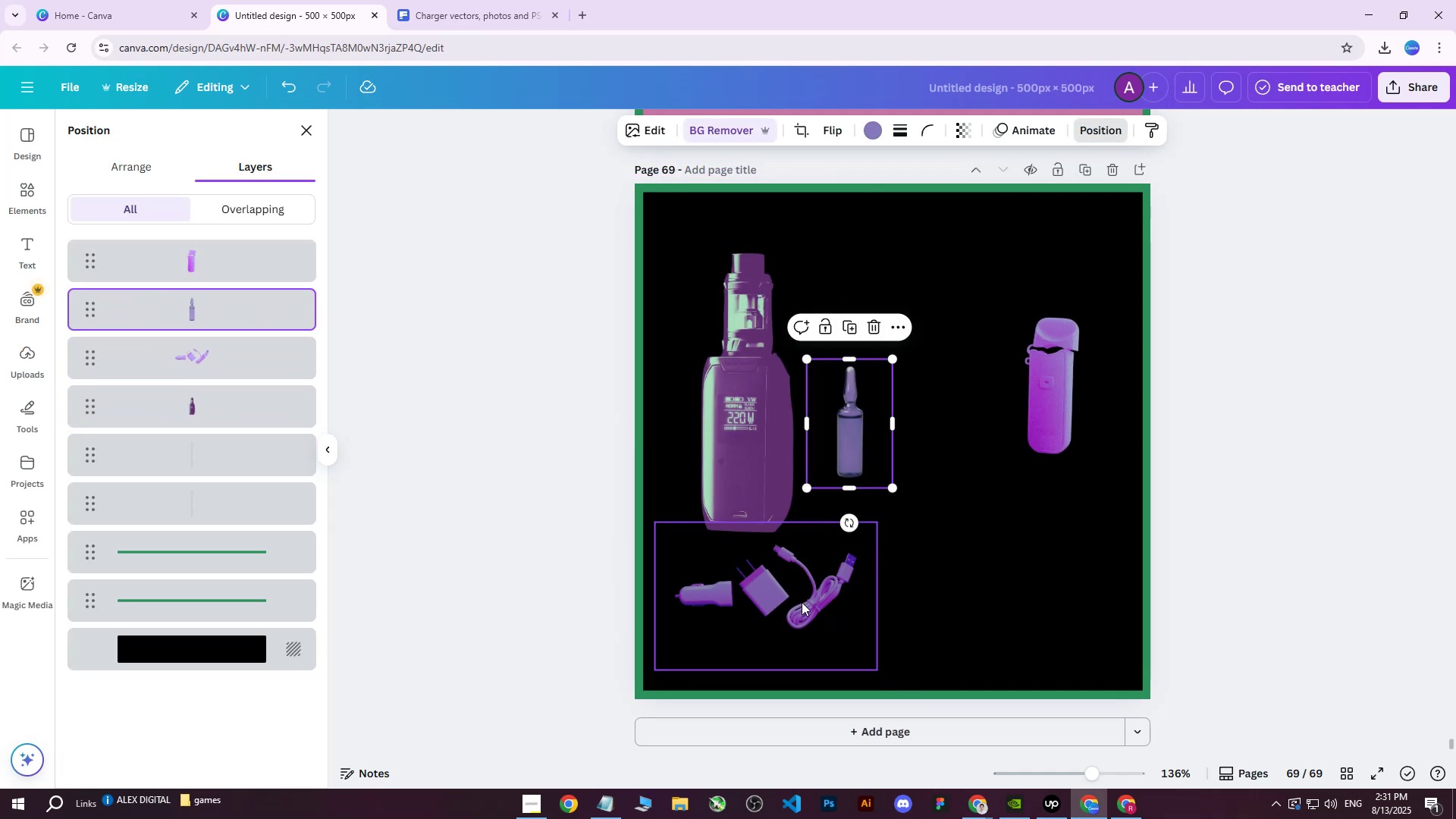 
left_click([802, 602])
 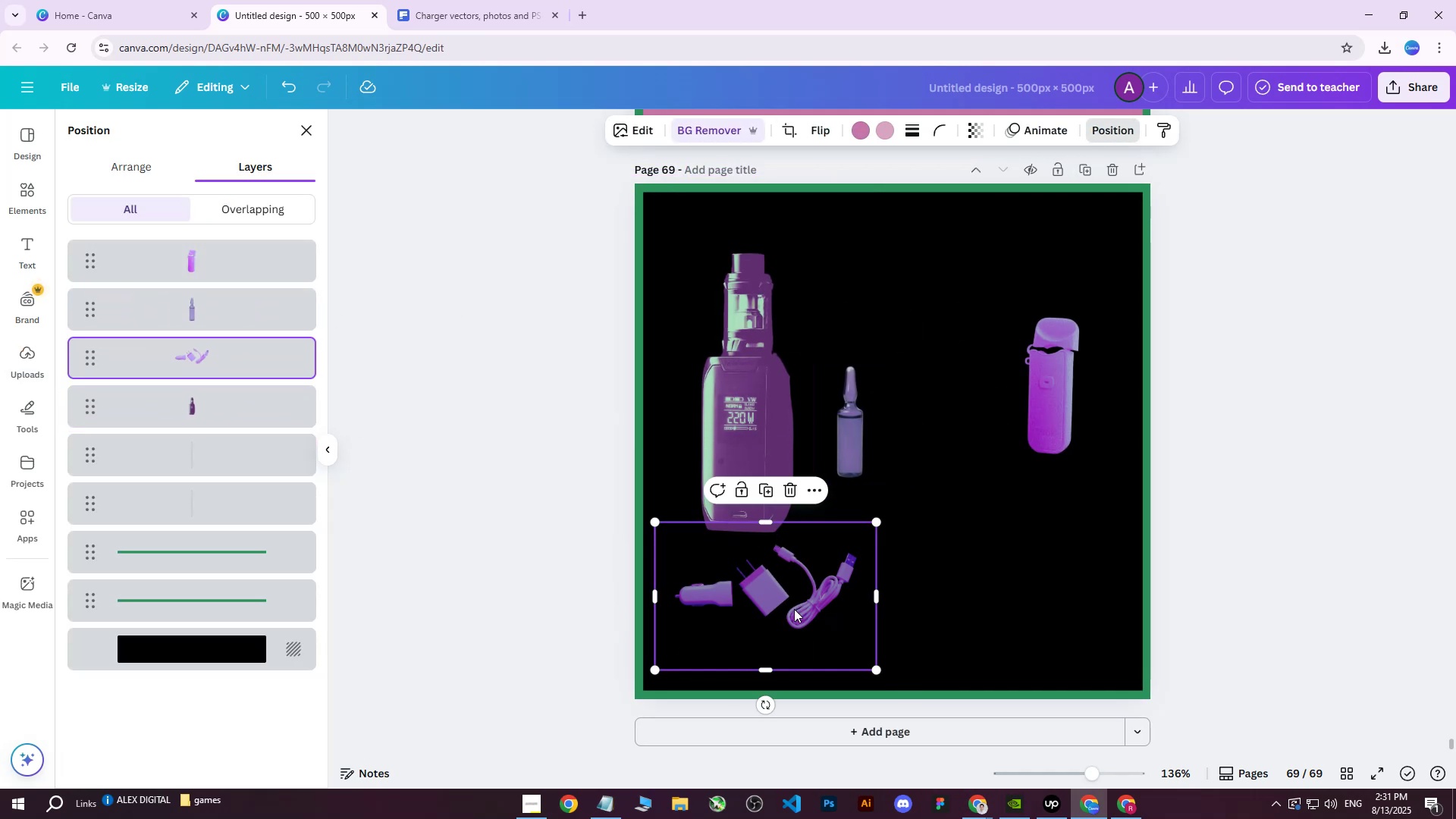 
left_click_drag(start_coordinate=[791, 610], to_coordinate=[1019, 598])
 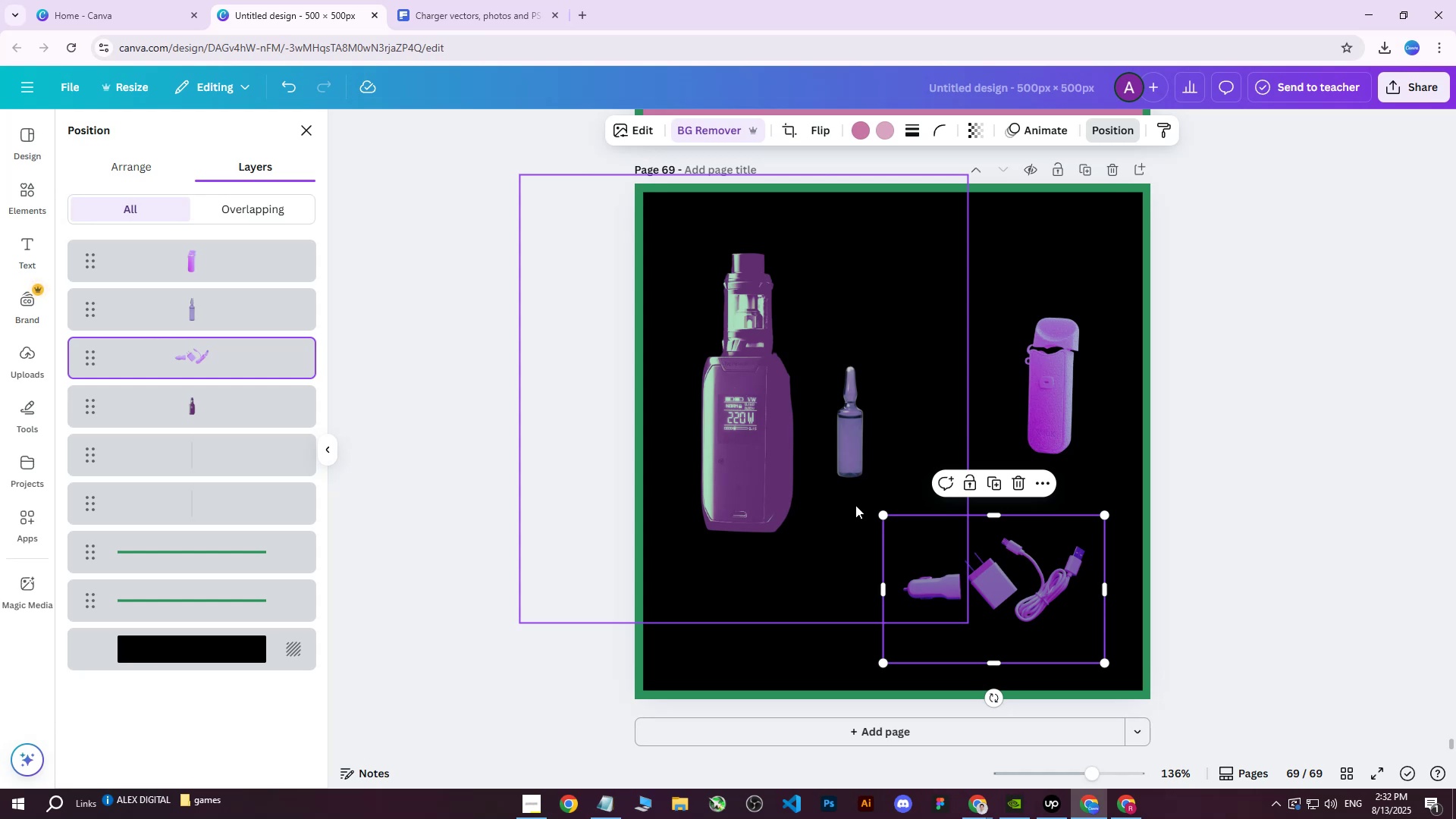 
wait(24.15)
 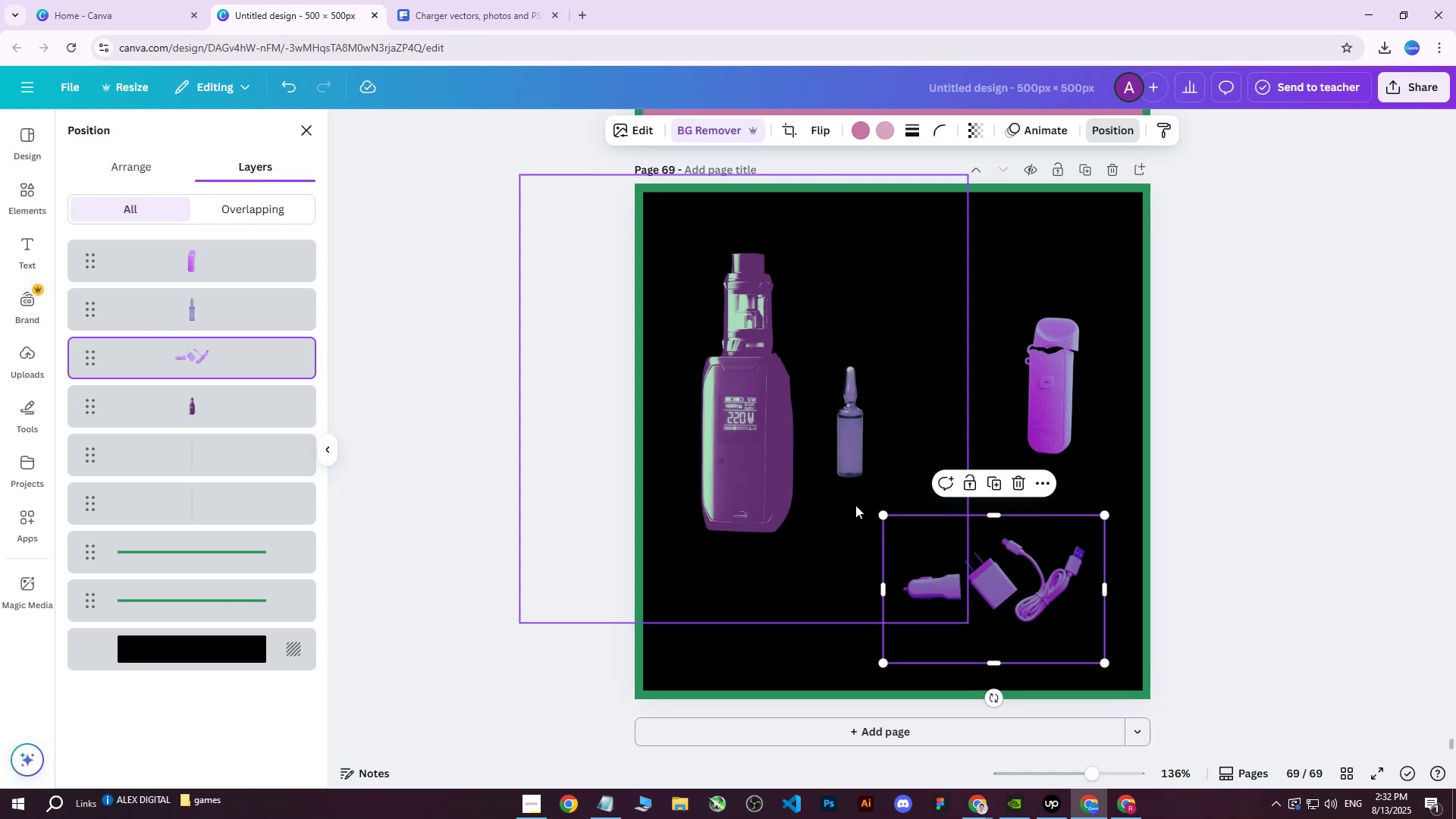 
left_click([1037, 351])
 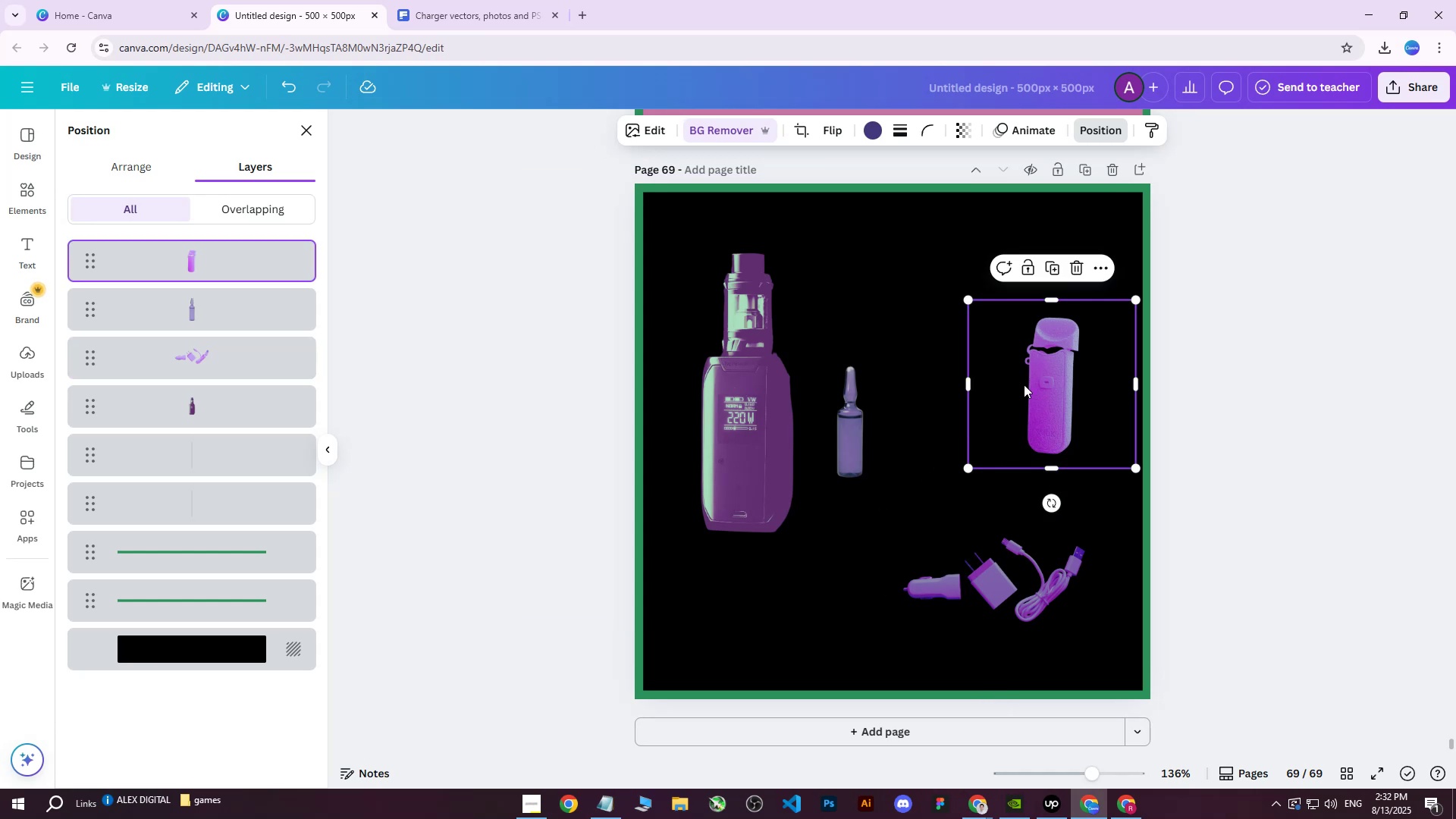 
left_click_drag(start_coordinate=[1026, 410], to_coordinate=[915, 446])
 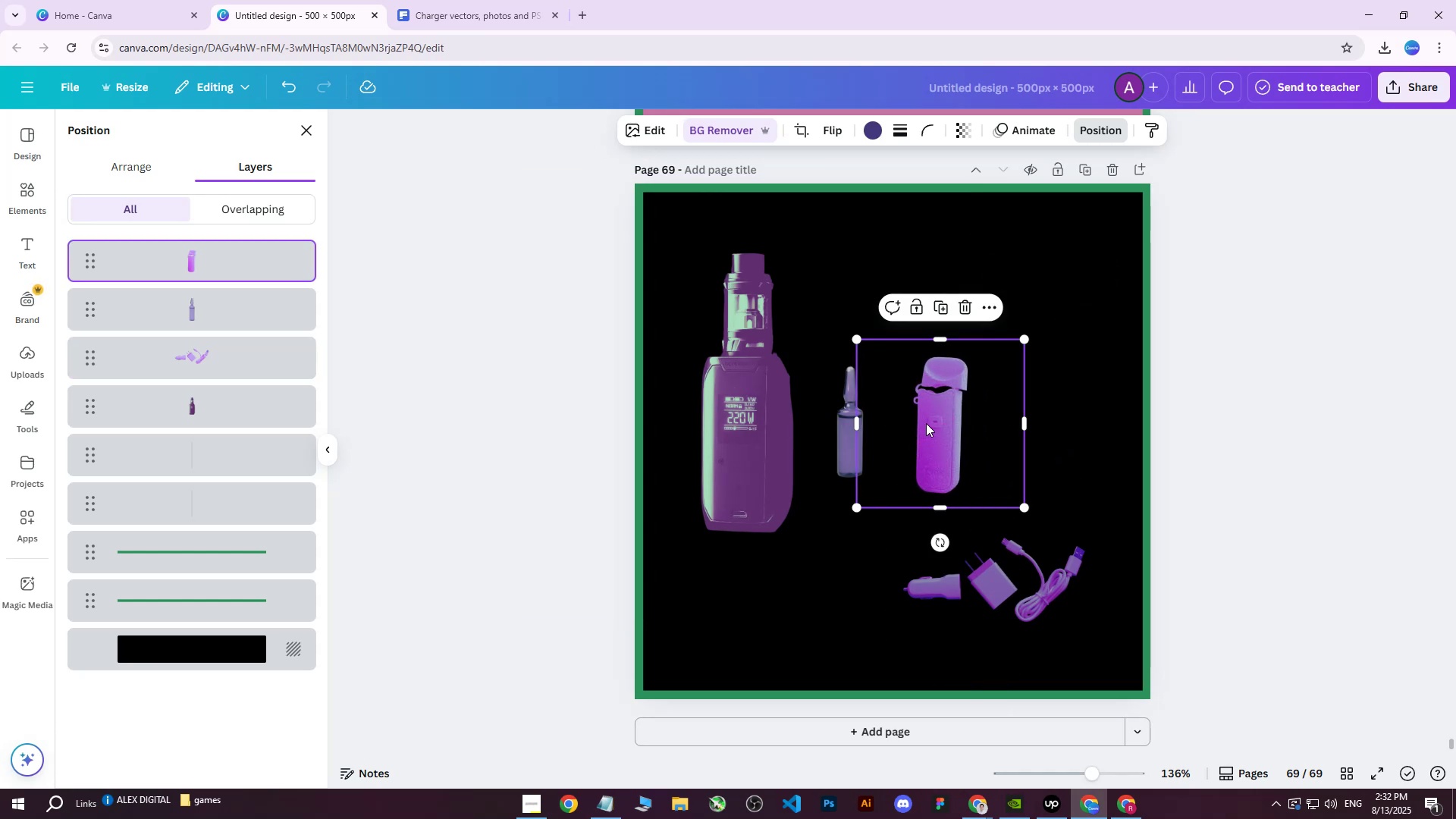 
left_click_drag(start_coordinate=[927, 423], to_coordinate=[864, 435])
 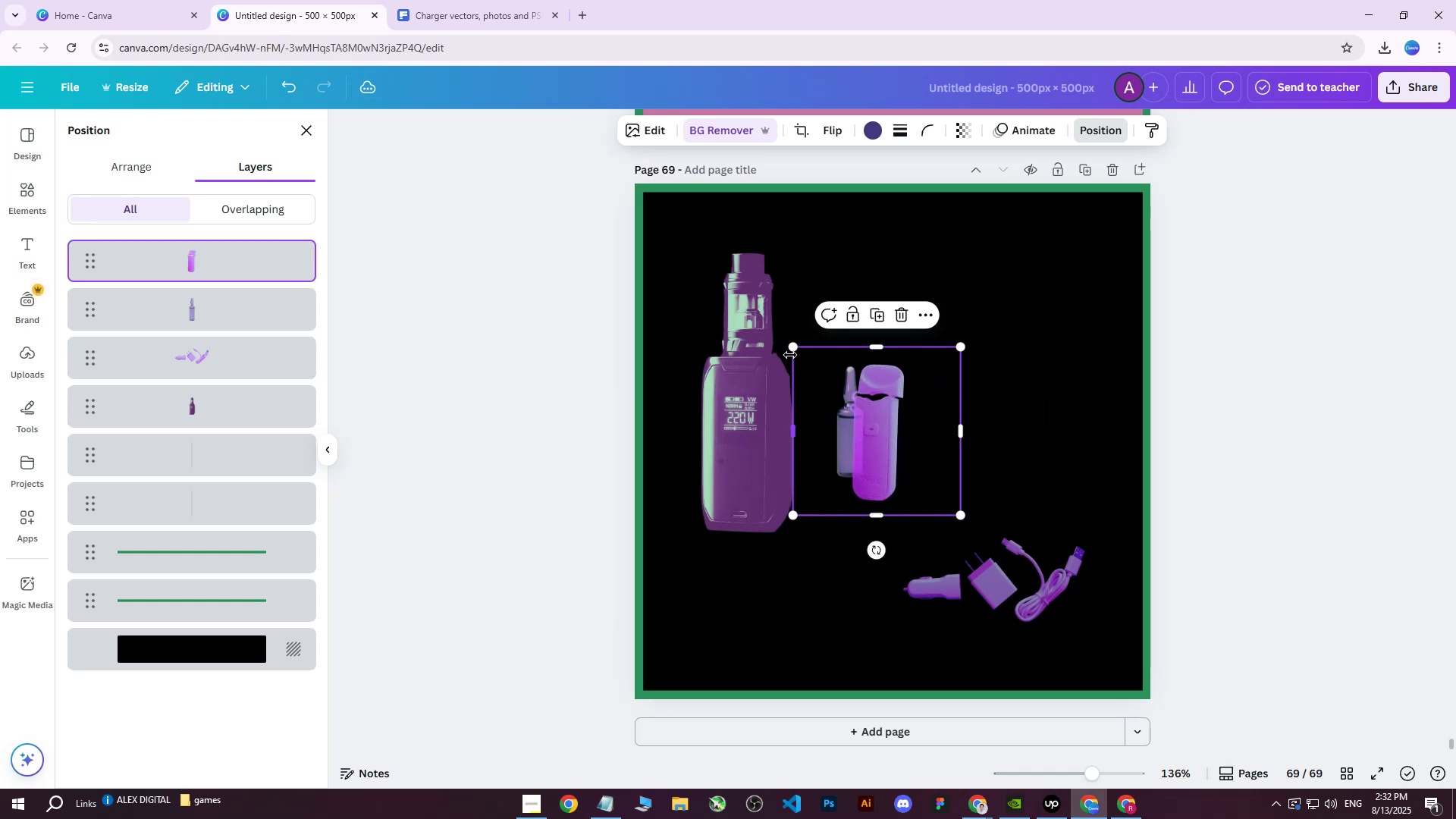 
left_click_drag(start_coordinate=[792, 350], to_coordinate=[742, 313])
 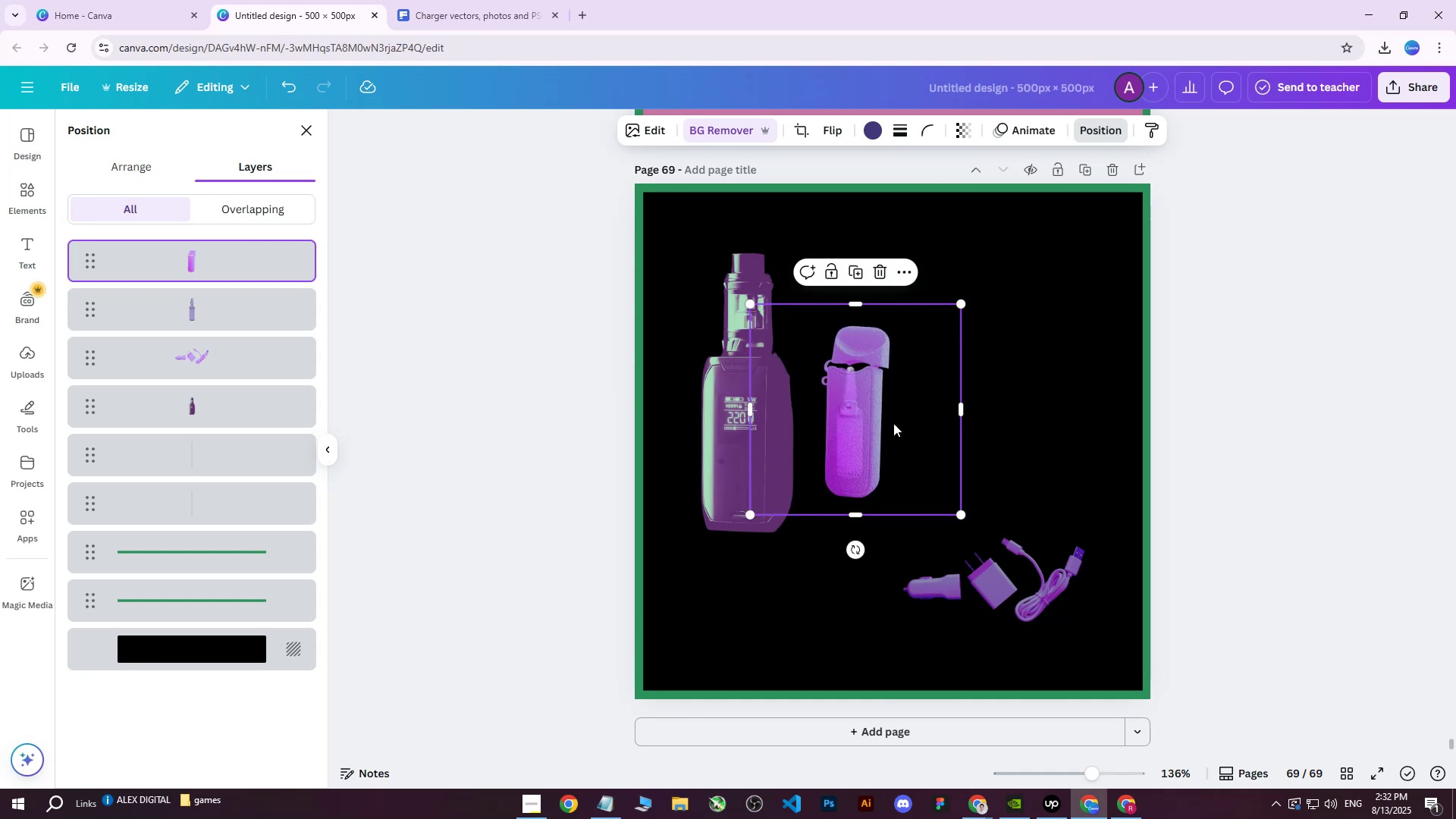 
left_click_drag(start_coordinate=[893, 423], to_coordinate=[837, 420])
 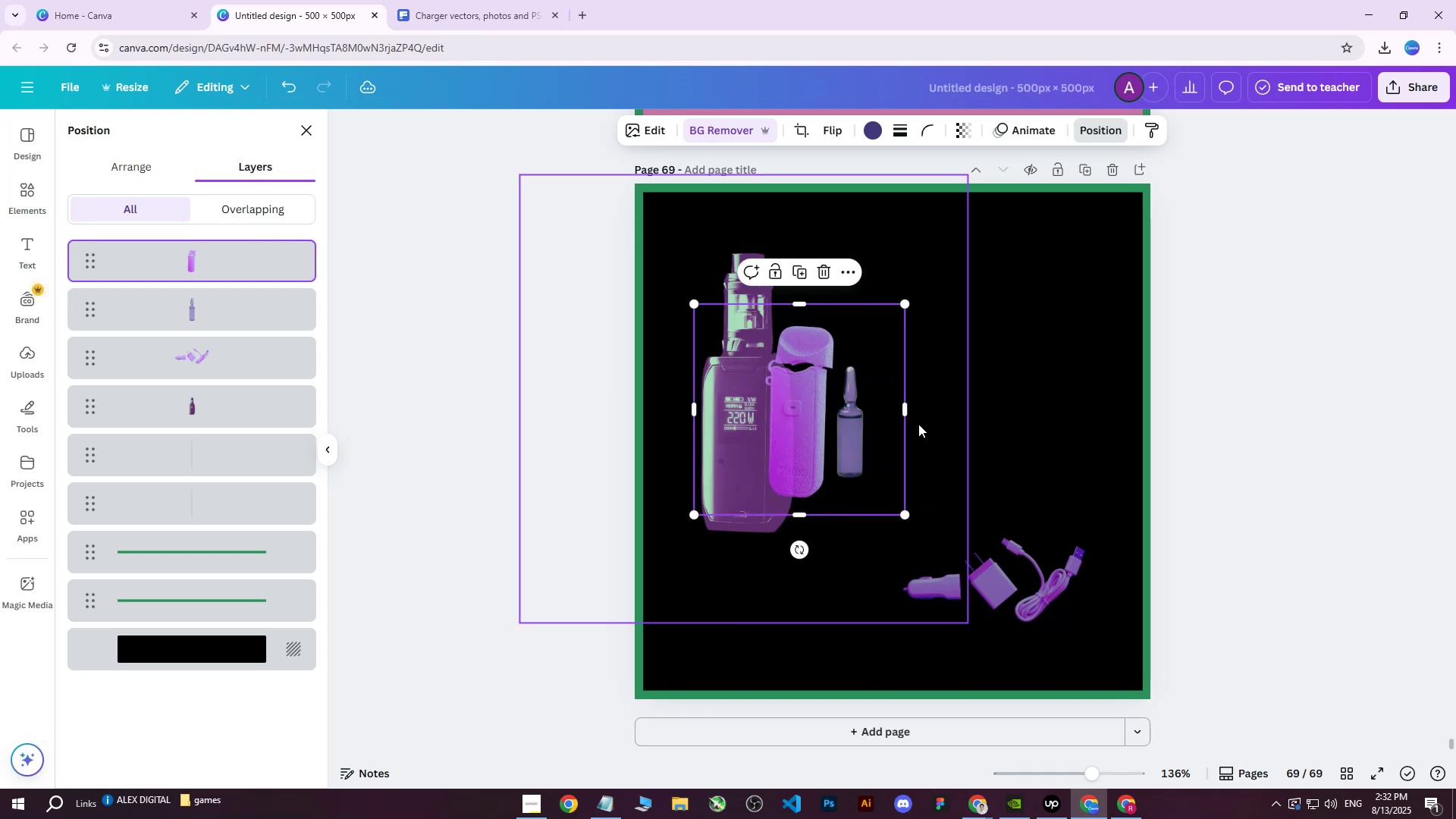 
left_click_drag(start_coordinate=[824, 429], to_coordinate=[747, 423])
 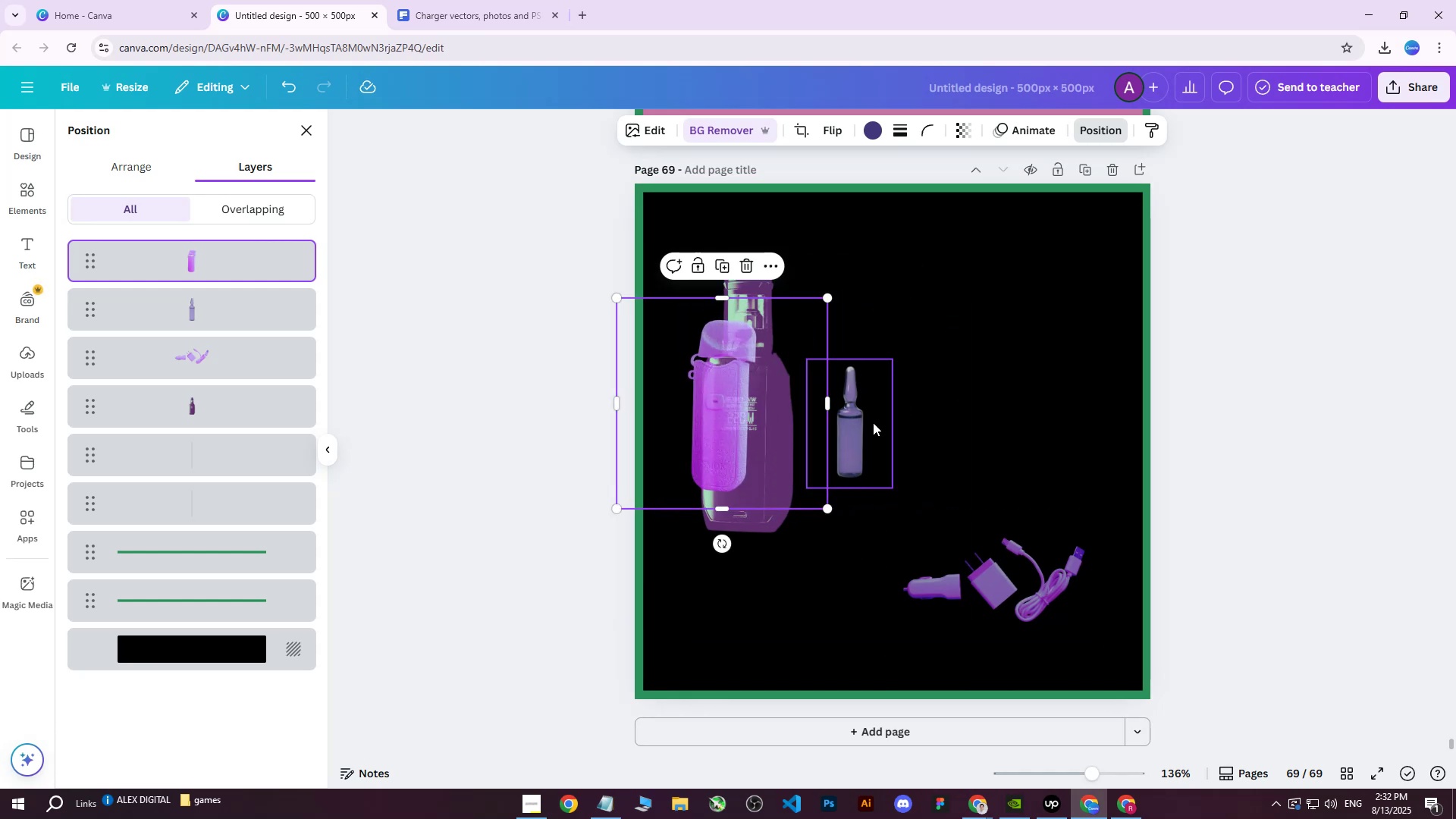 
left_click([873, 422])
 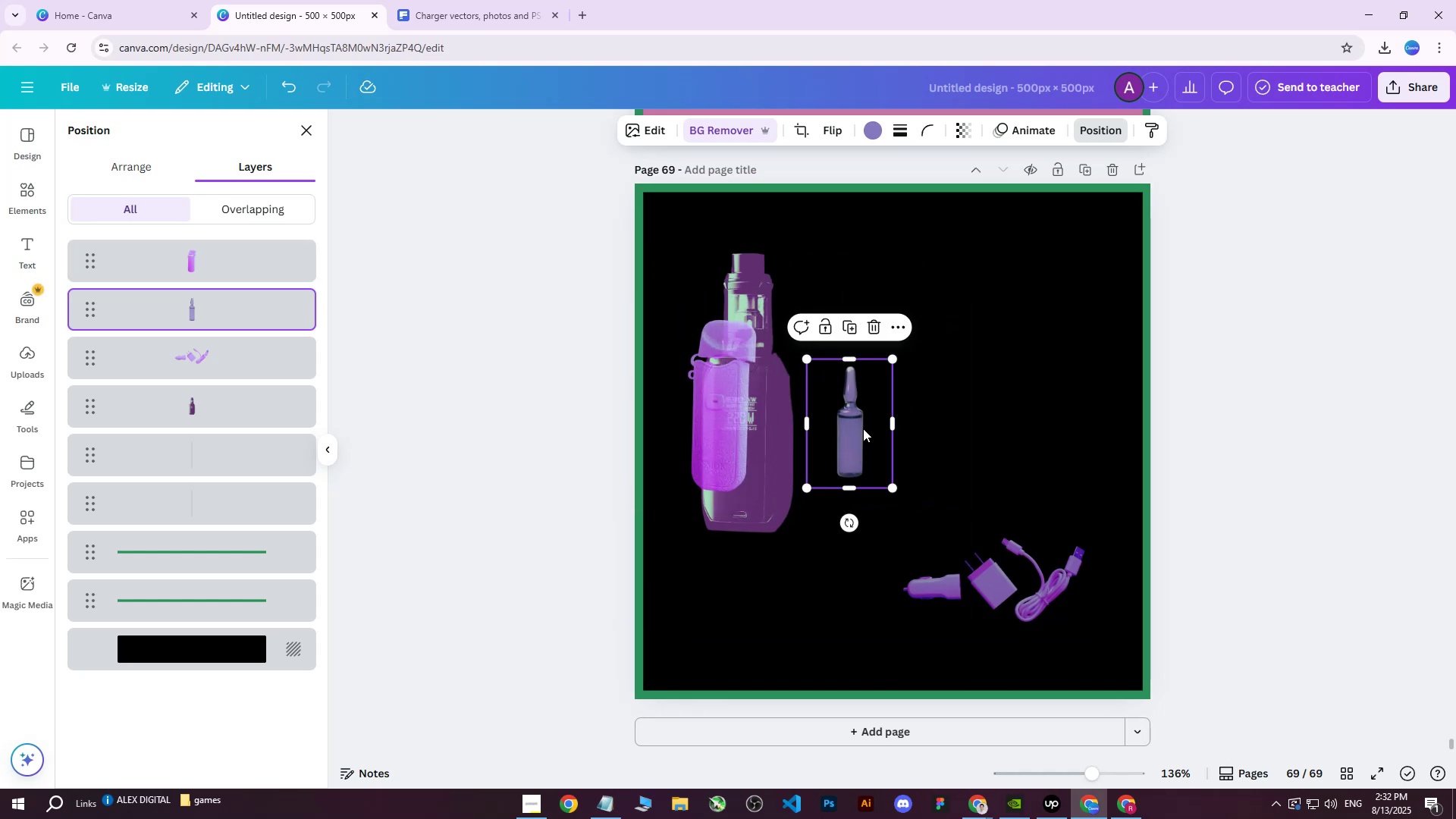 
left_click_drag(start_coordinate=[862, 429], to_coordinate=[976, 421])
 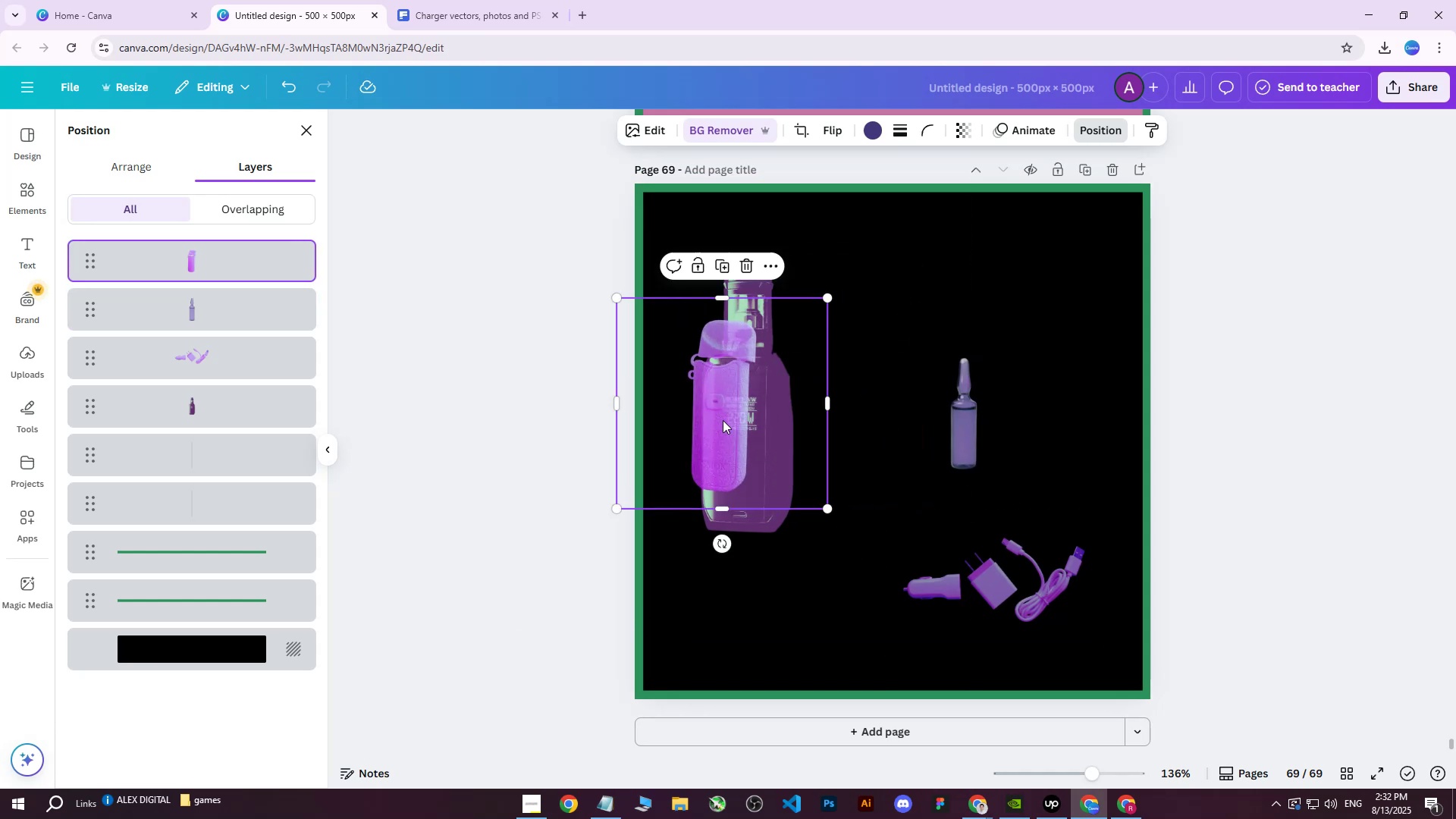 
left_click_drag(start_coordinate=[740, 422], to_coordinate=[886, 428])
 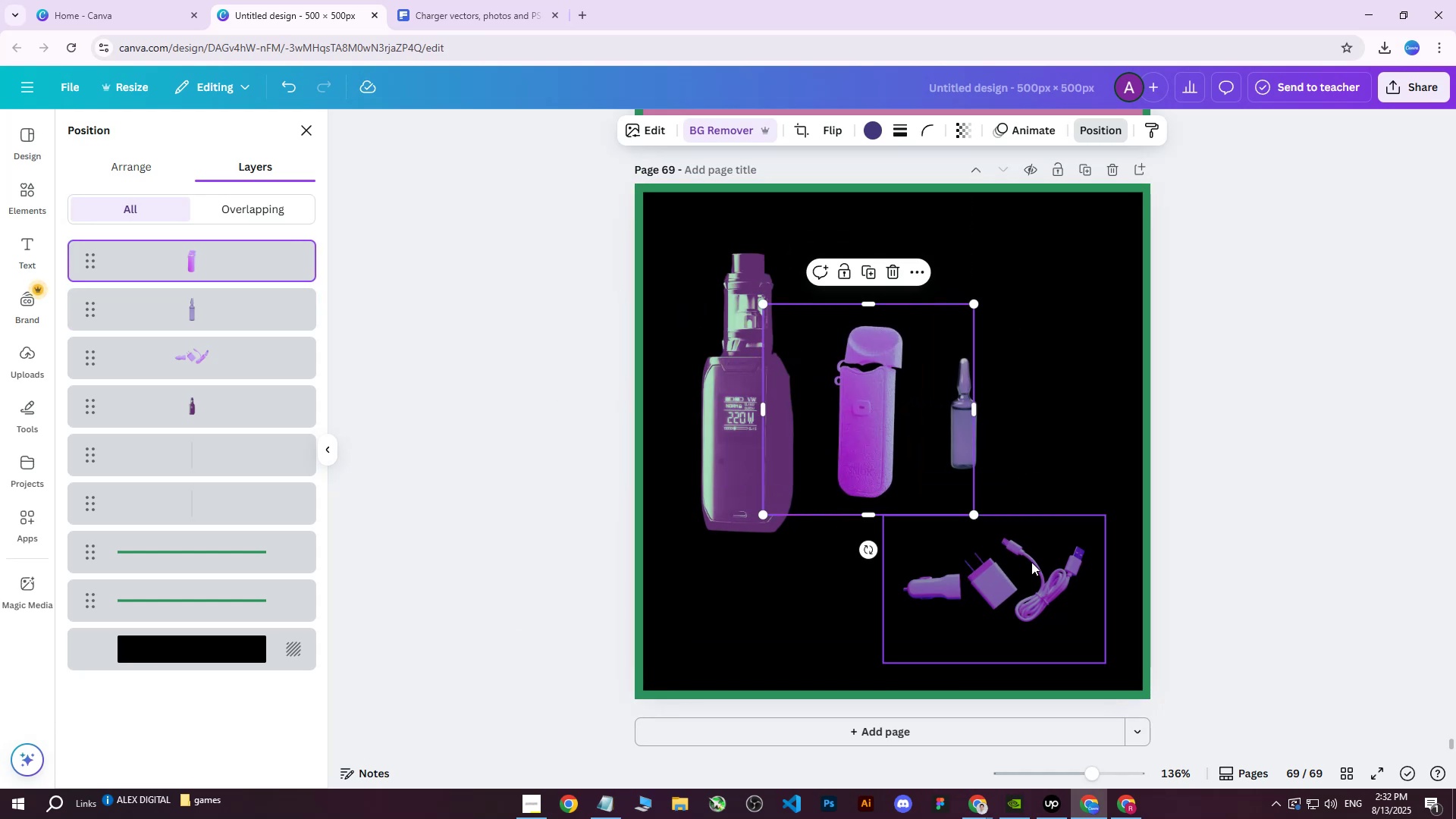 
left_click_drag(start_coordinate=[877, 431], to_coordinate=[1105, 425])
 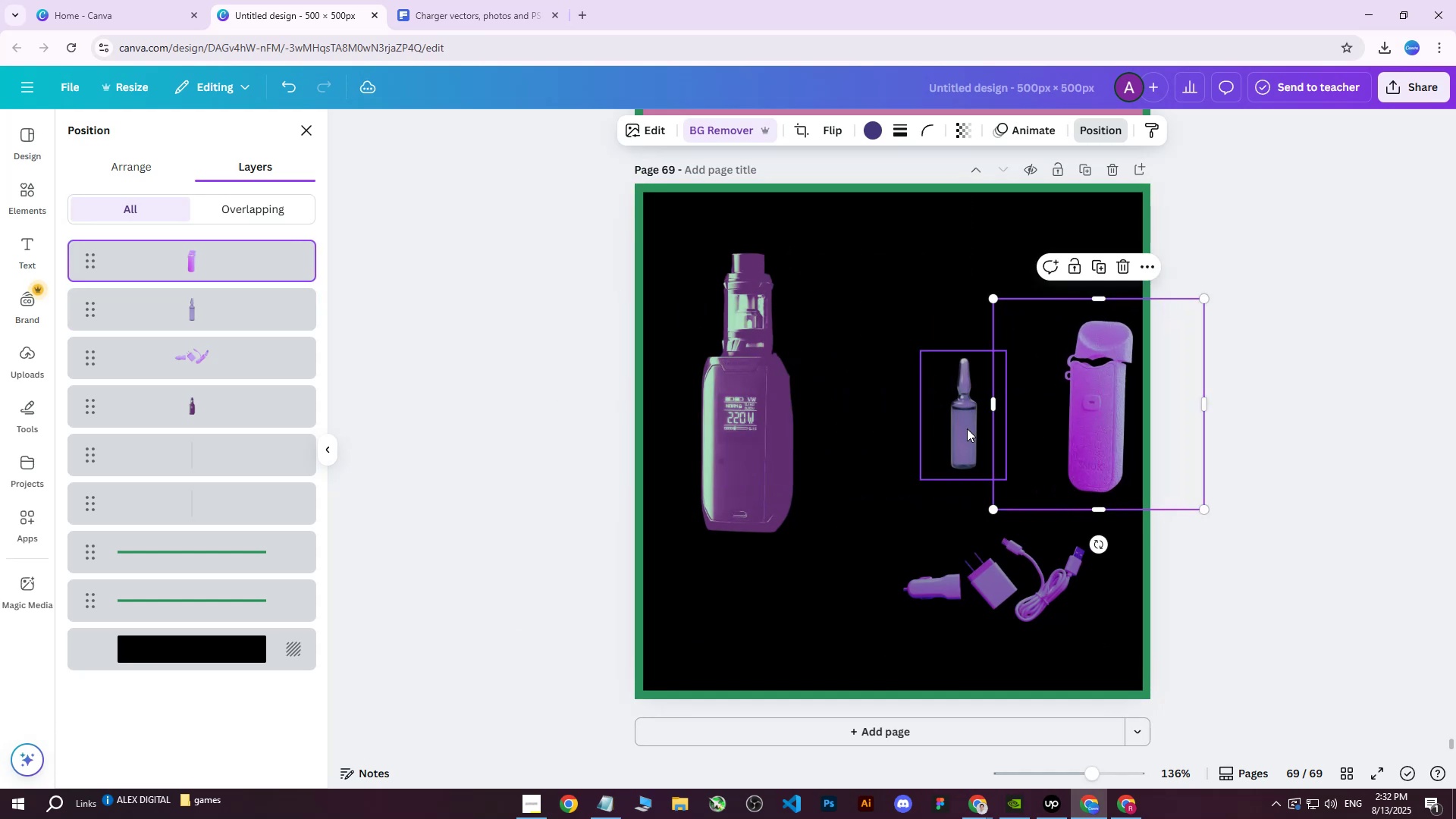 
left_click([945, 427])
 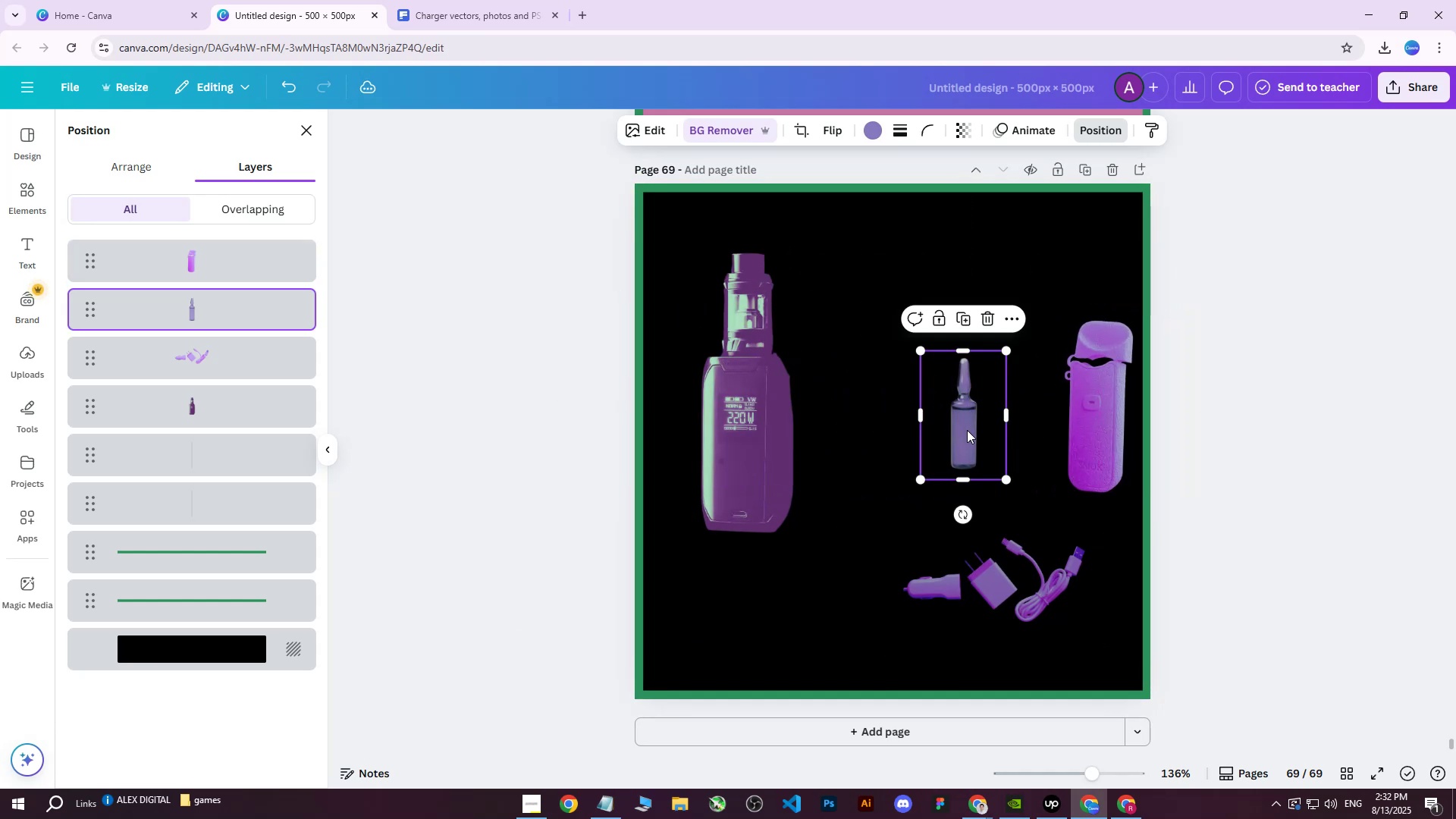 
left_click_drag(start_coordinate=[961, 430], to_coordinate=[843, 458])
 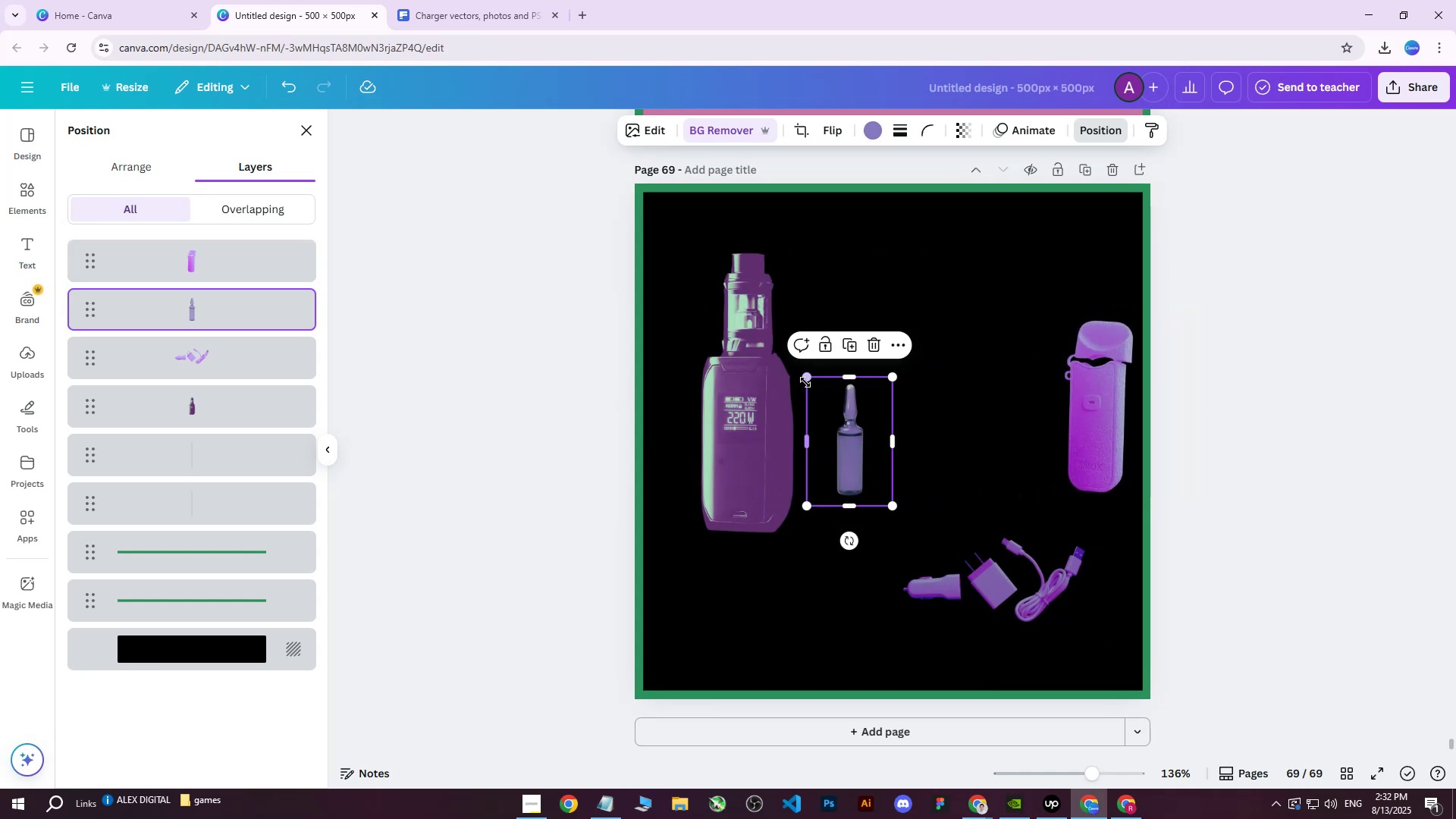 
left_click_drag(start_coordinate=[805, 380], to_coordinate=[780, 354])
 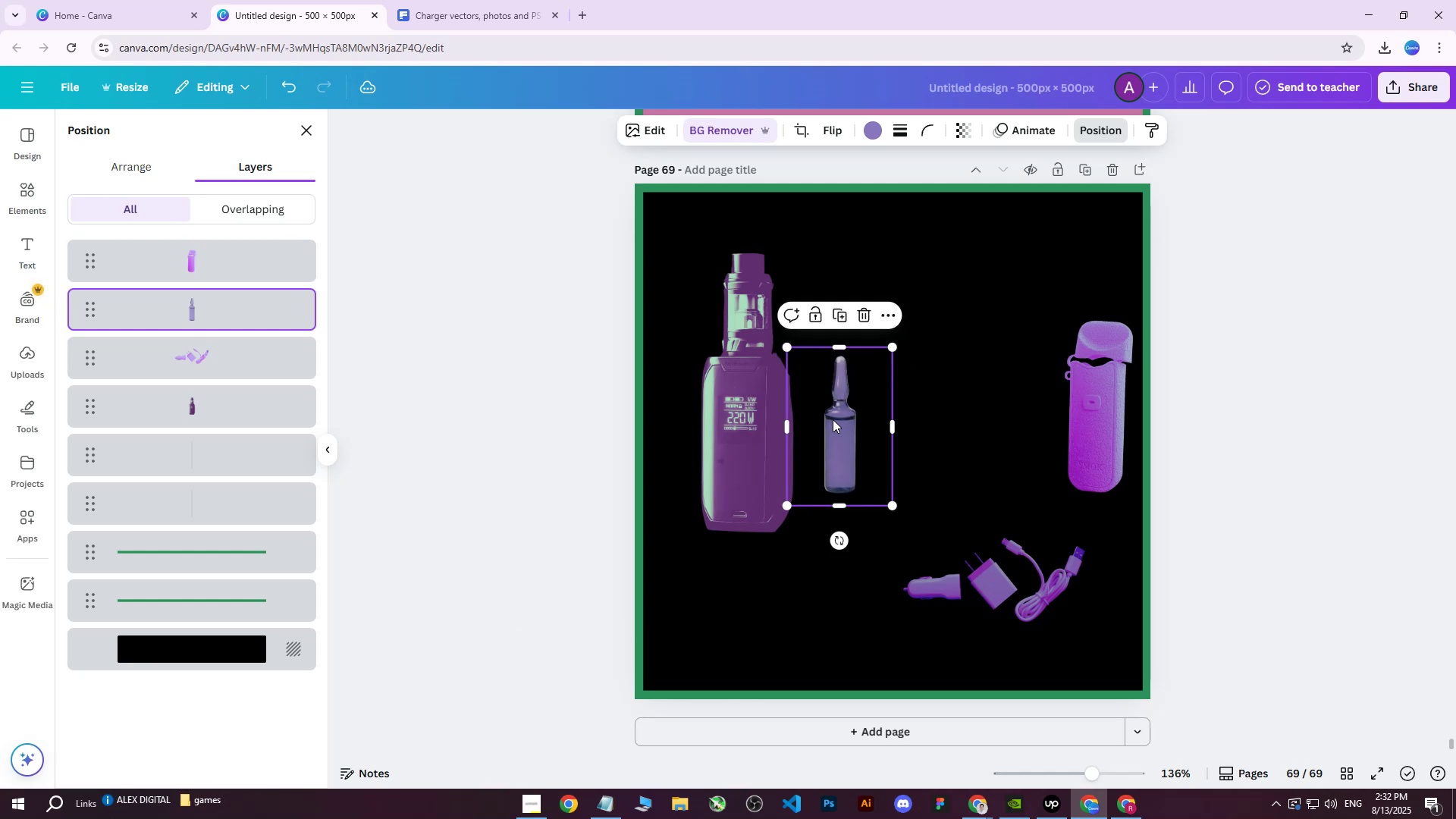 
left_click_drag(start_coordinate=[837, 433], to_coordinate=[841, 460])
 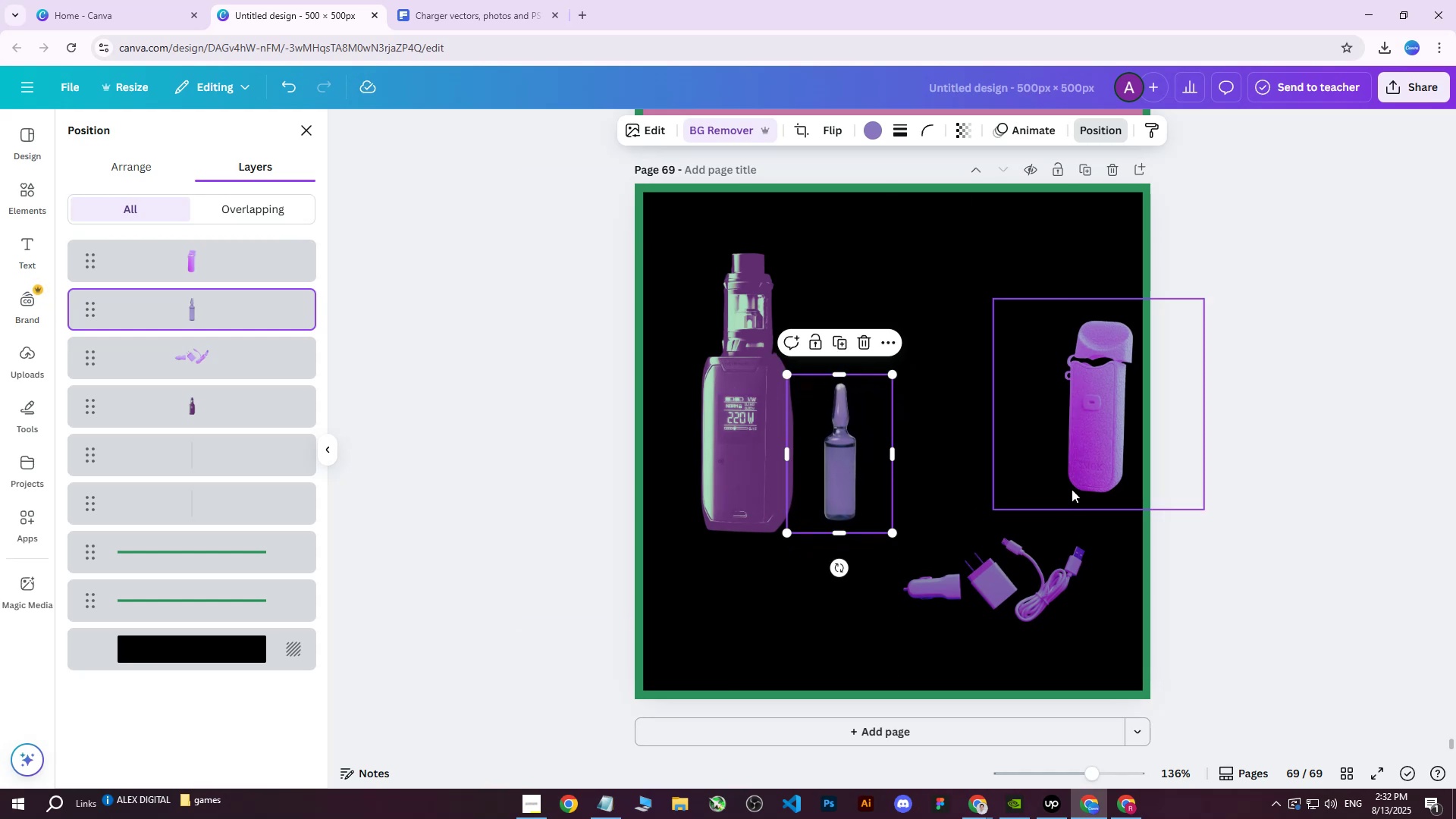 
left_click([1083, 450])
 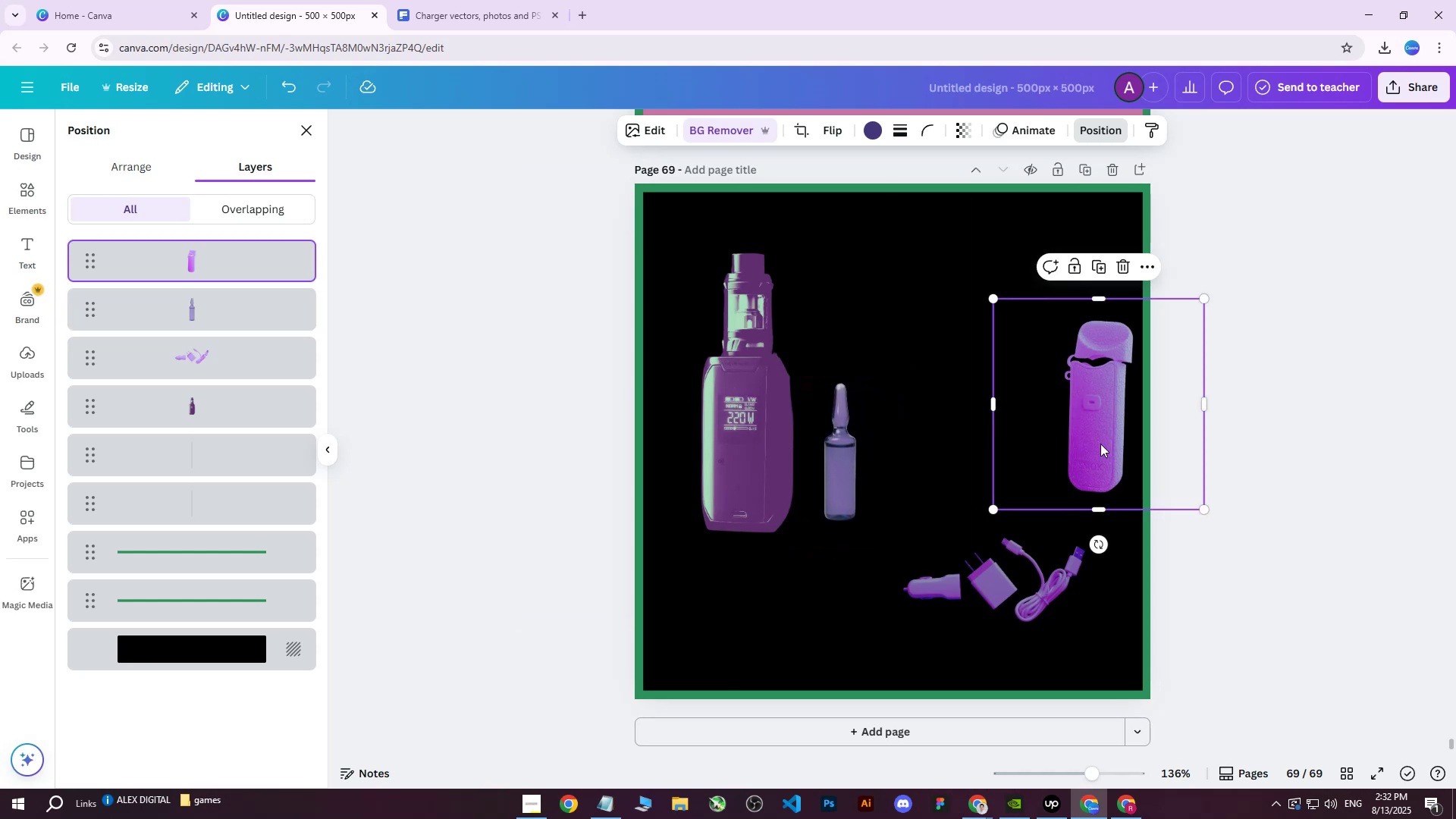 
left_click_drag(start_coordinate=[1103, 435], to_coordinate=[960, 455])
 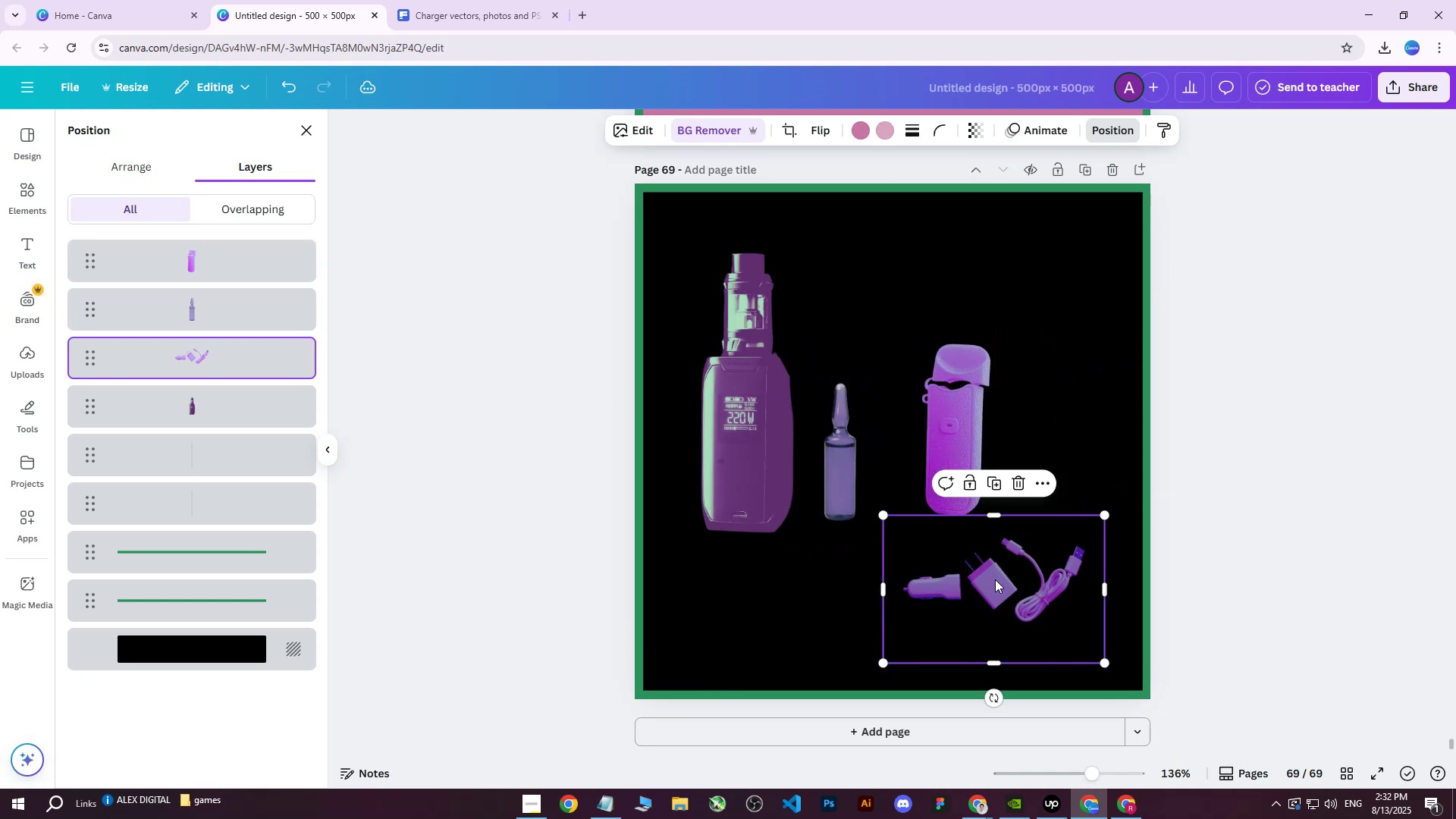 
left_click_drag(start_coordinate=[1062, 601], to_coordinate=[1116, 397])
 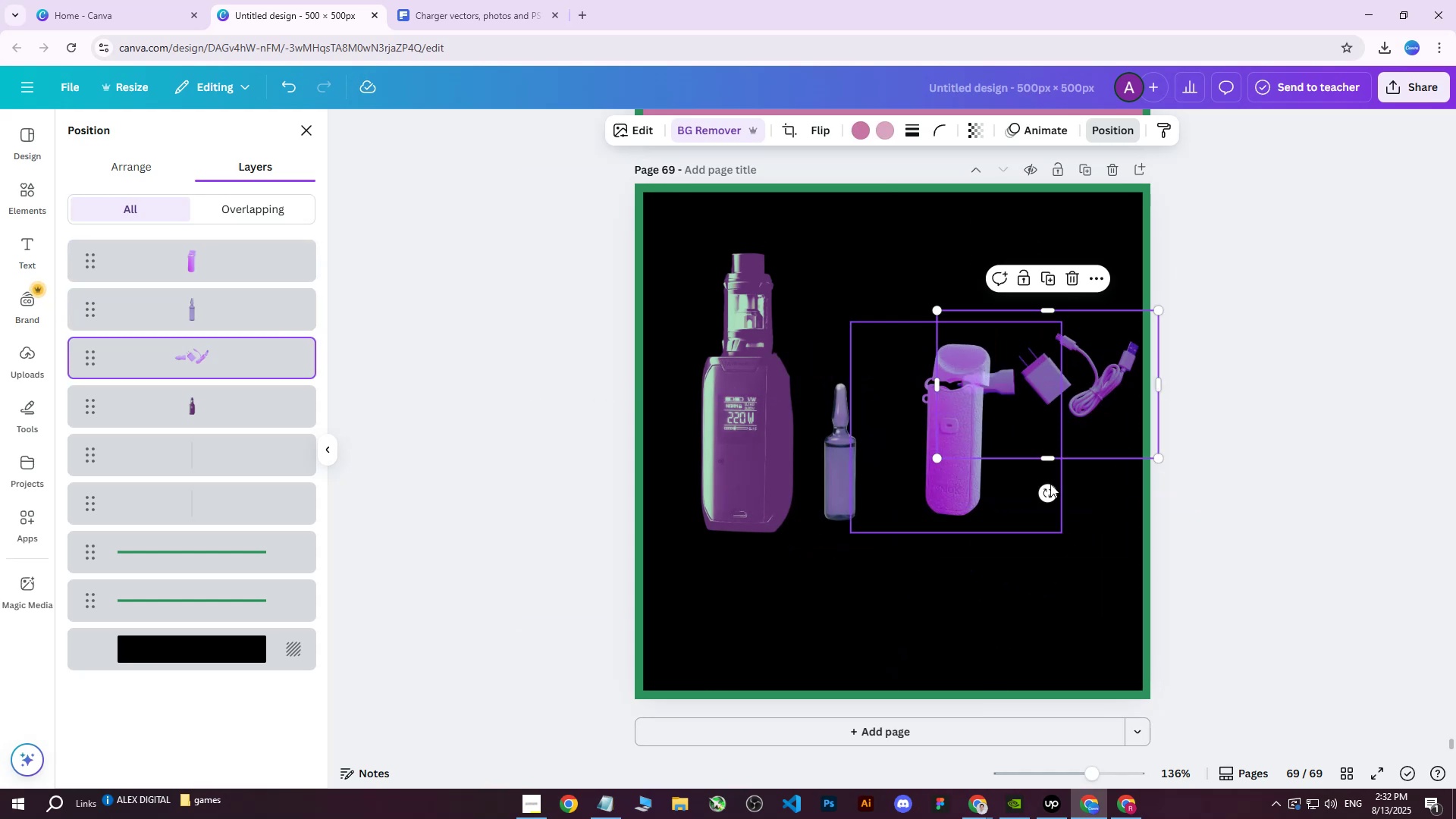 
left_click_drag(start_coordinate=[1046, 494], to_coordinate=[1044, 520])
 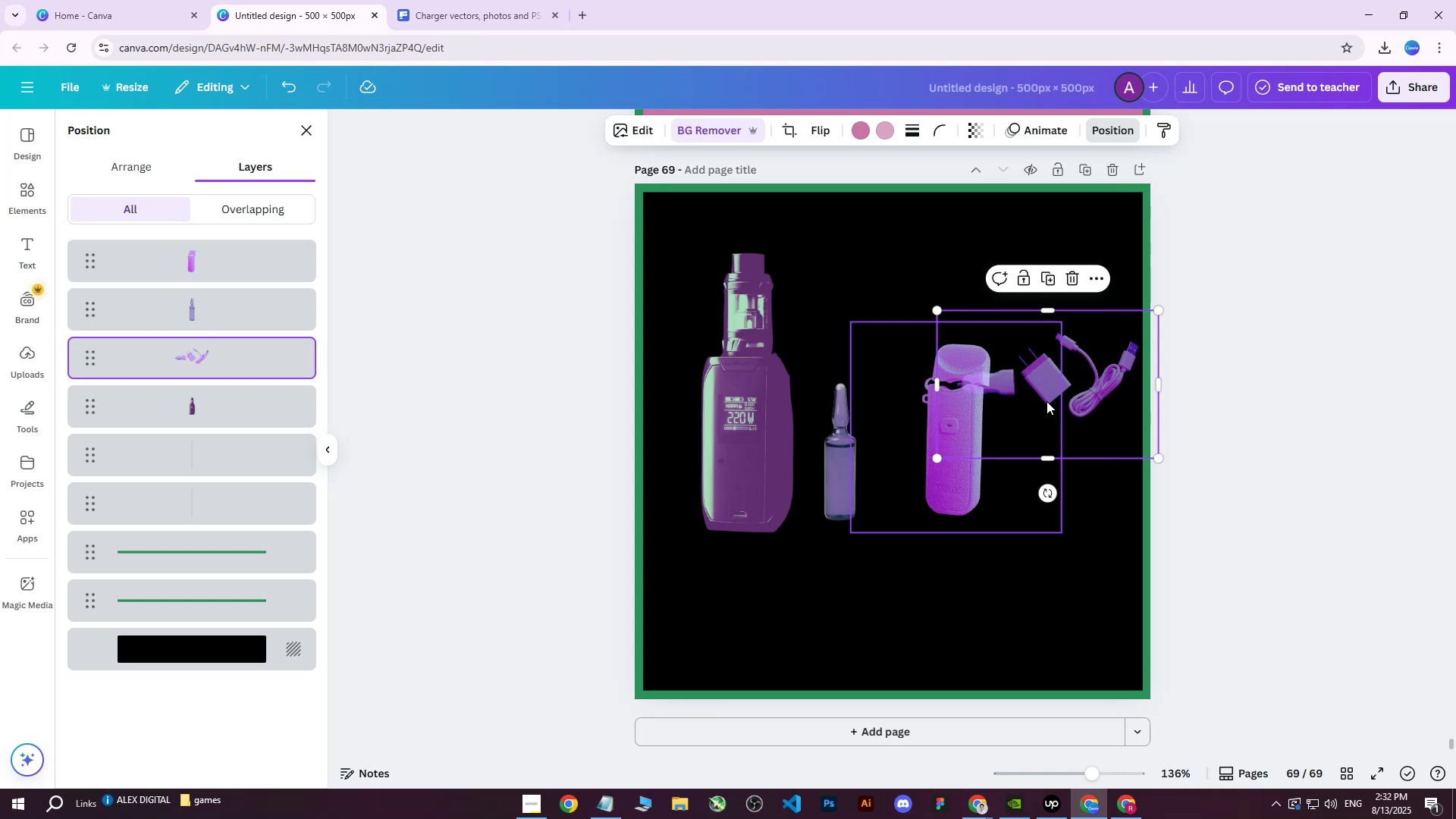 
left_click_drag(start_coordinate=[1051, 381], to_coordinate=[912, 589])
 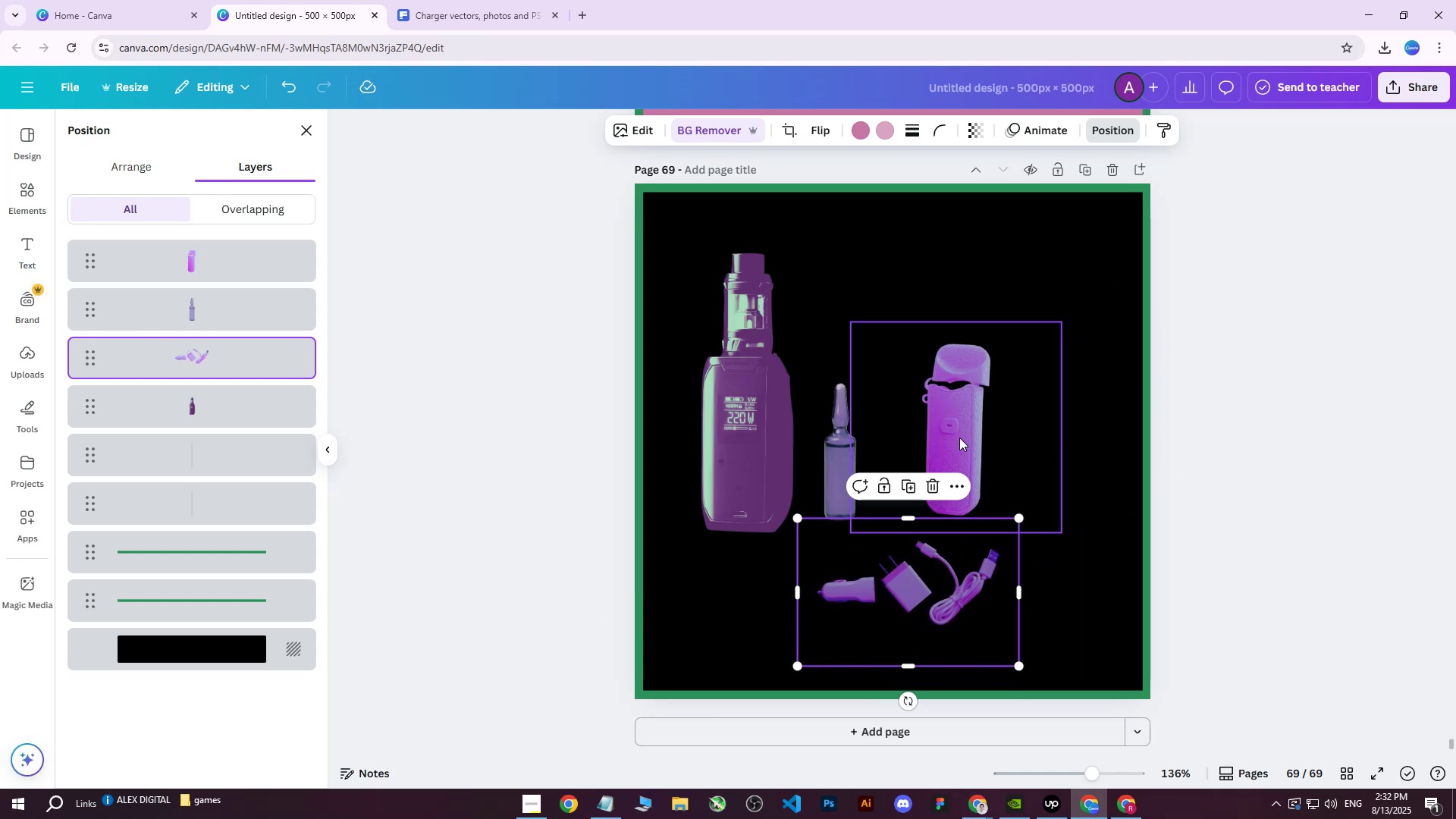 
left_click([966, 426])
 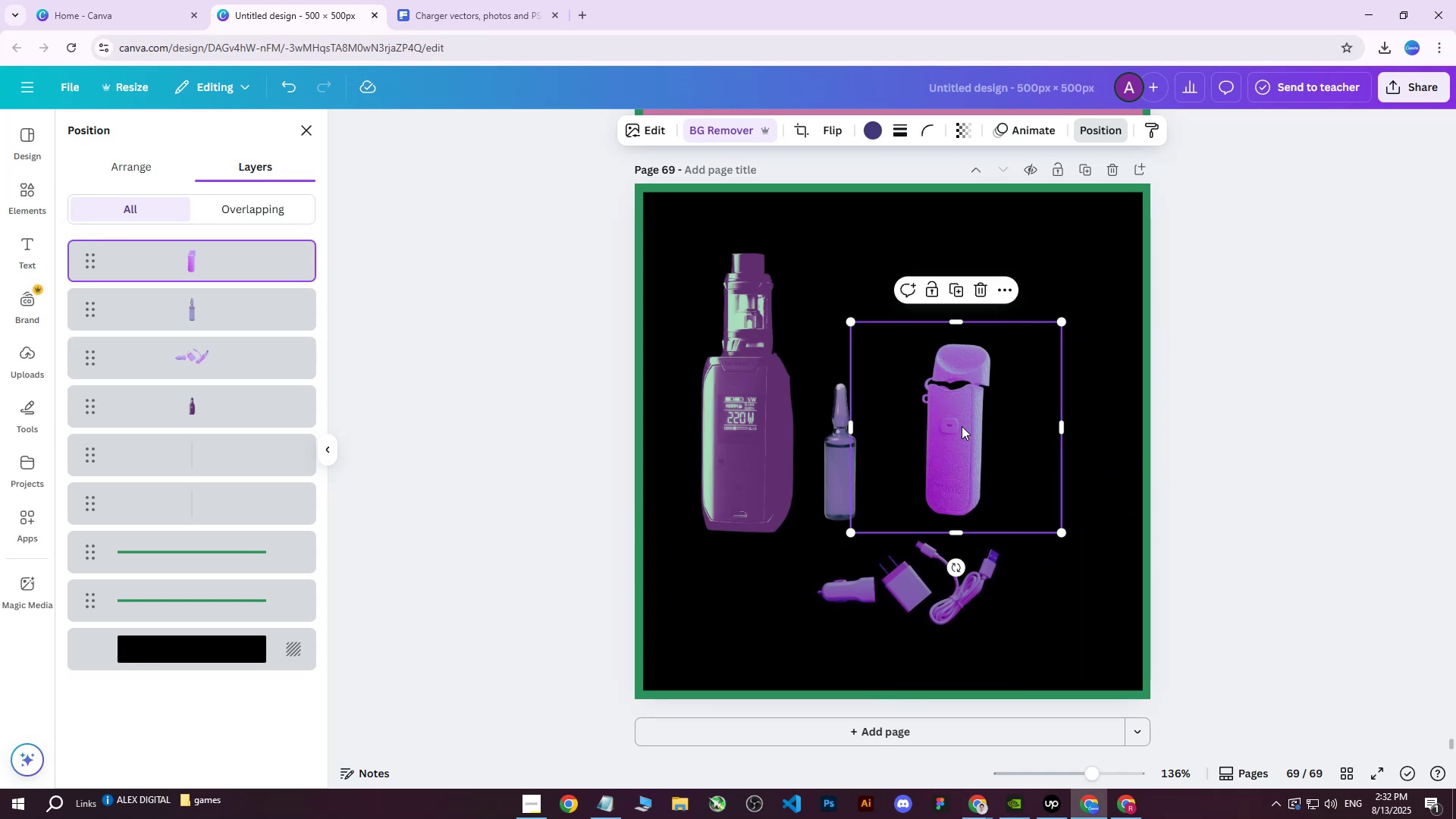 
left_click_drag(start_coordinate=[956, 427], to_coordinate=[1054, 431])
 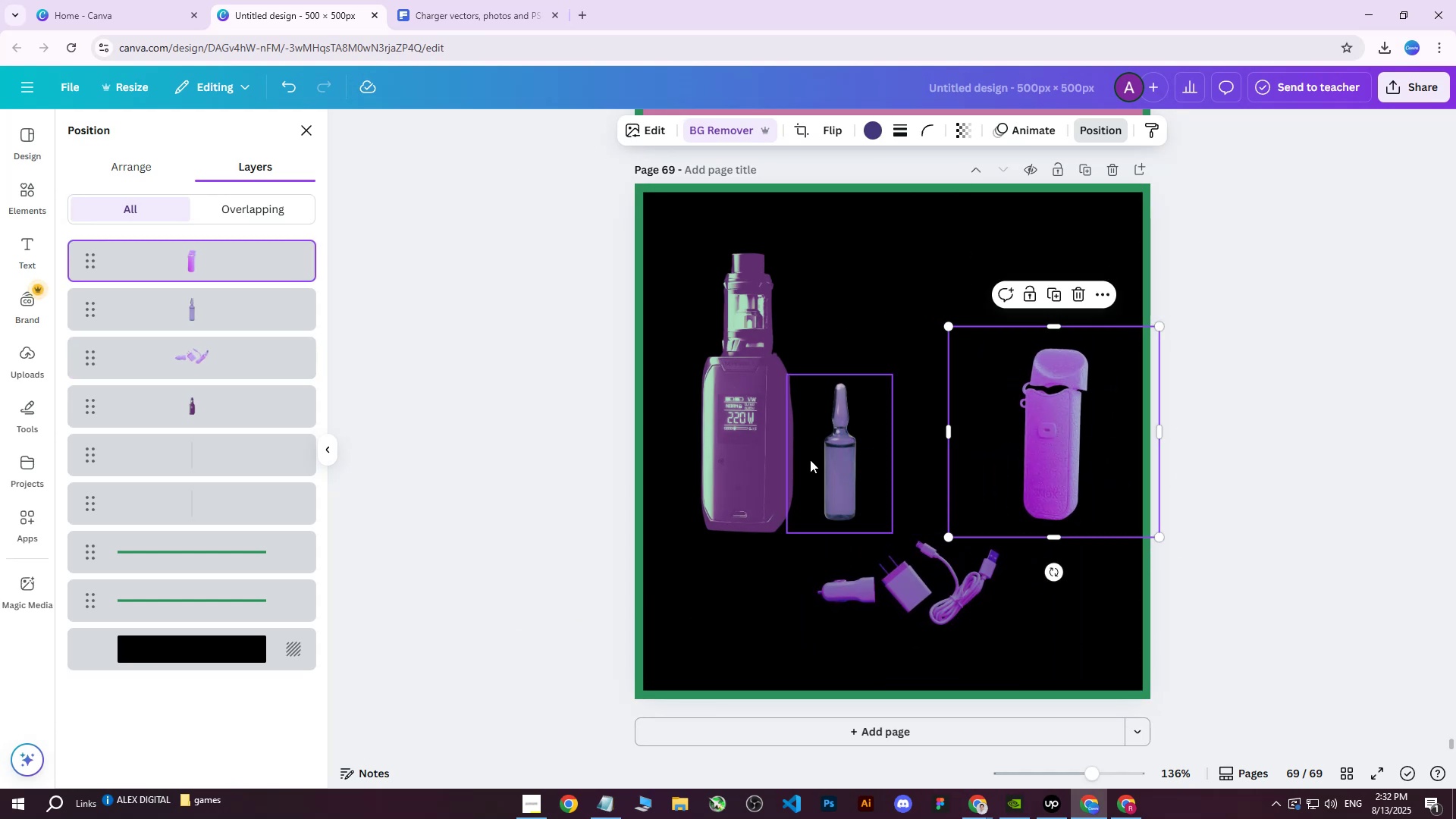 
left_click([810, 460])
 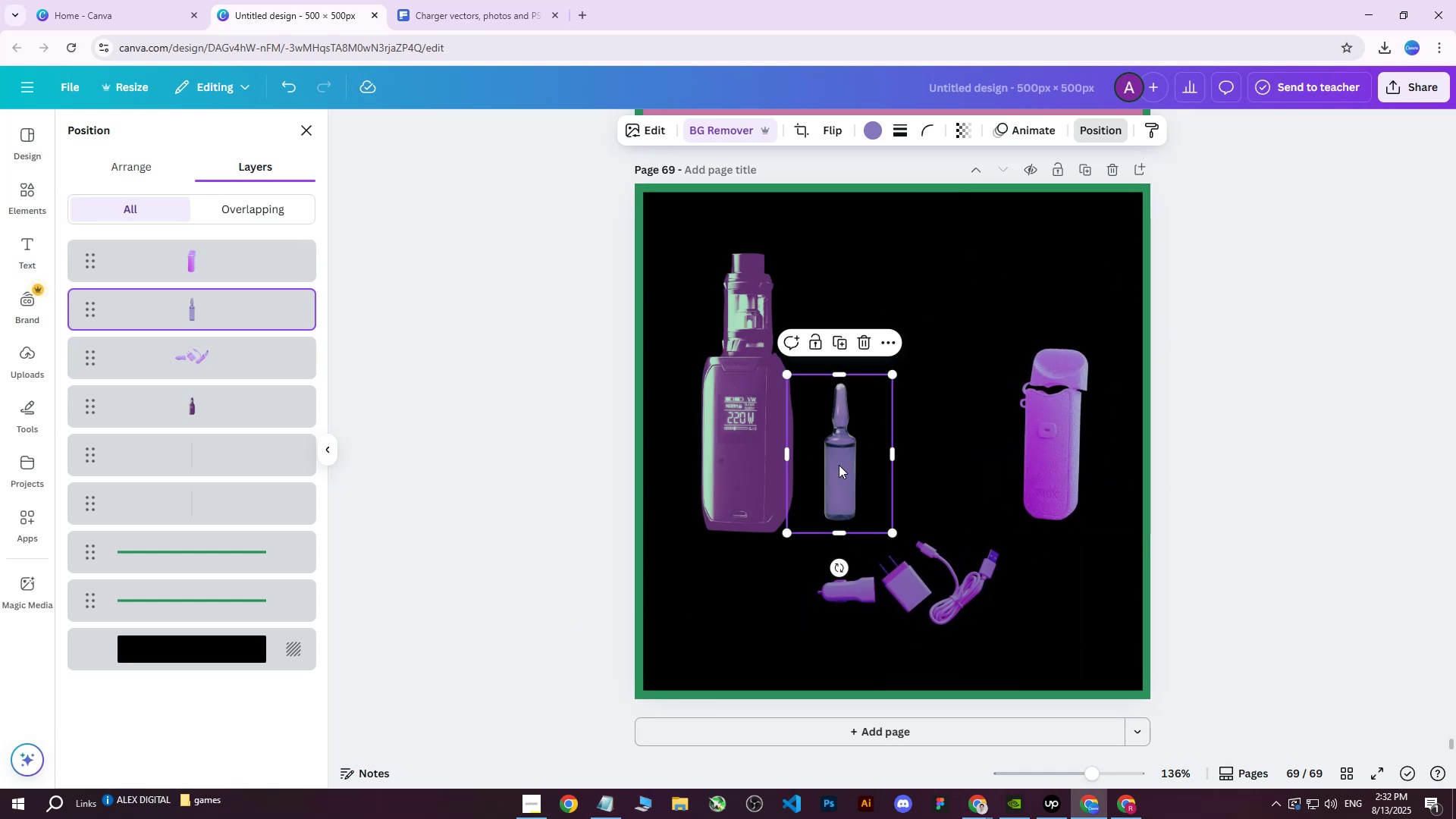 
left_click_drag(start_coordinate=[840, 465], to_coordinate=[911, 438])
 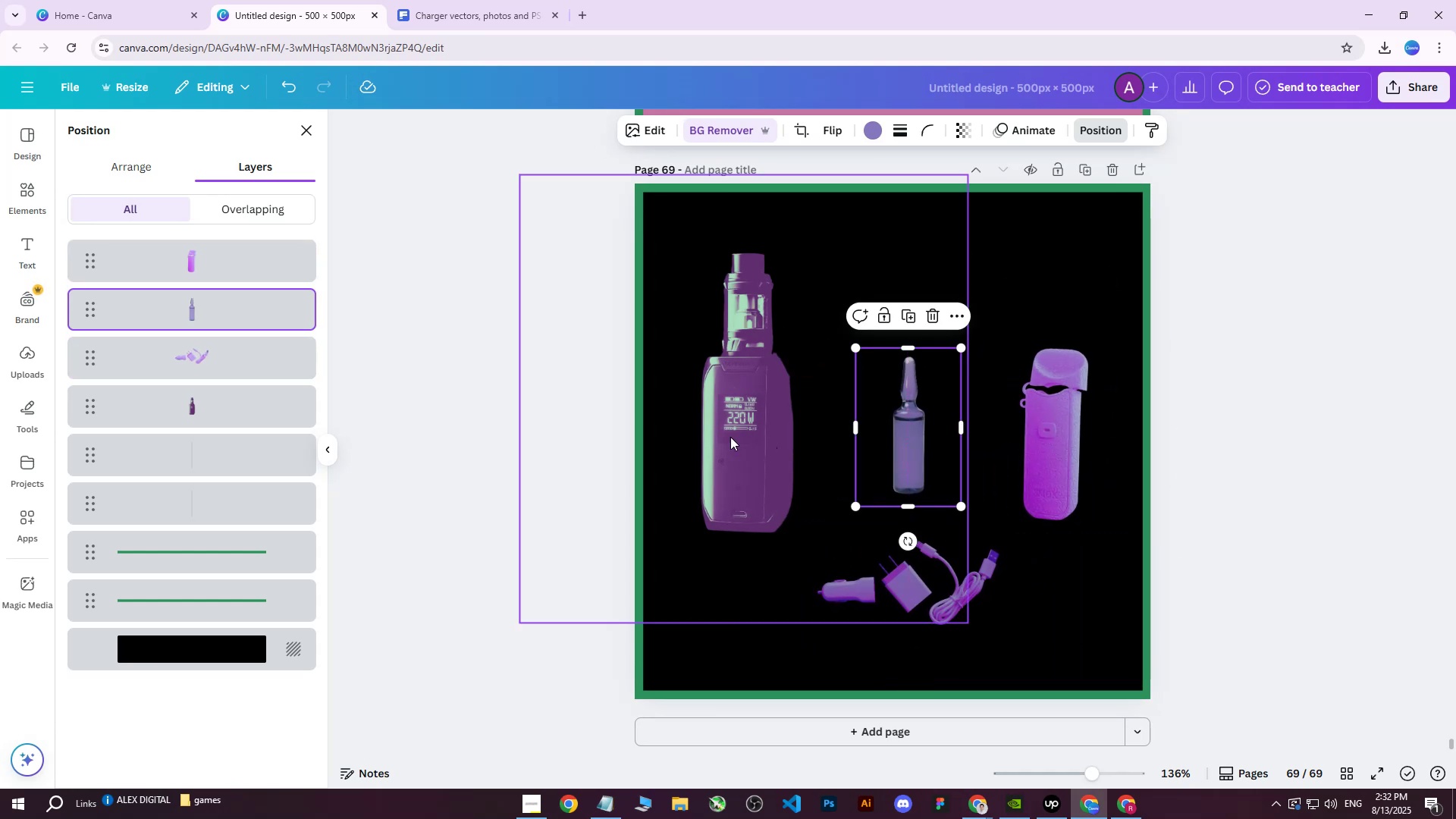 
left_click([726, 435])
 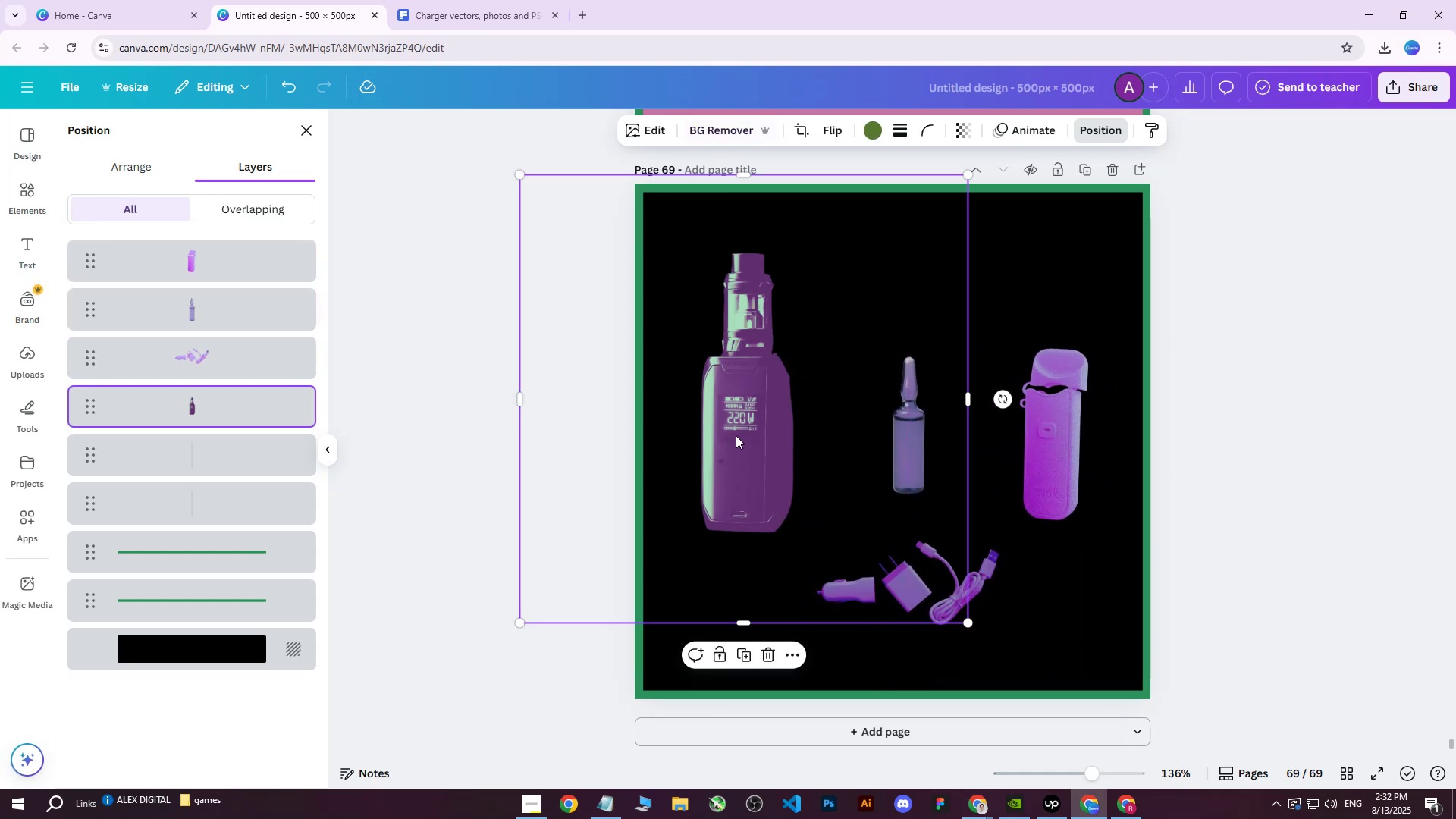 
left_click_drag(start_coordinate=[754, 433], to_coordinate=[982, 423])
 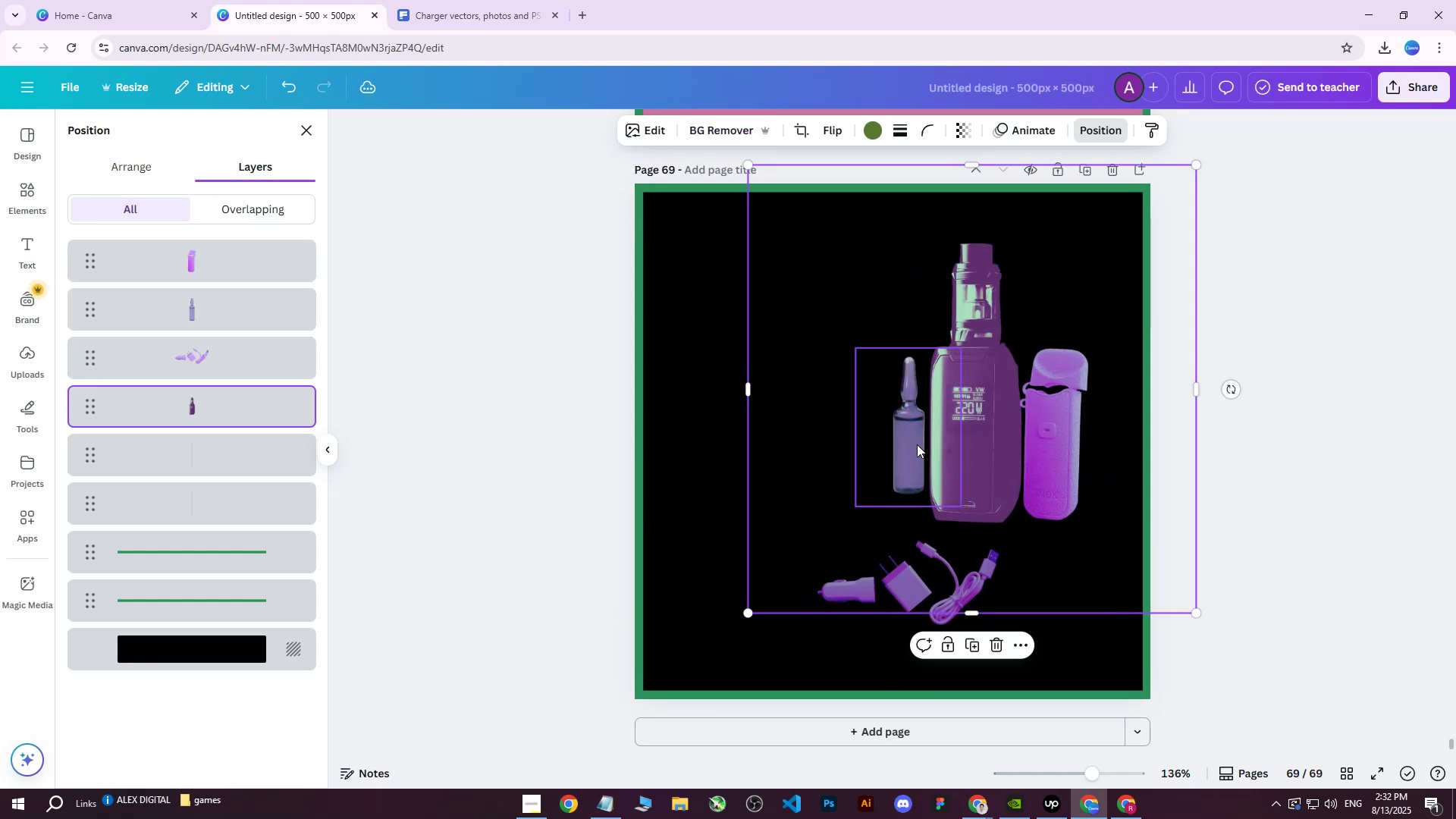 
left_click([917, 444])
 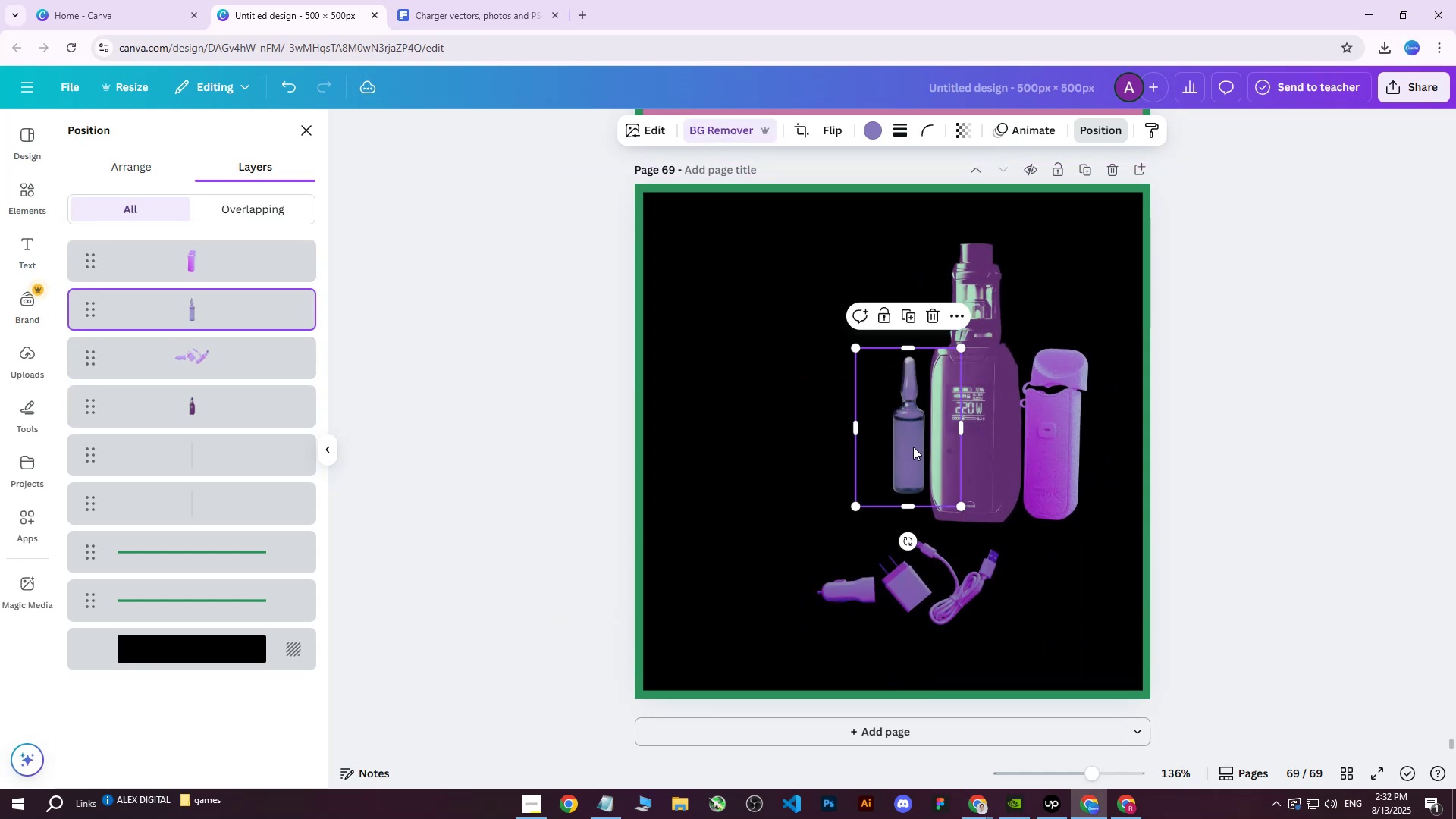 
left_click_drag(start_coordinate=[907, 446], to_coordinate=[774, 444])
 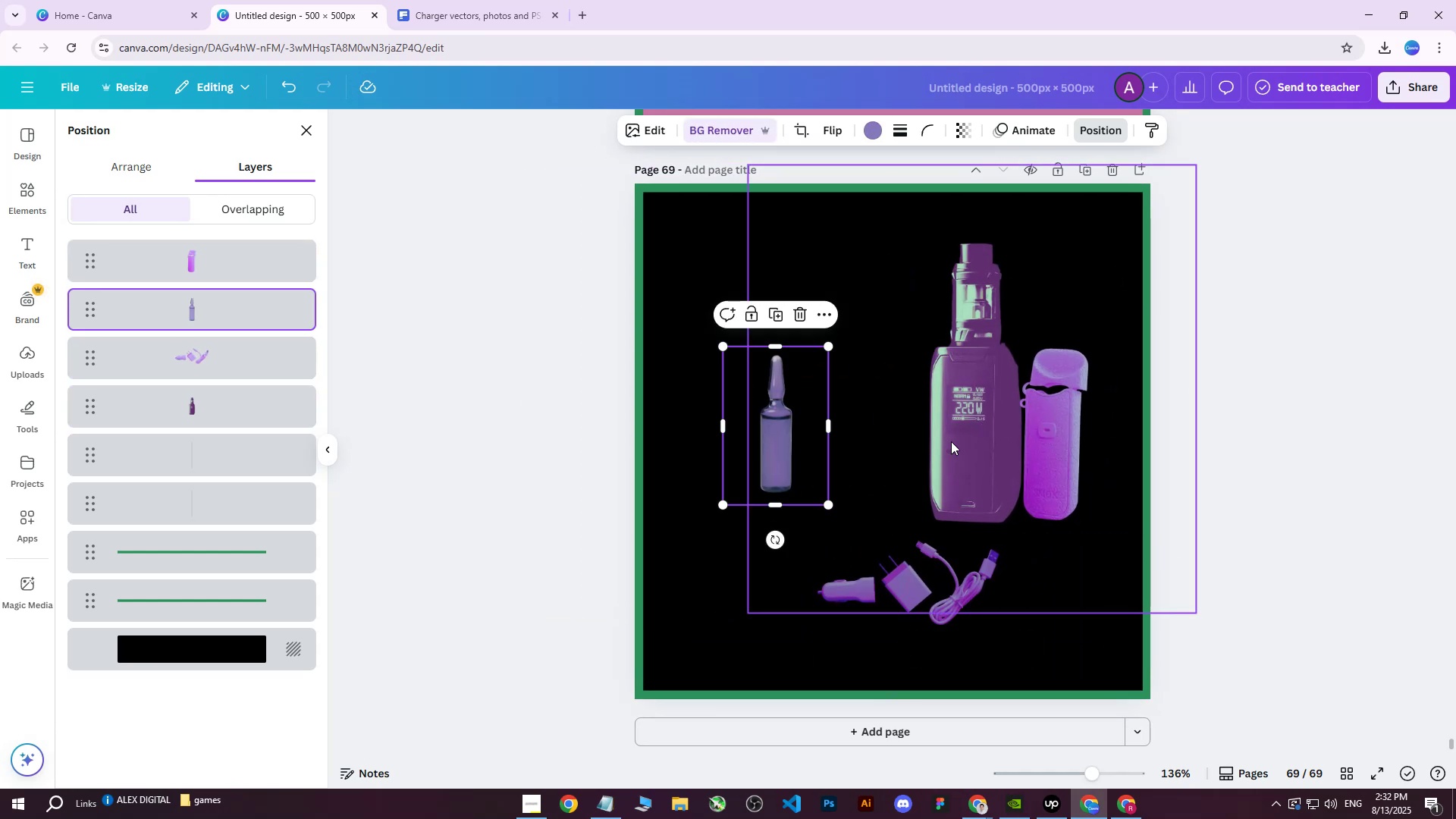 
left_click([952, 441])
 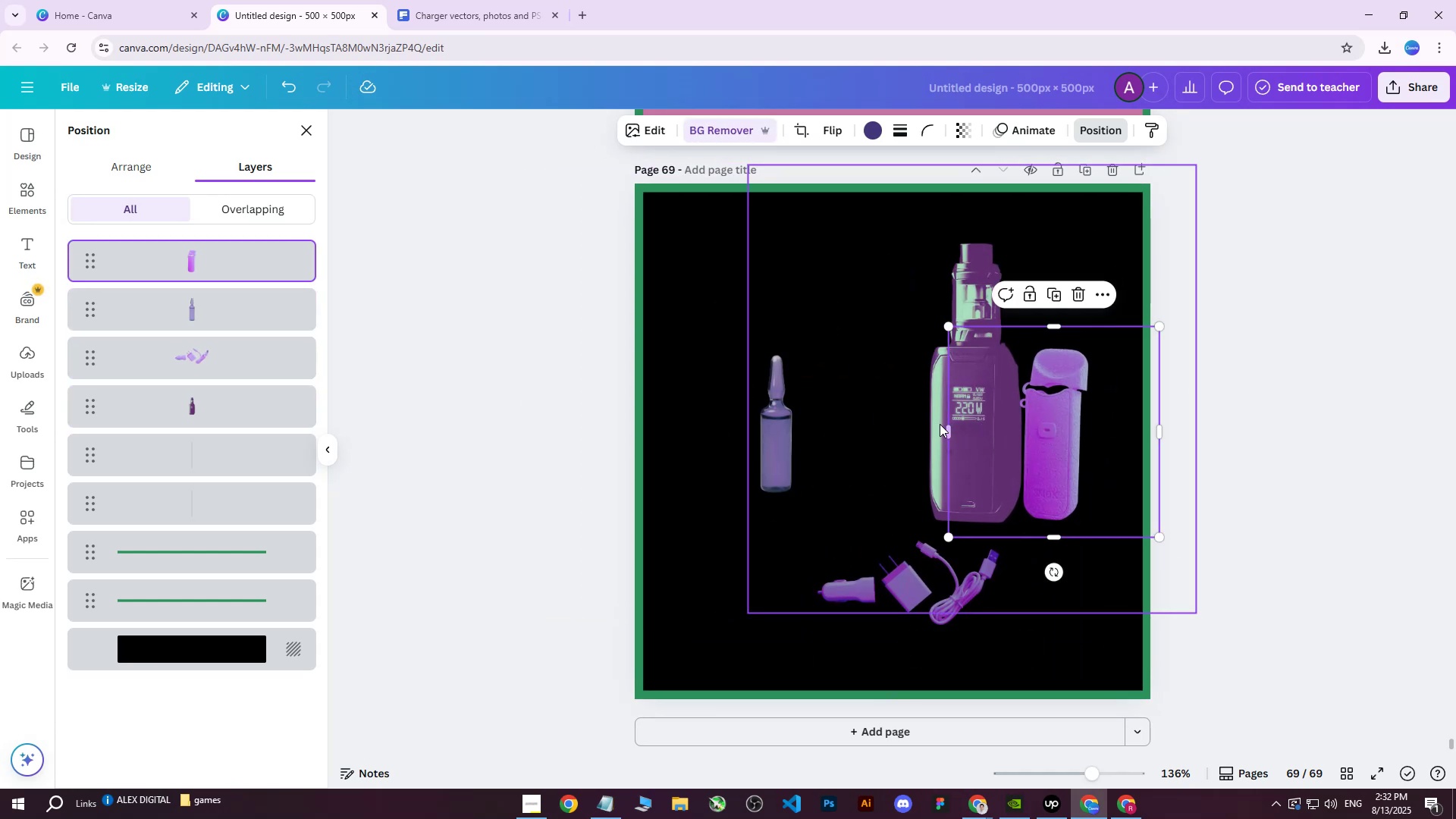 
left_click([927, 427])
 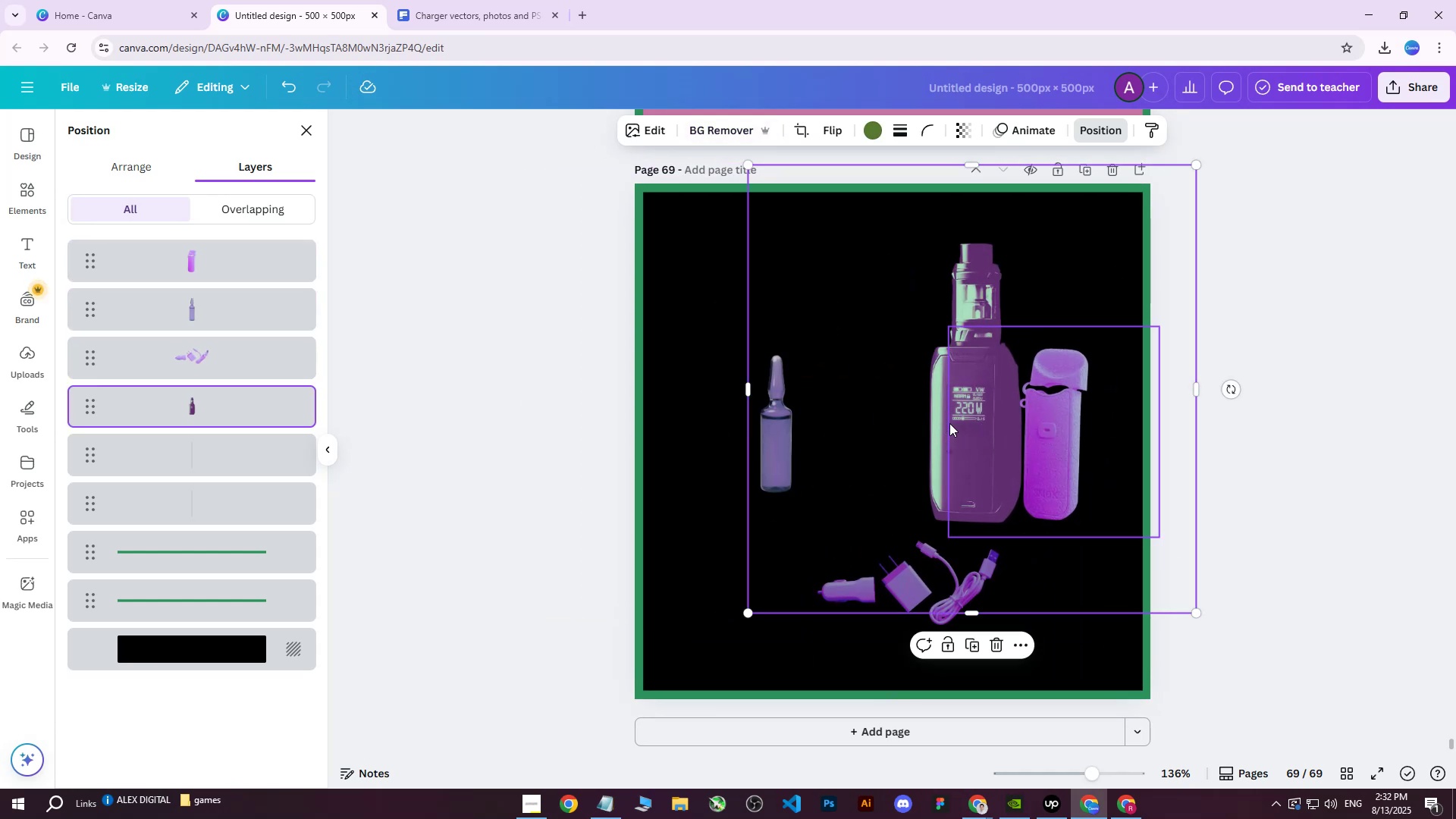 
left_click_drag(start_coordinate=[950, 419], to_coordinate=[1021, 483])
 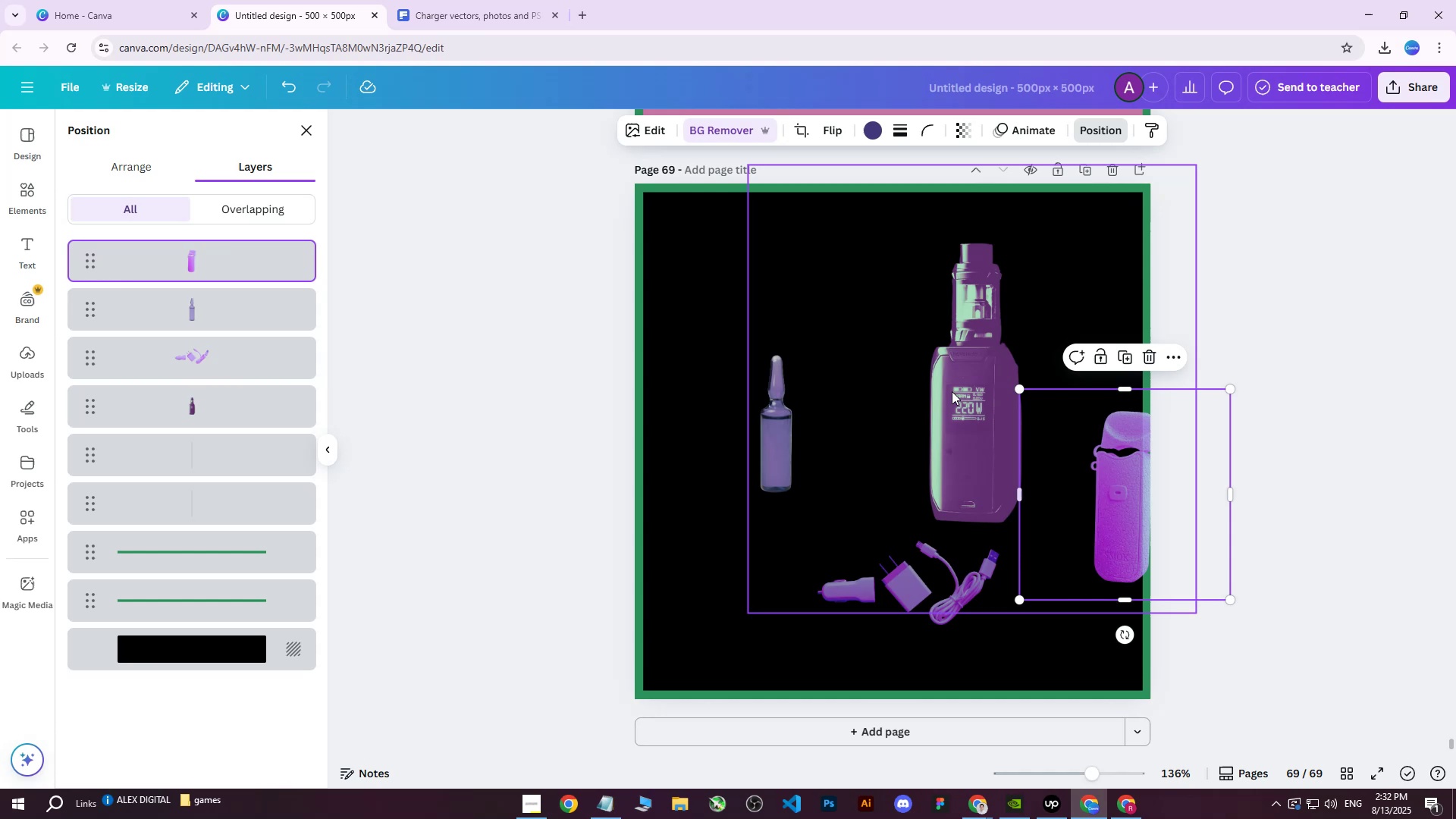 
left_click([945, 378])
 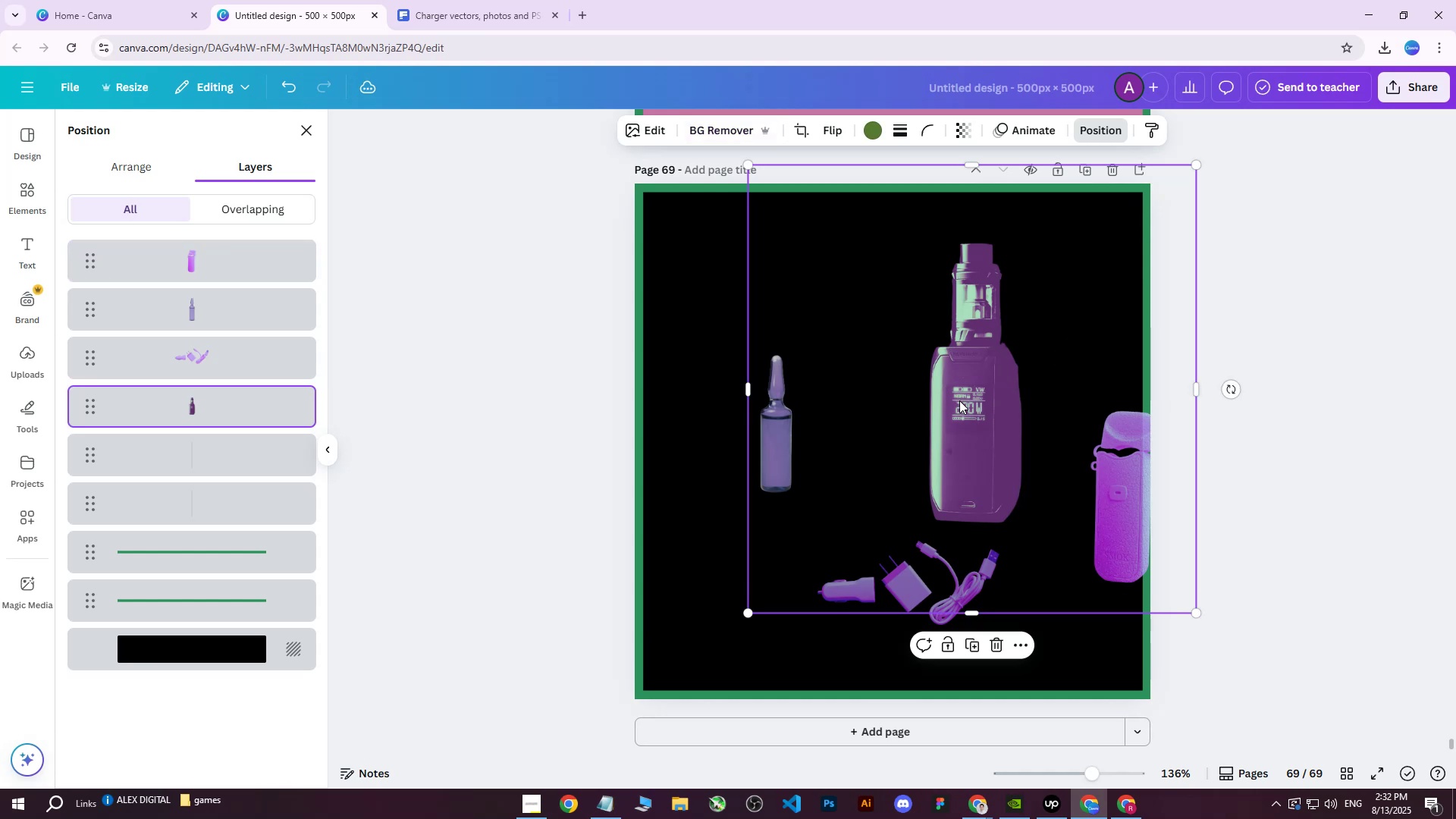 
left_click_drag(start_coordinate=[963, 406], to_coordinate=[885, 406])
 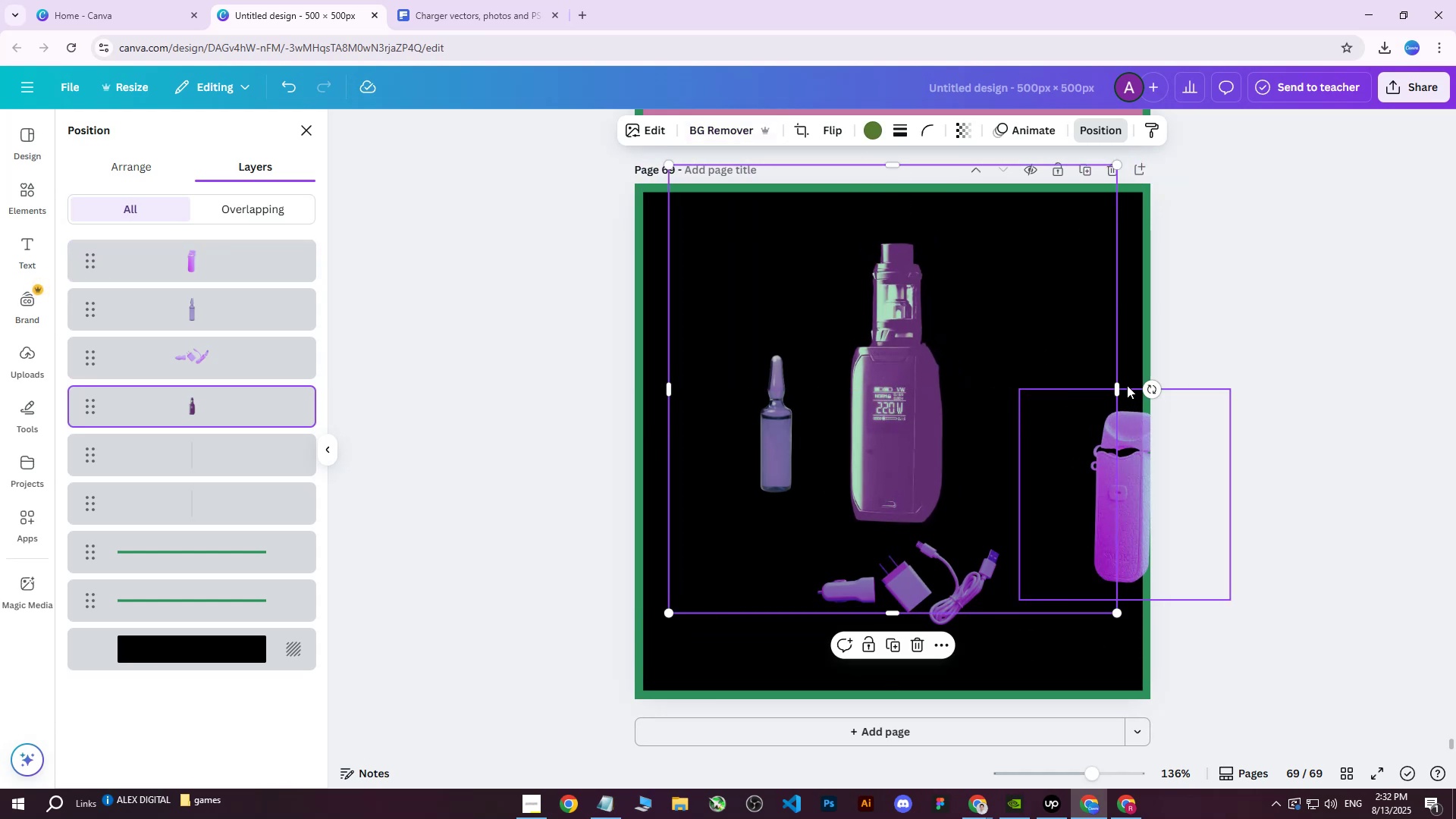 
left_click([1254, 325])
 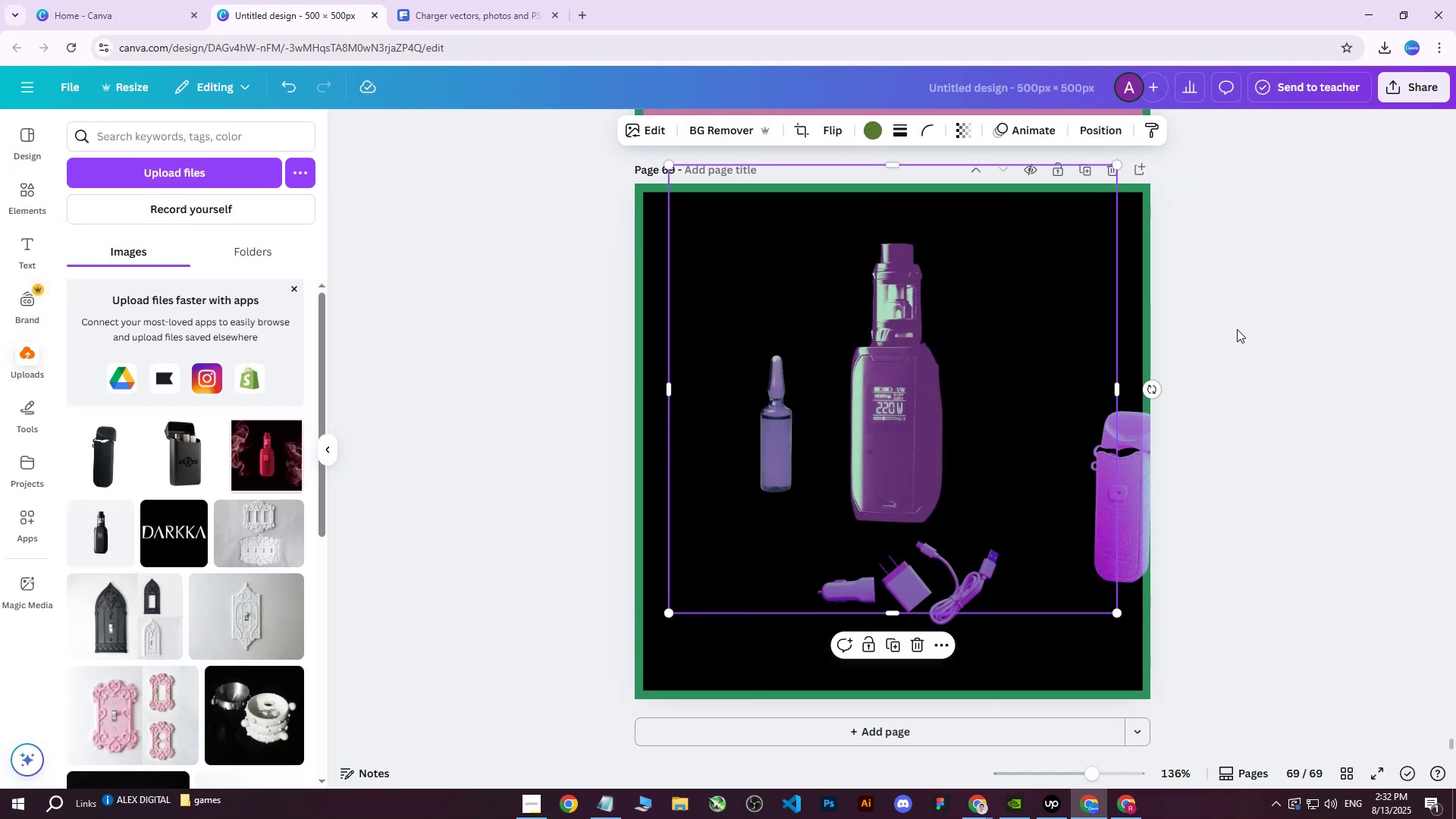 
wait(8.09)
 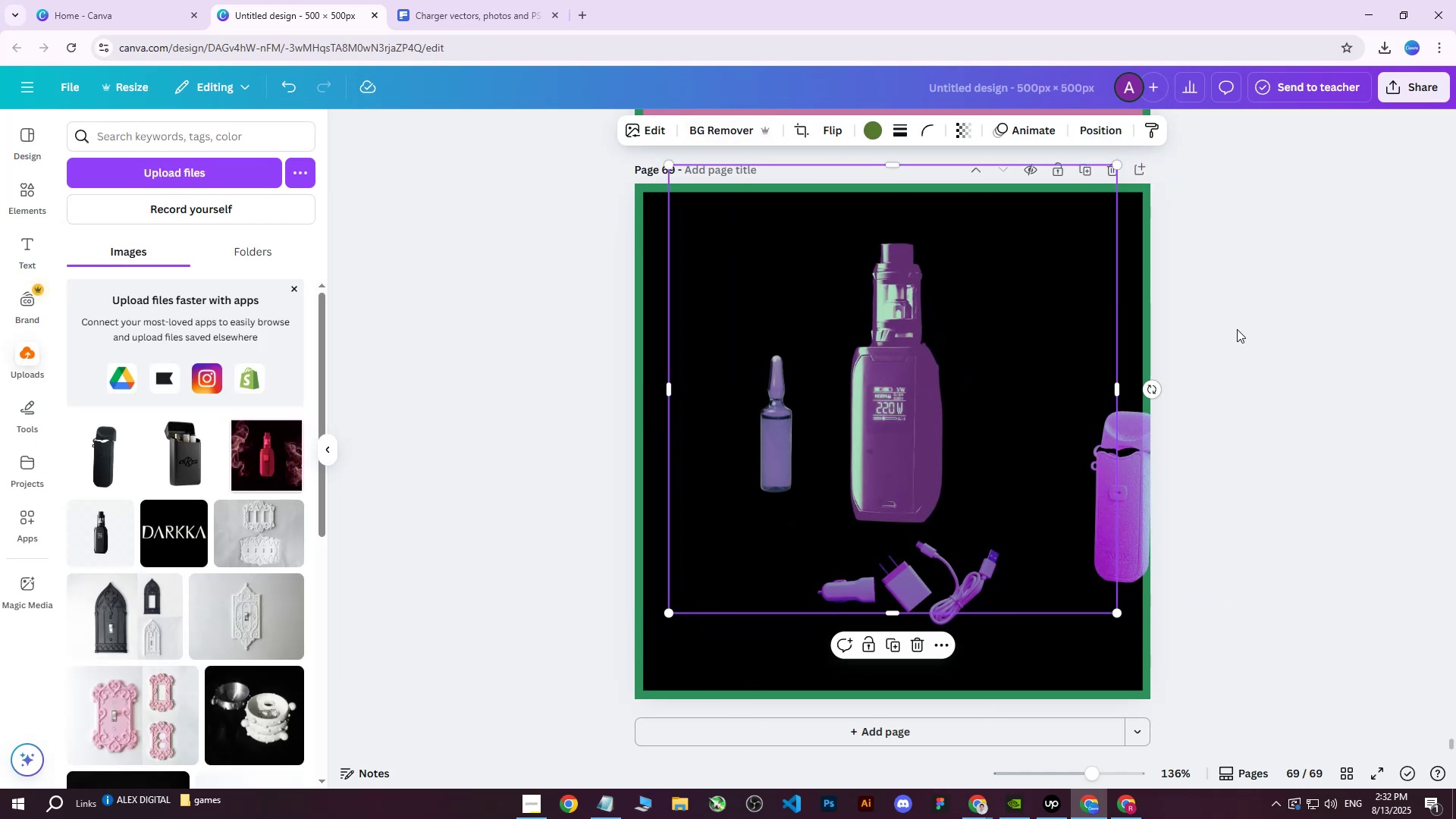 
left_click([761, 430])
 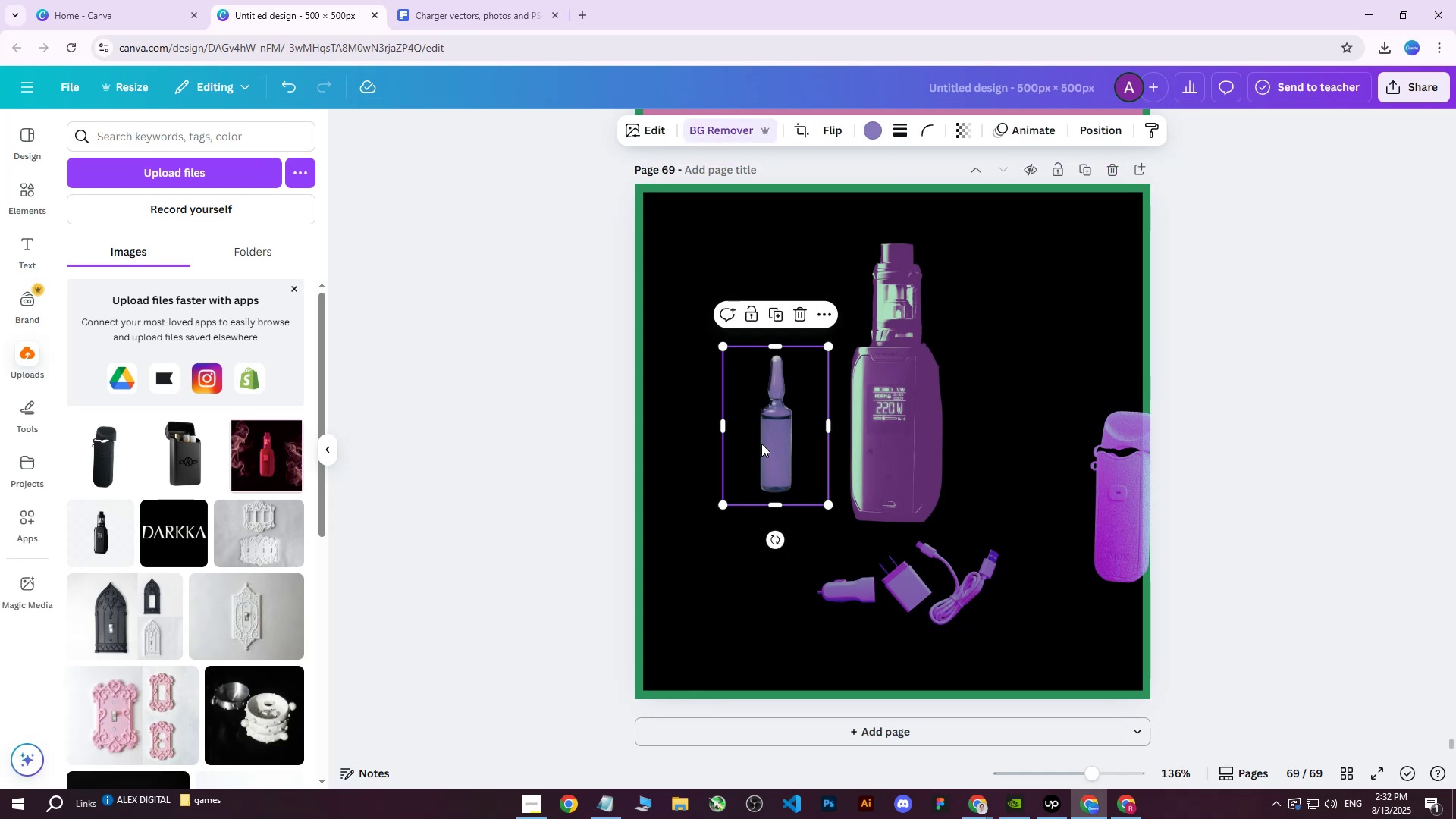 
left_click_drag(start_coordinate=[763, 447], to_coordinate=[736, 473])
 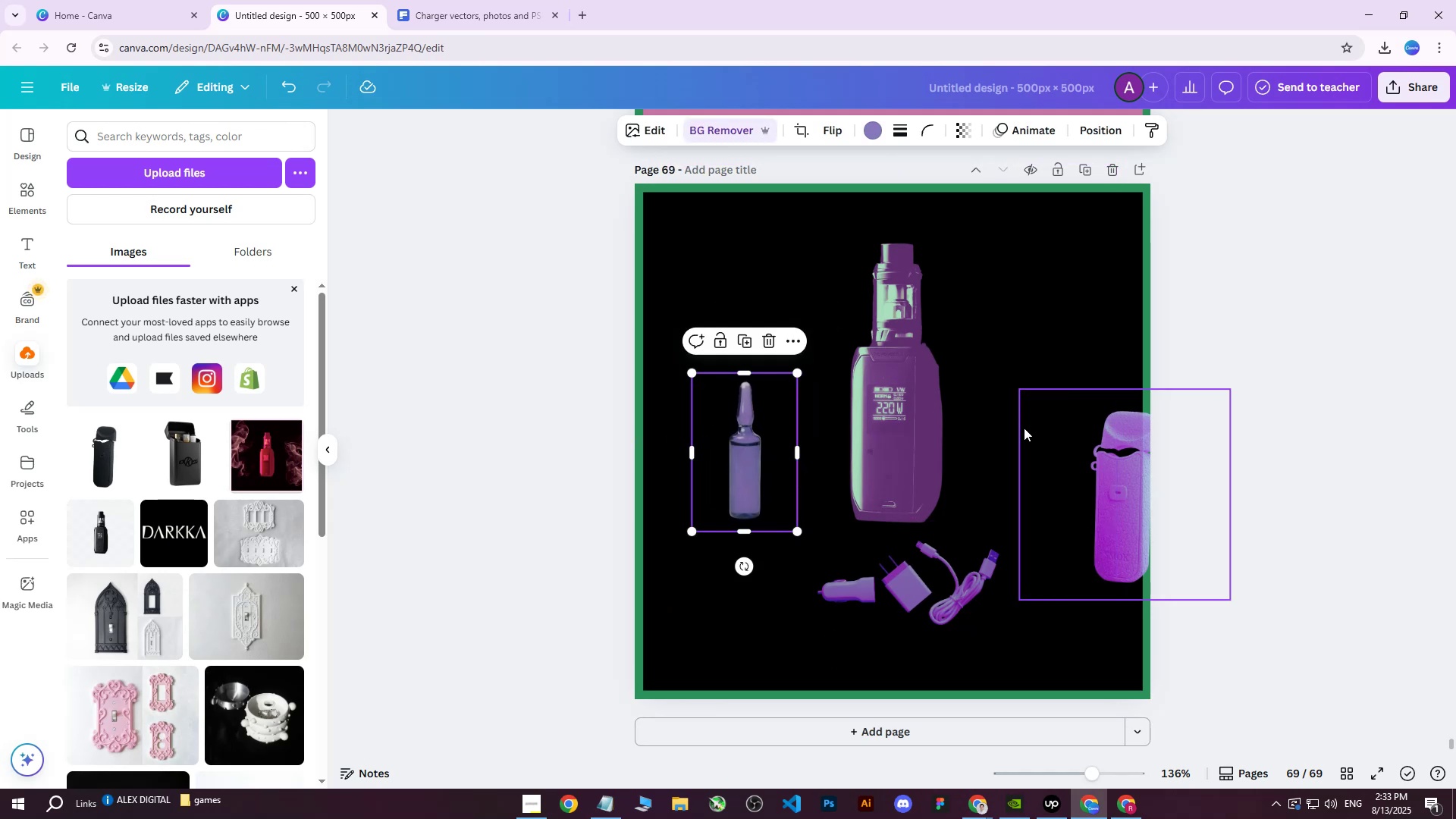 
left_click([1116, 482])
 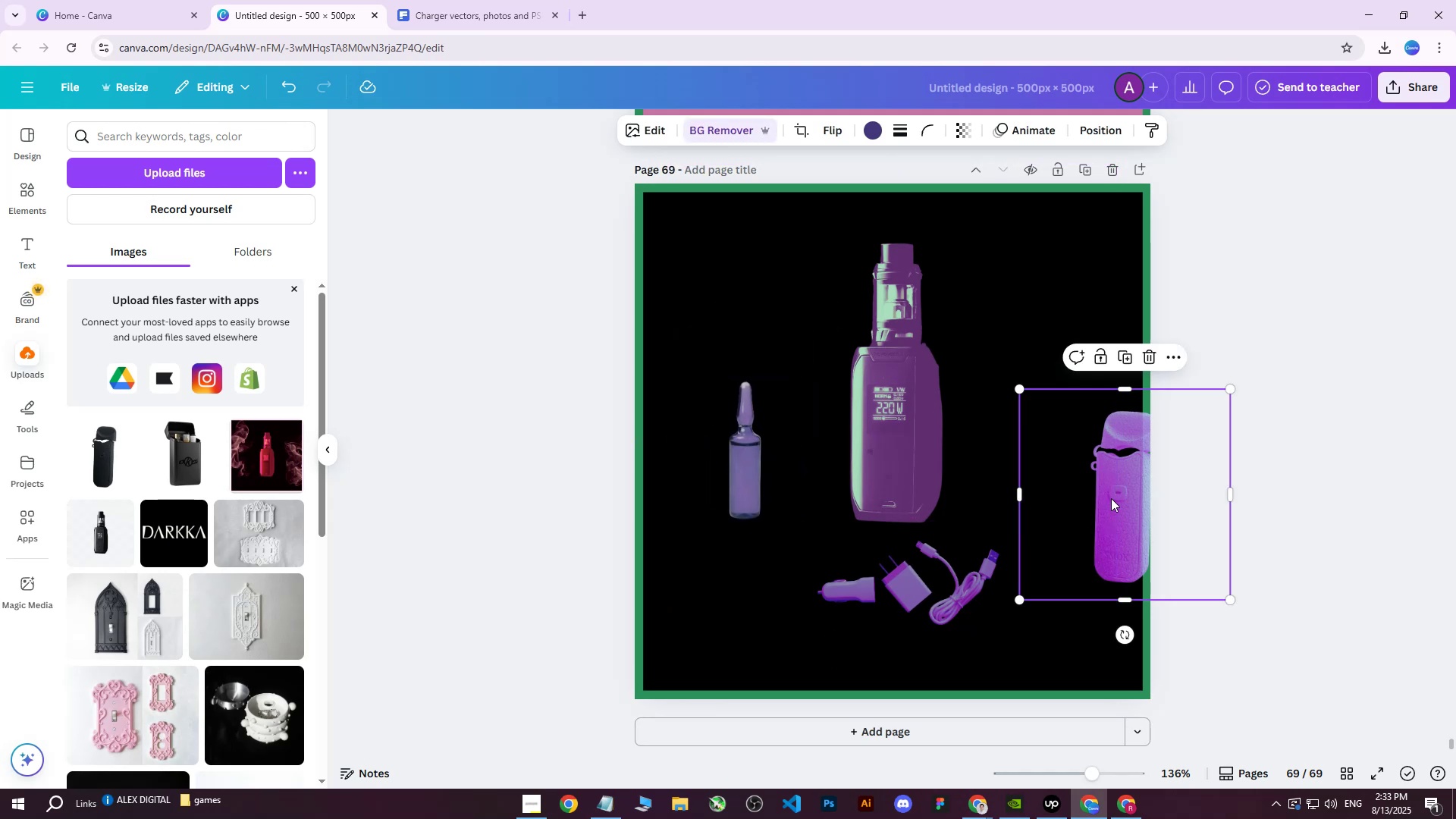 
left_click_drag(start_coordinate=[1114, 508], to_coordinate=[1039, 450])
 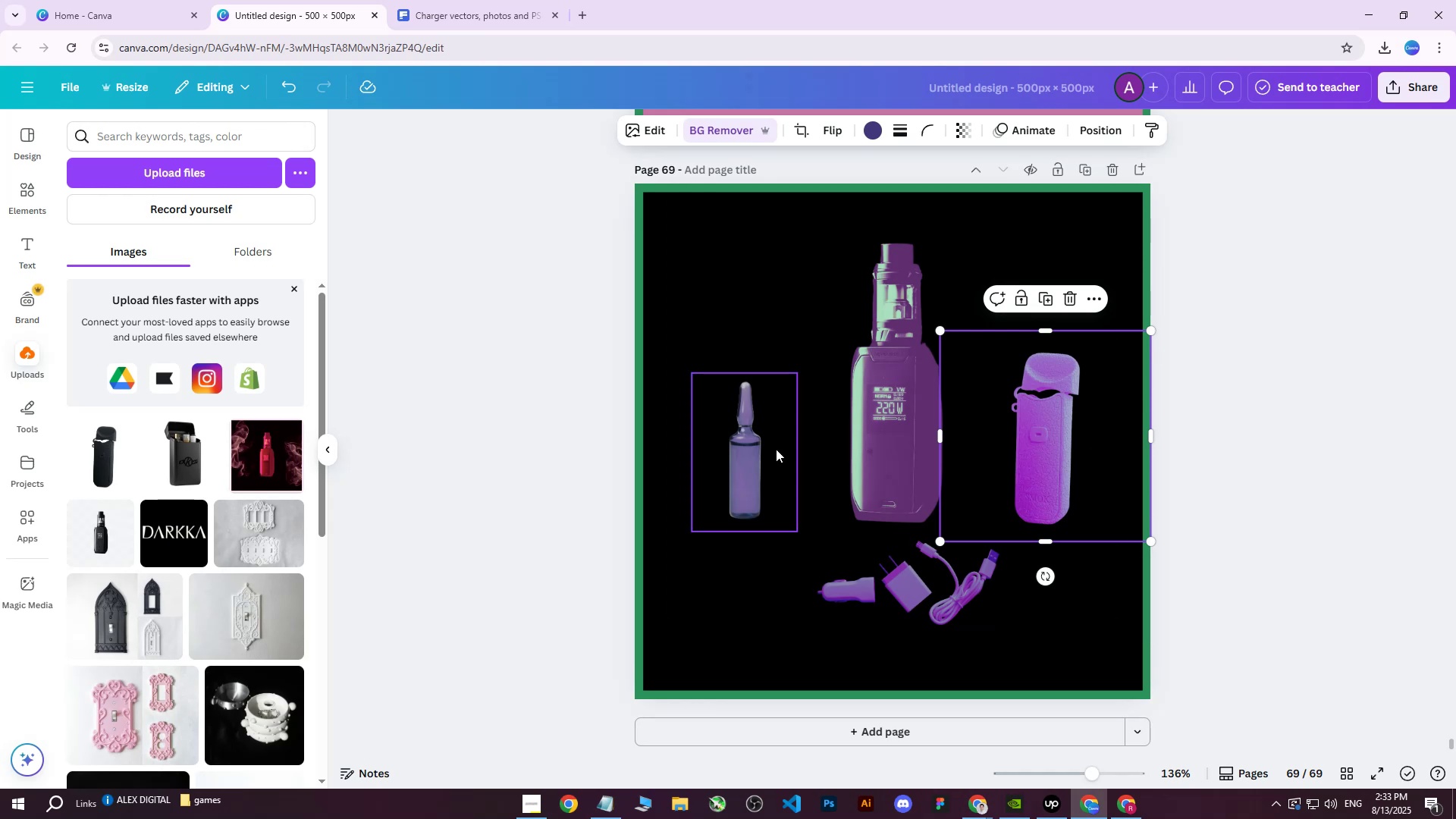 
left_click([754, 454])
 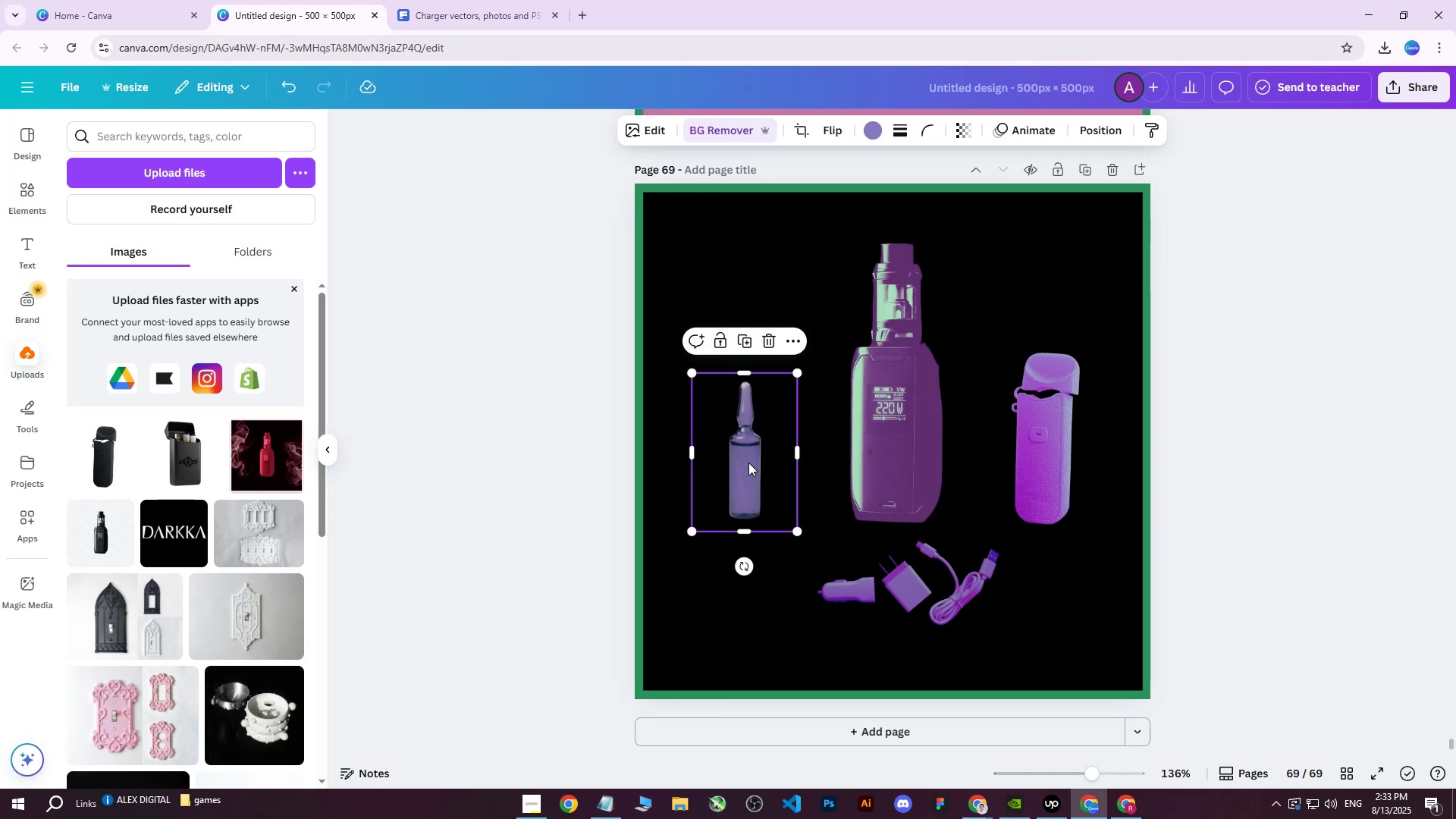 
left_click_drag(start_coordinate=[747, 463], to_coordinate=[754, 463])
 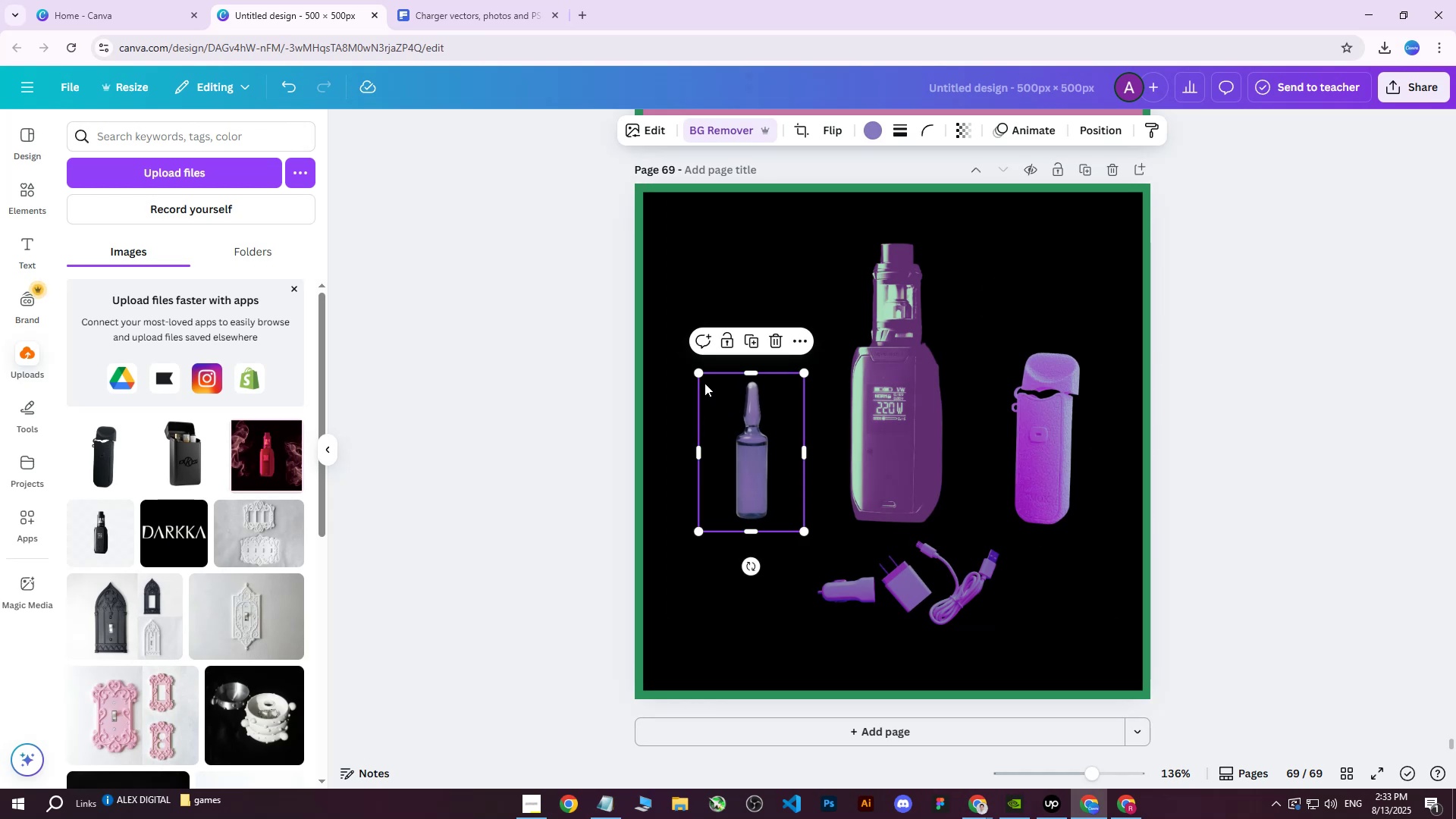 
left_click_drag(start_coordinate=[698, 375], to_coordinate=[667, 348])
 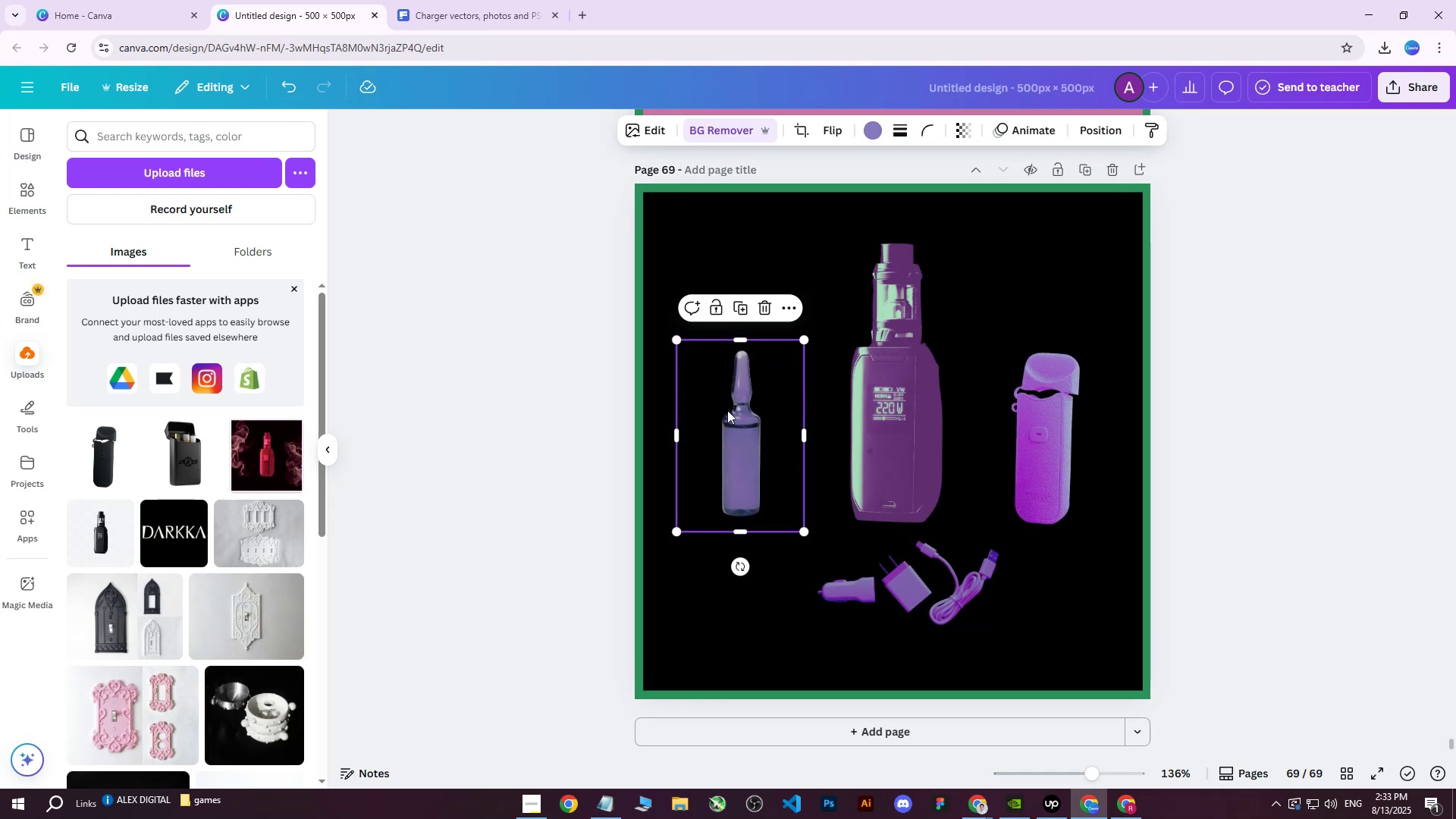 
left_click_drag(start_coordinate=[740, 429], to_coordinate=[746, 433])
 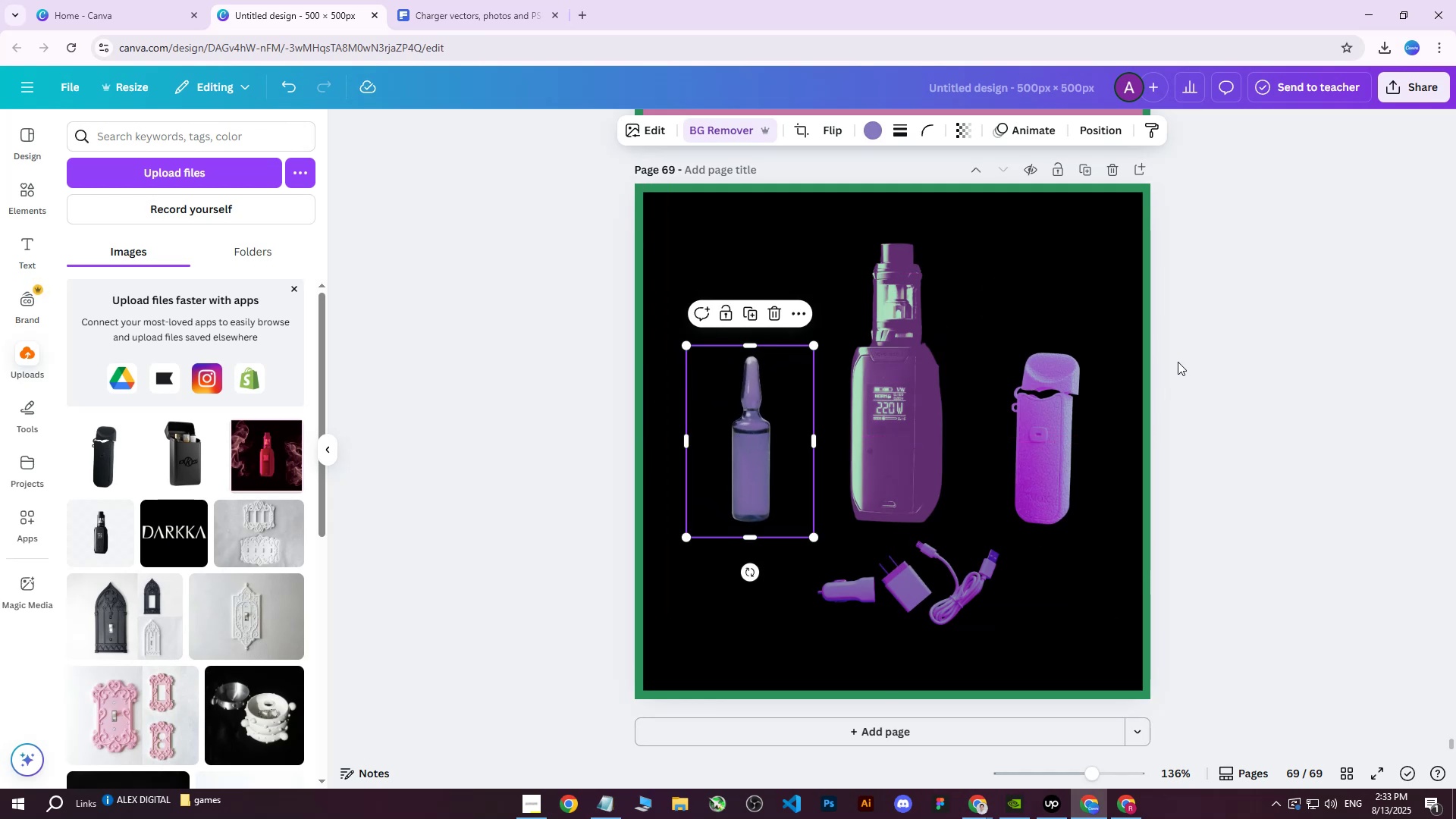 
left_click([1232, 350])
 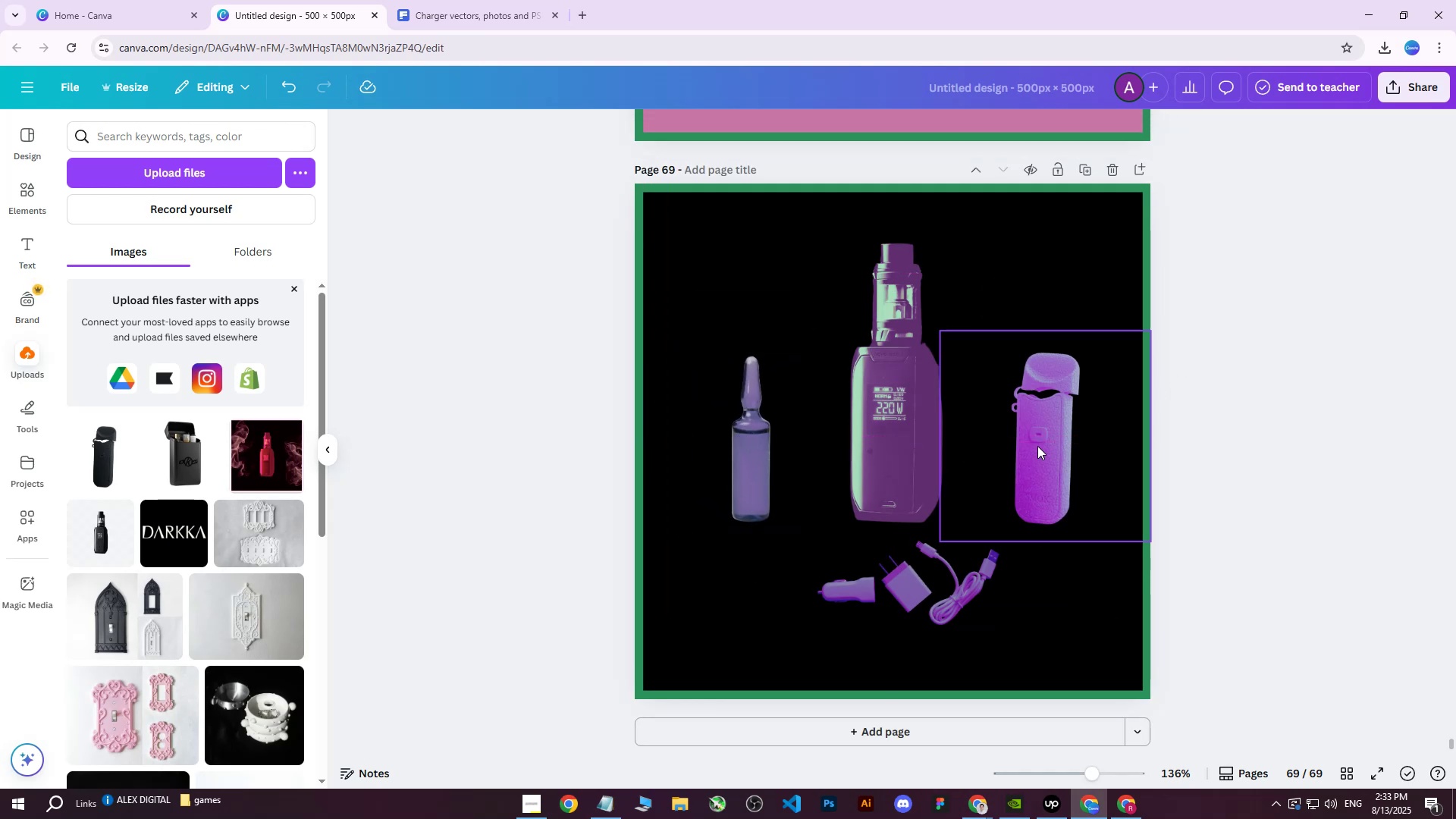 
left_click([1037, 446])
 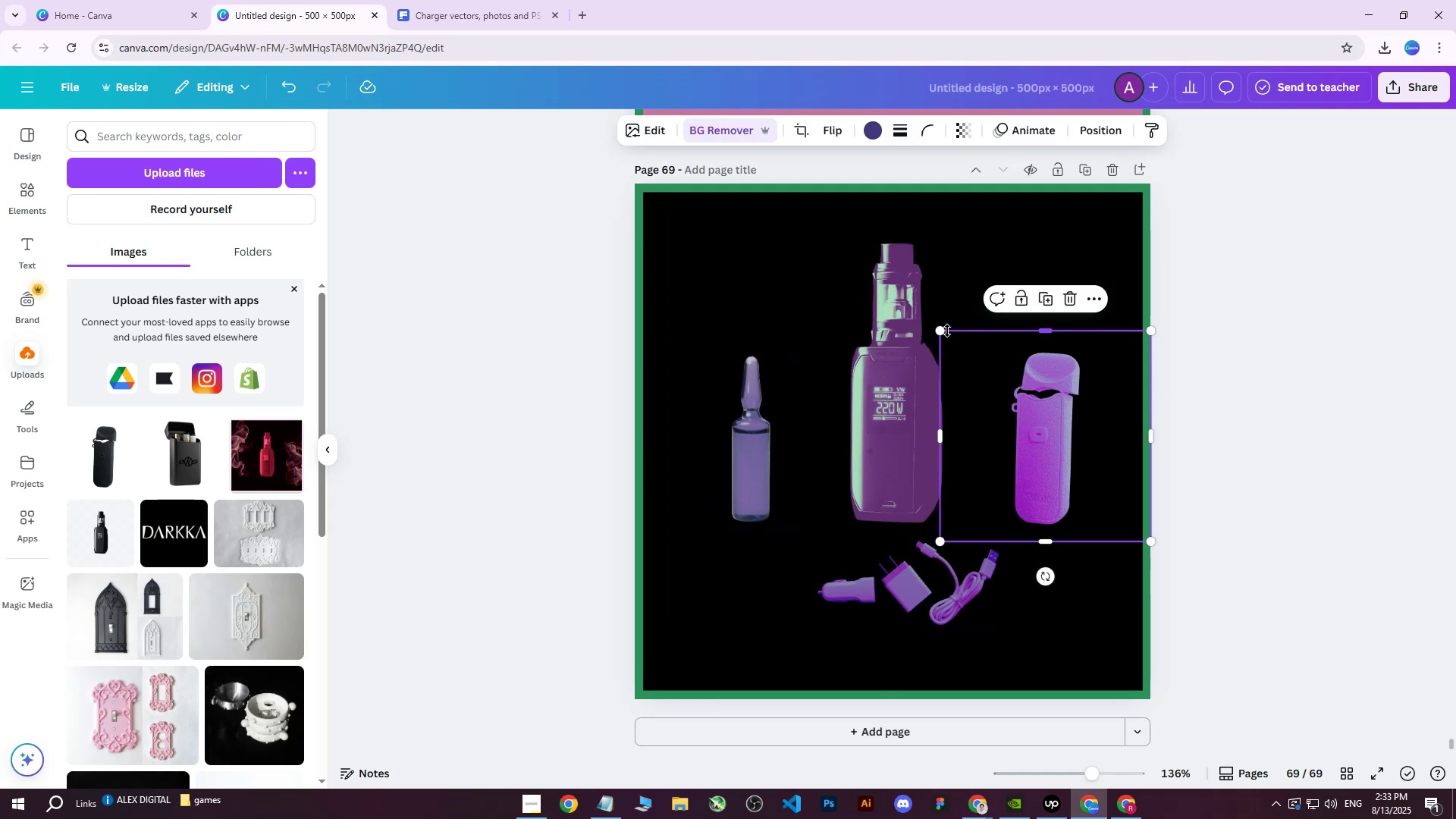 
left_click_drag(start_coordinate=[940, 330], to_coordinate=[811, 185])
 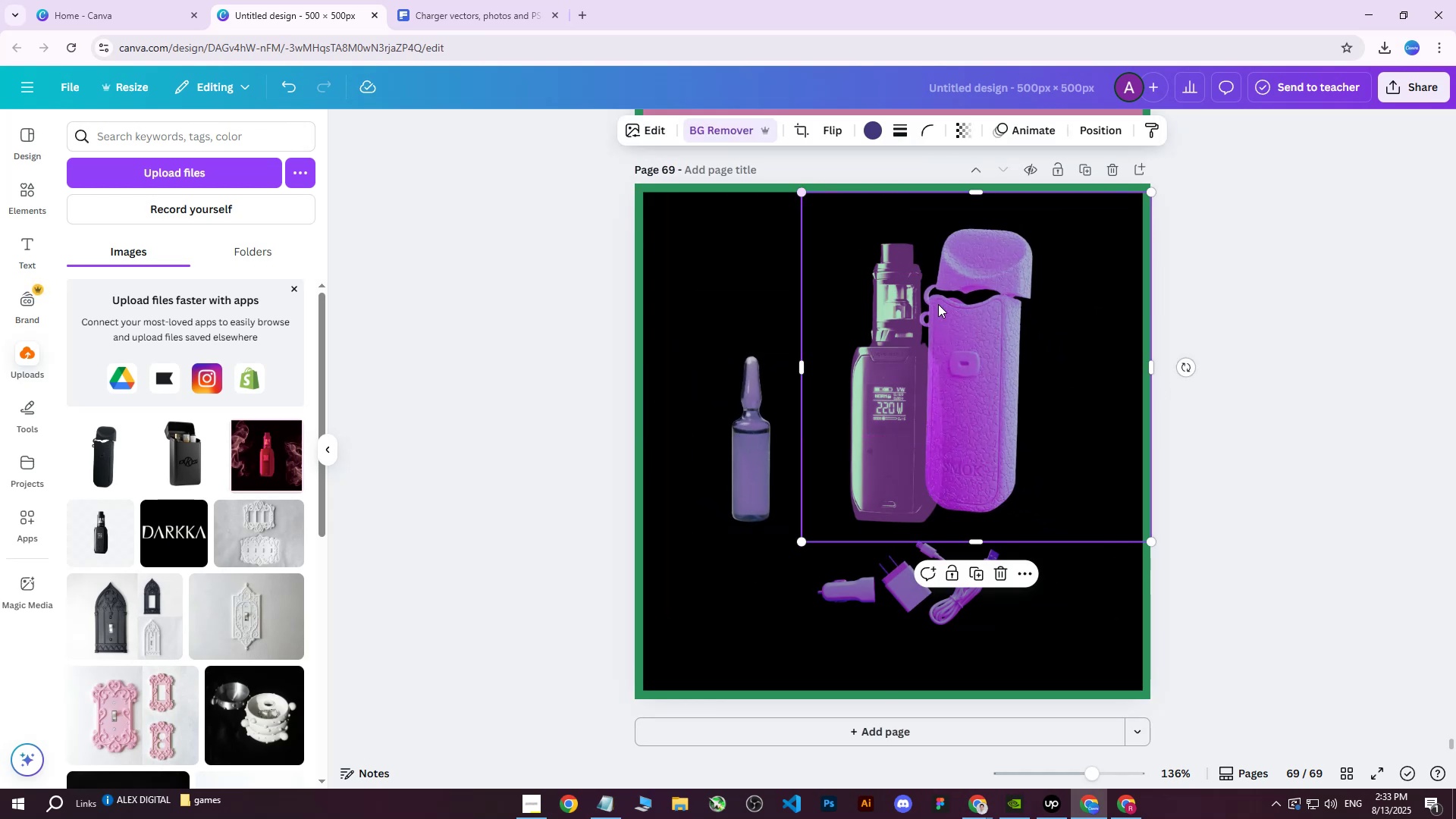 
left_click_drag(start_coordinate=[1019, 350], to_coordinate=[1099, 366])
 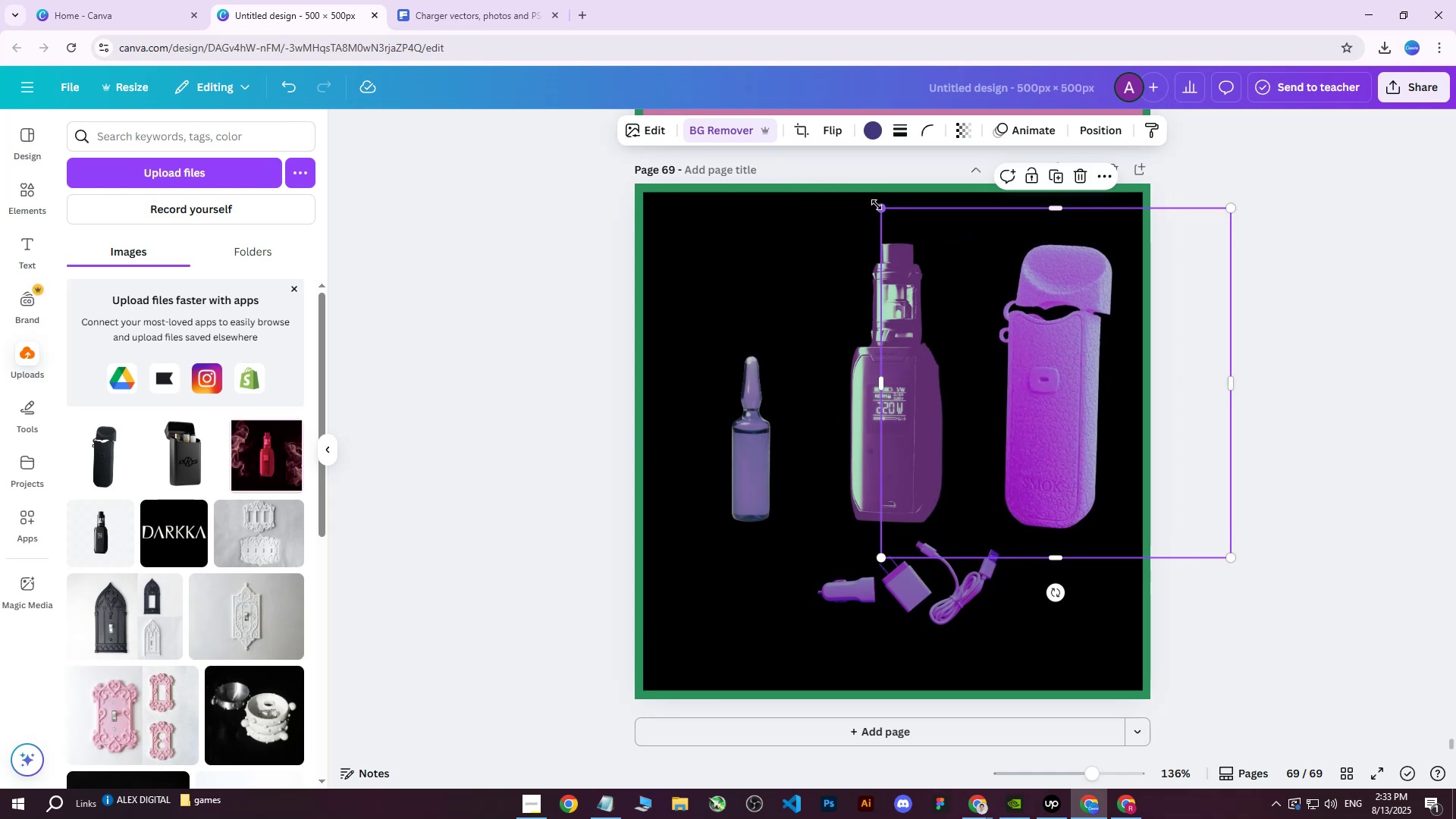 
left_click_drag(start_coordinate=[880, 207], to_coordinate=[978, 286])
 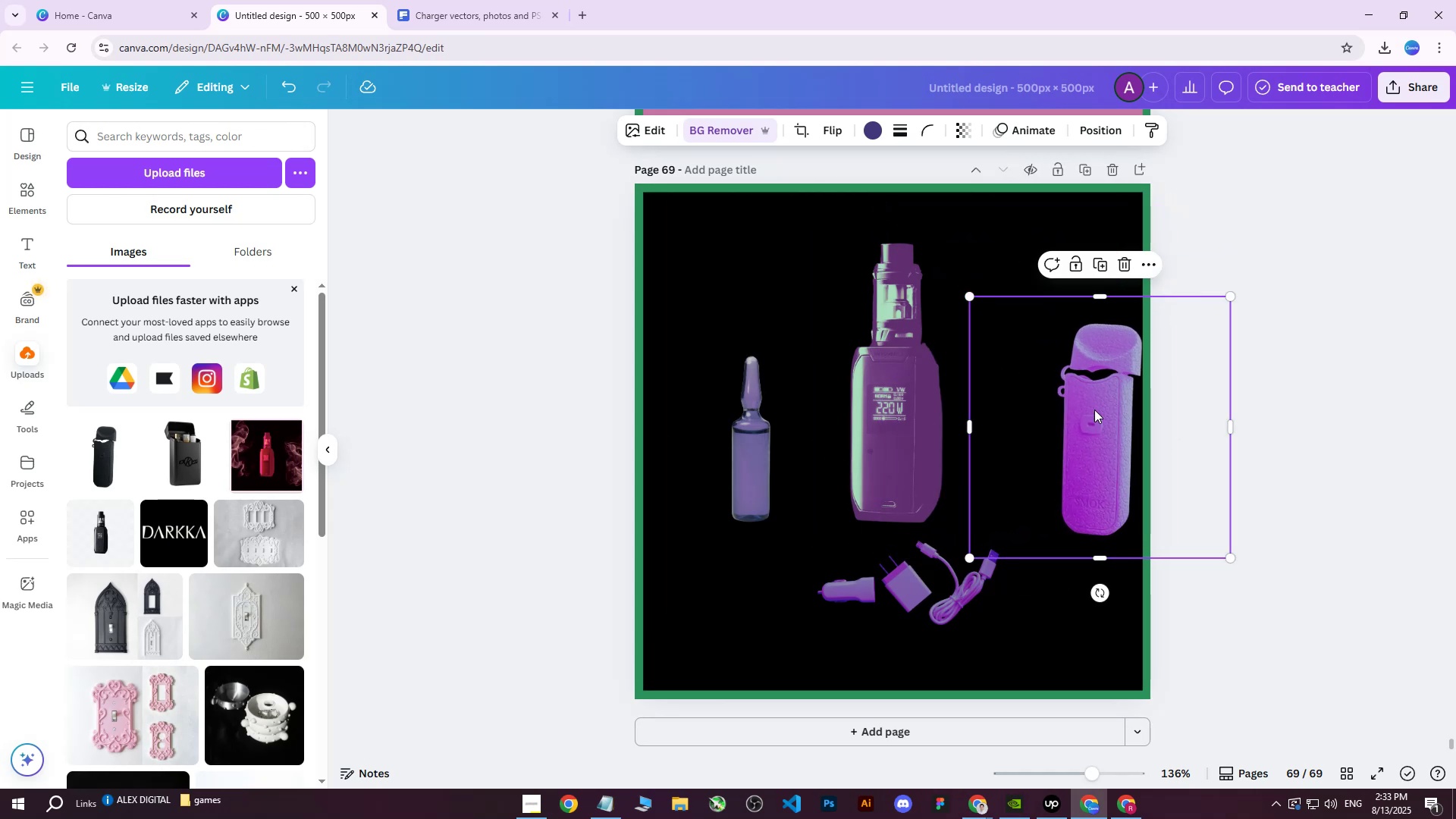 
left_click_drag(start_coordinate=[1105, 419], to_coordinate=[1026, 421])
 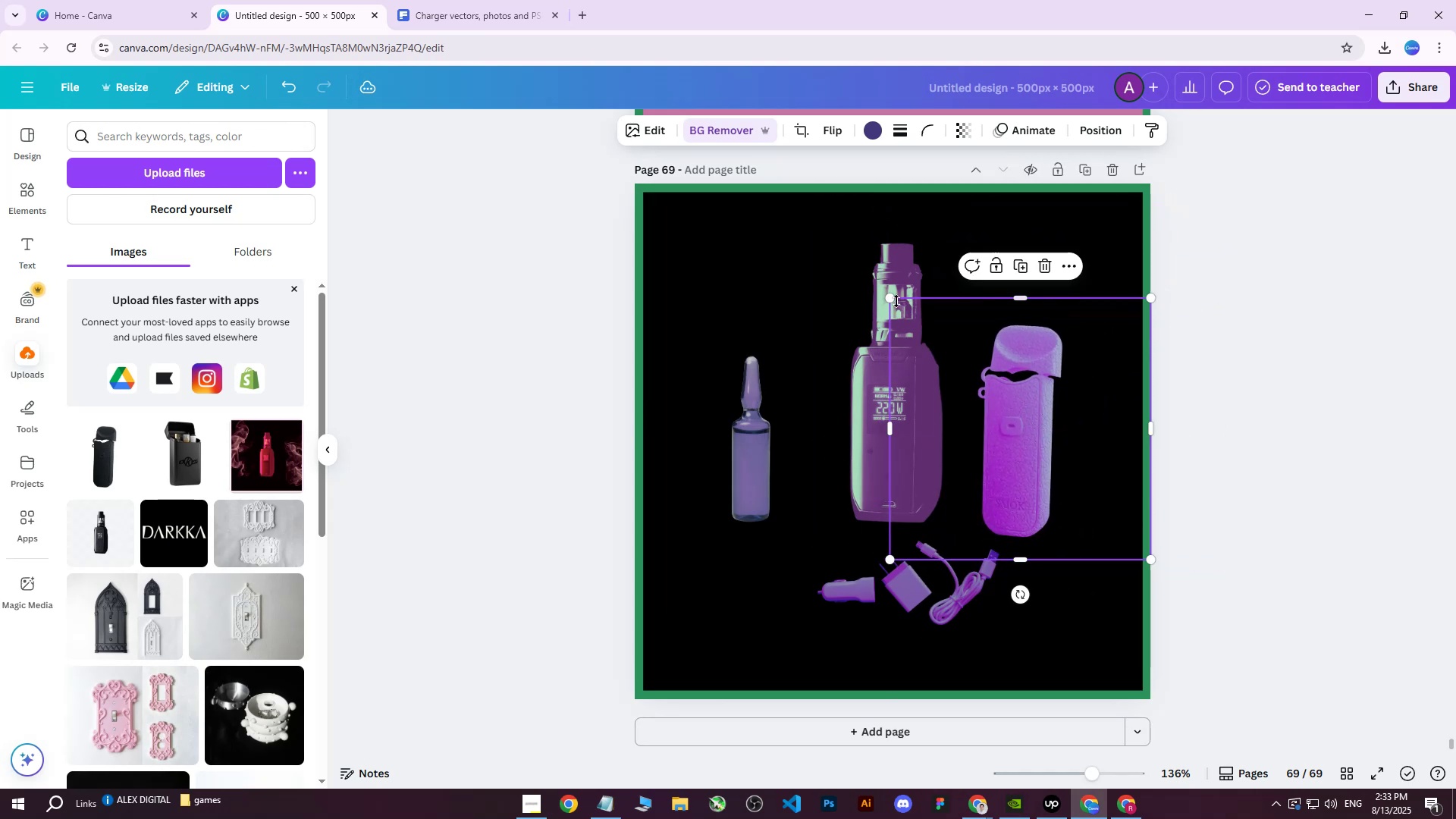 
left_click_drag(start_coordinate=[889, 297], to_coordinate=[947, 367])
 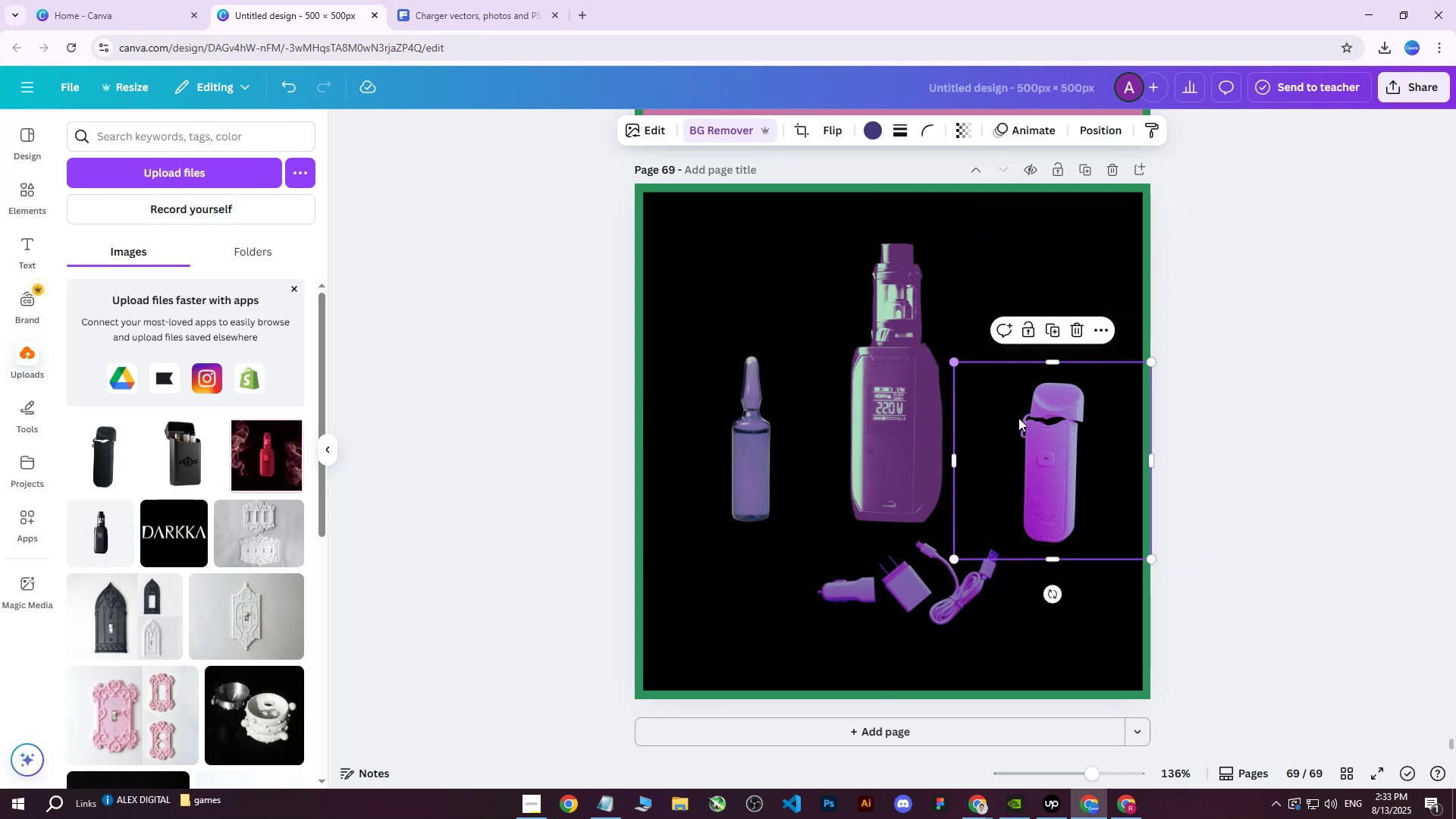 
left_click_drag(start_coordinate=[1062, 448], to_coordinate=[800, 426])
 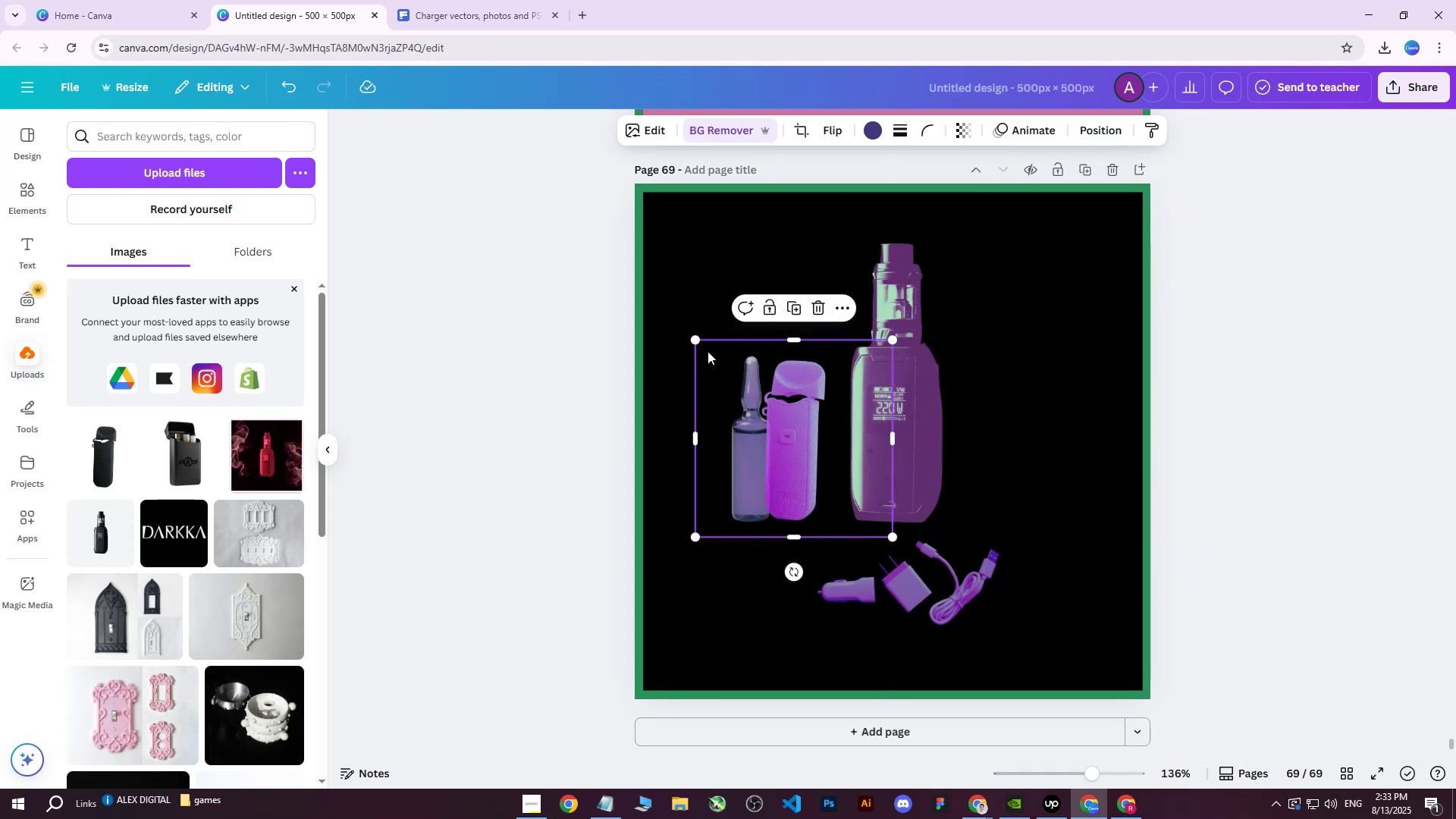 
left_click_drag(start_coordinate=[695, 337], to_coordinate=[671, 317])
 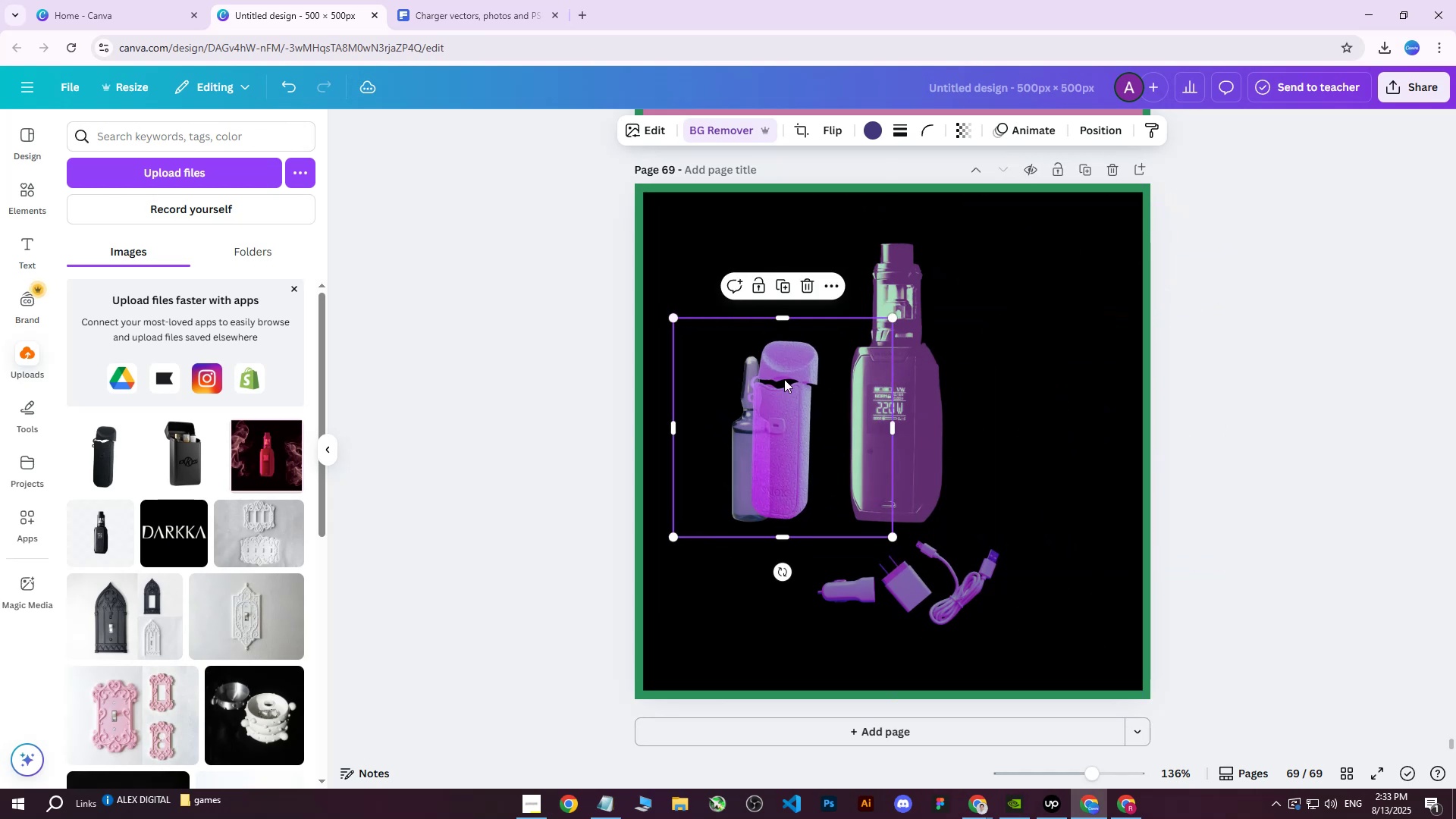 
left_click_drag(start_coordinate=[801, 389], to_coordinate=[797, 394])
 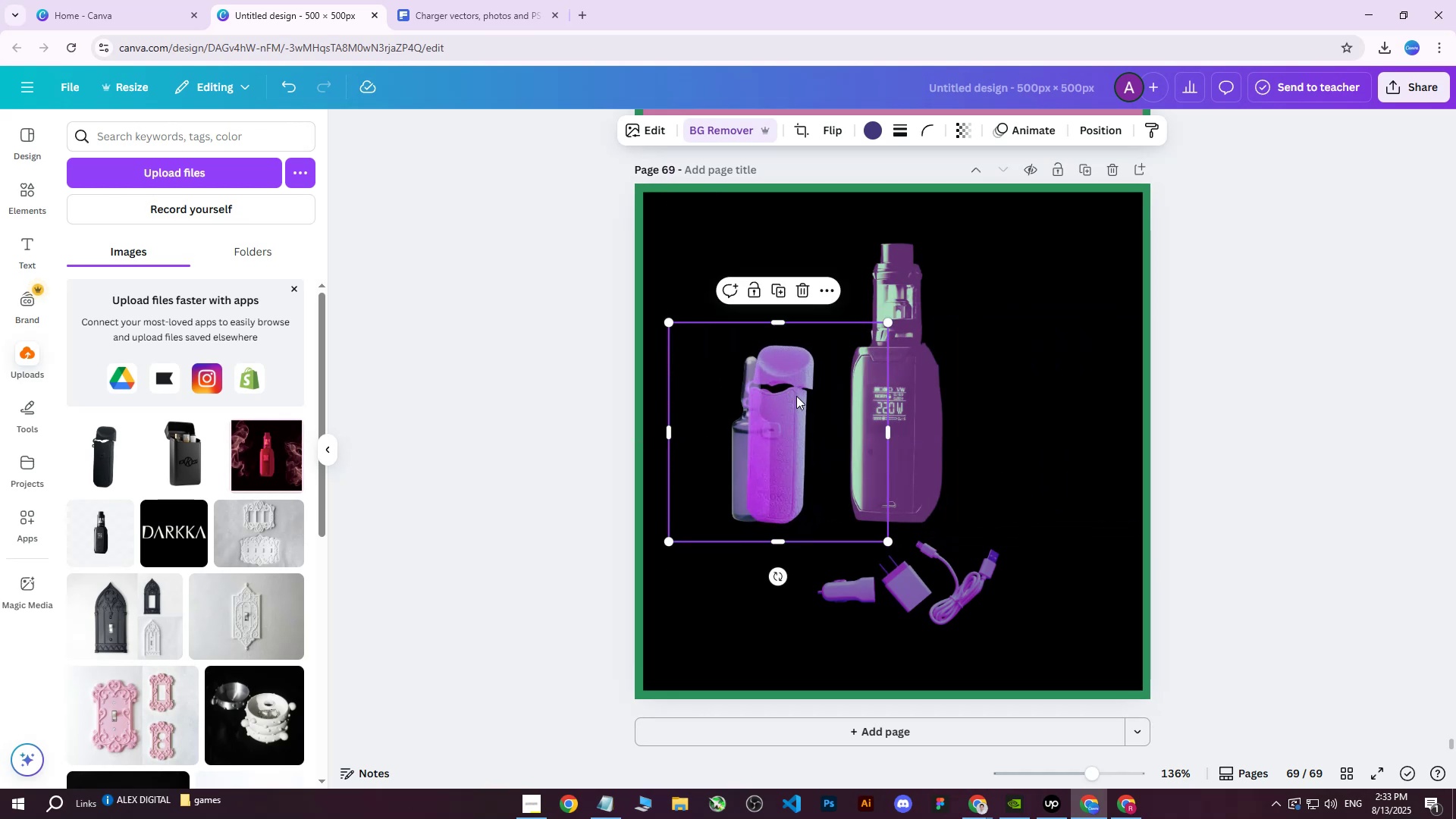 
hold_key(key=ArrowRight, duration=1.5)
 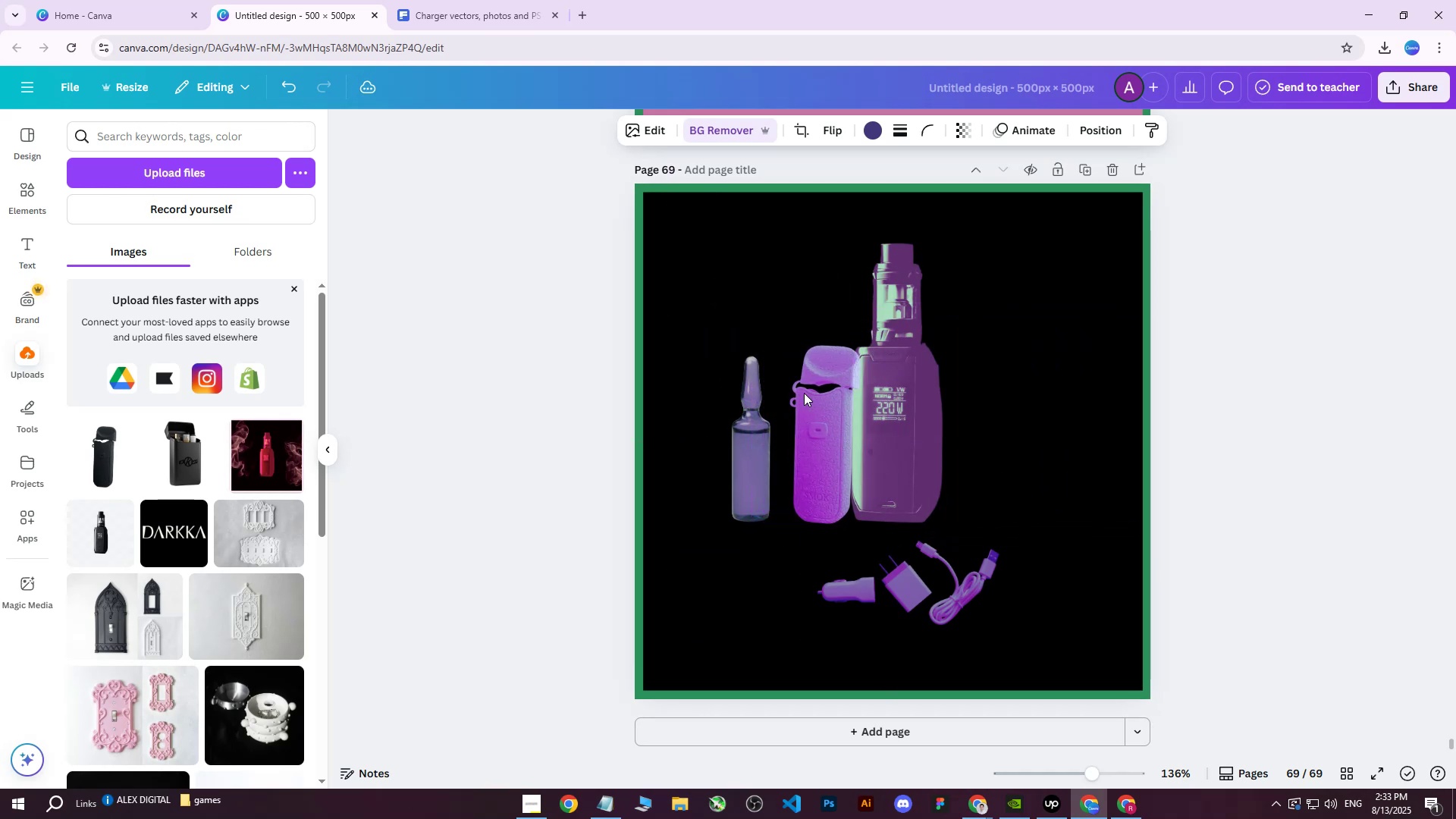 
hold_key(key=ArrowRight, duration=1.5)
 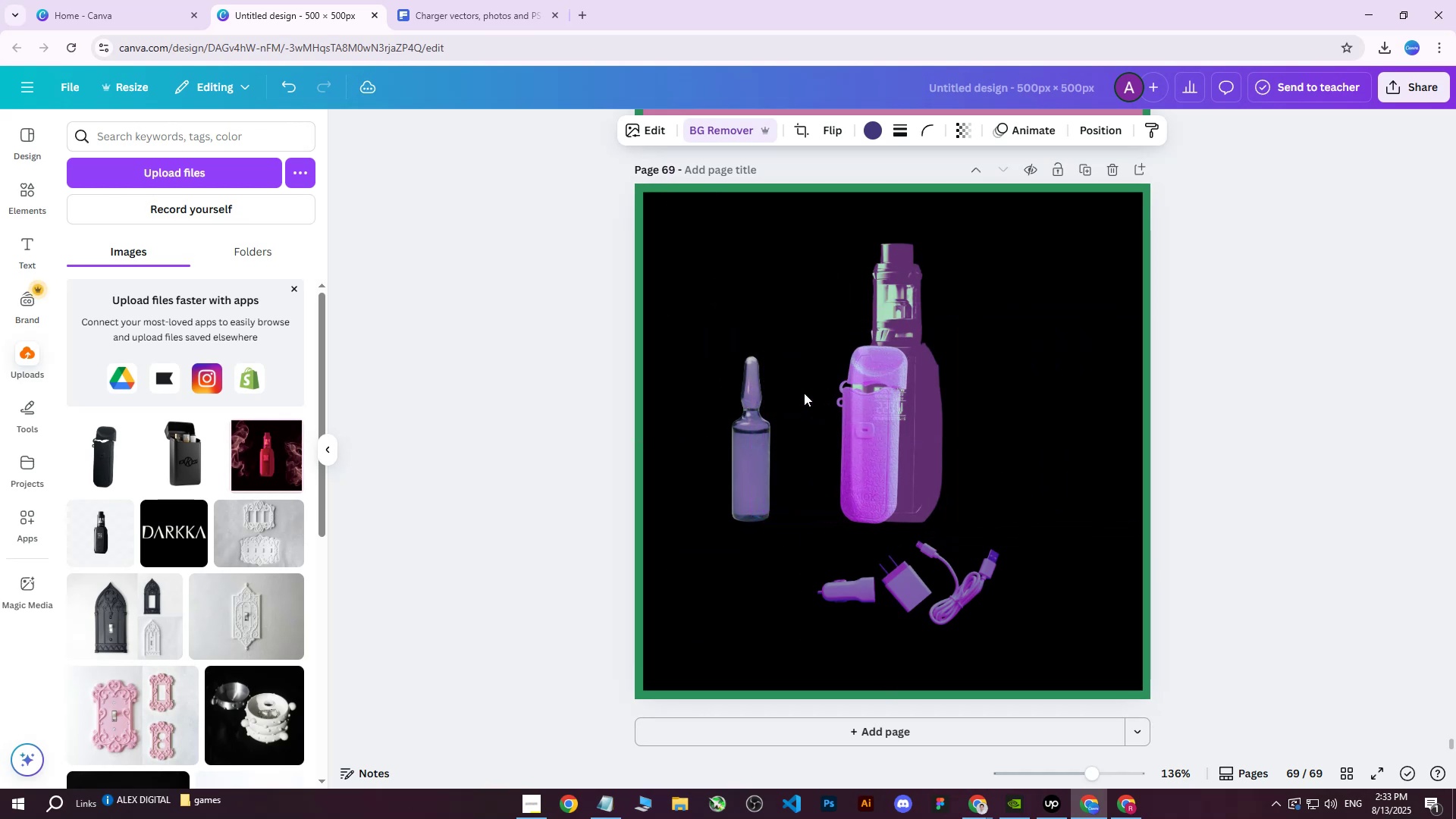 
hold_key(key=ArrowRight, duration=1.52)
 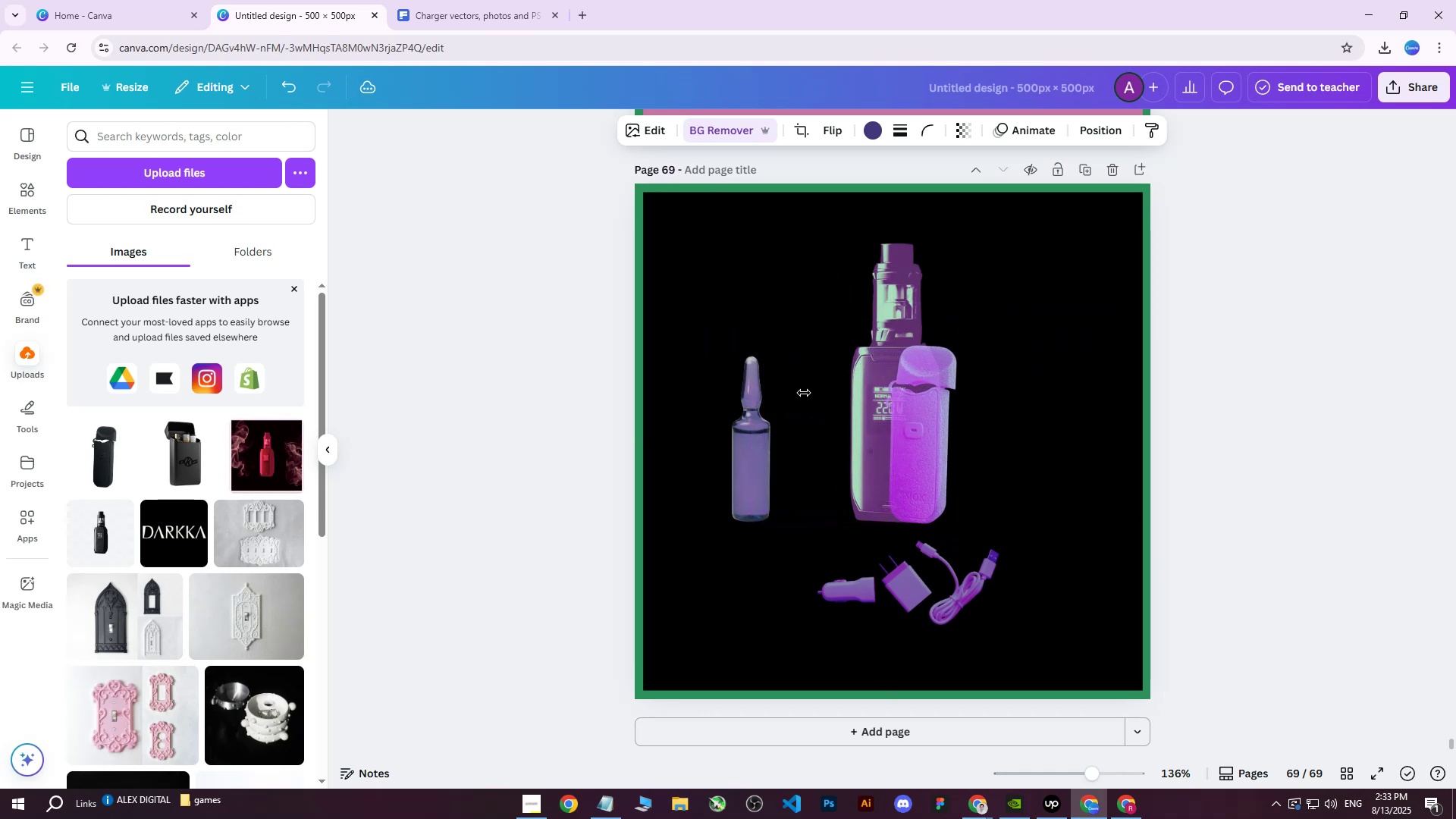 
hold_key(key=ArrowRight, duration=1.51)
 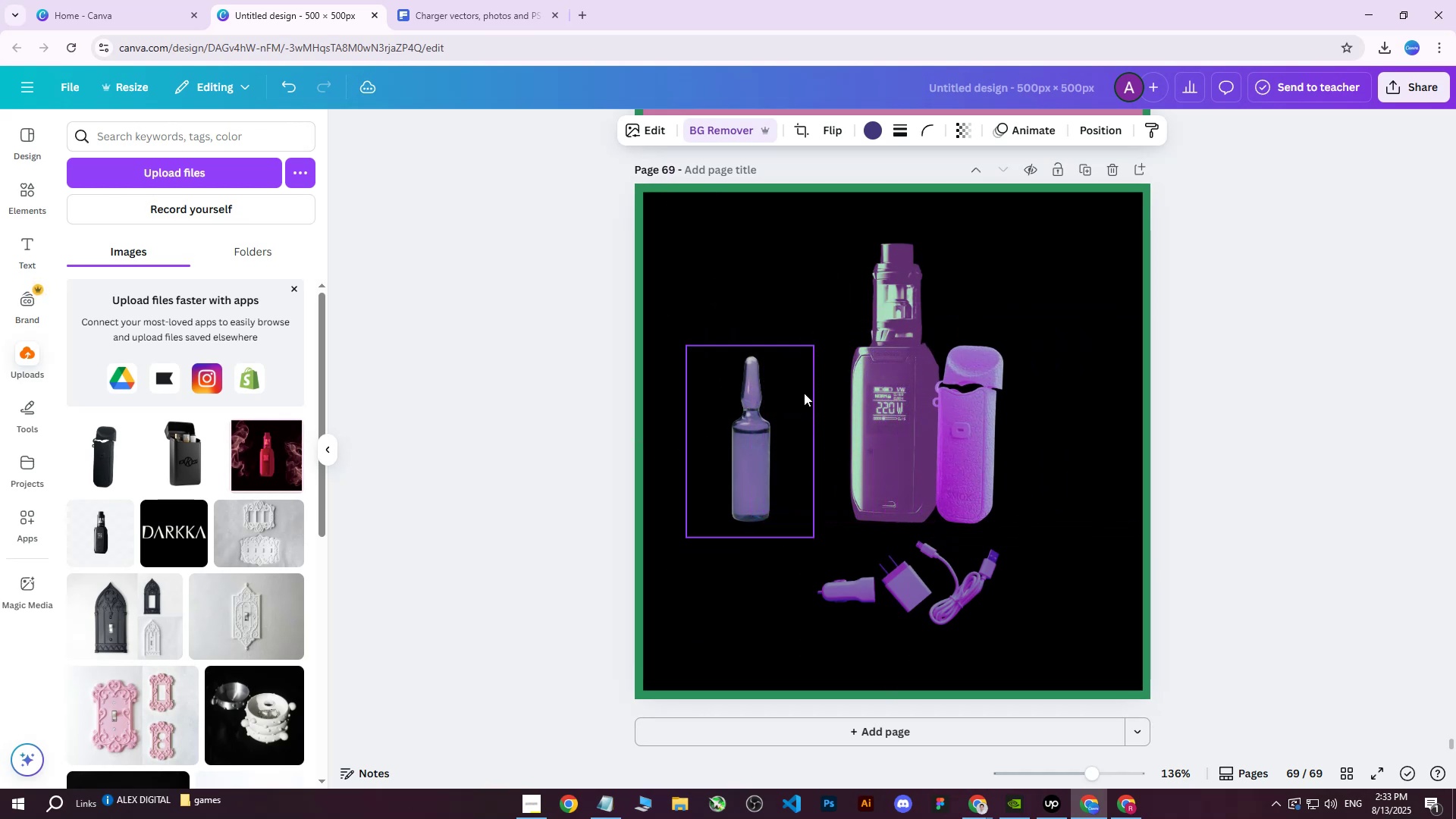 
hold_key(key=ArrowRight, duration=1.53)
 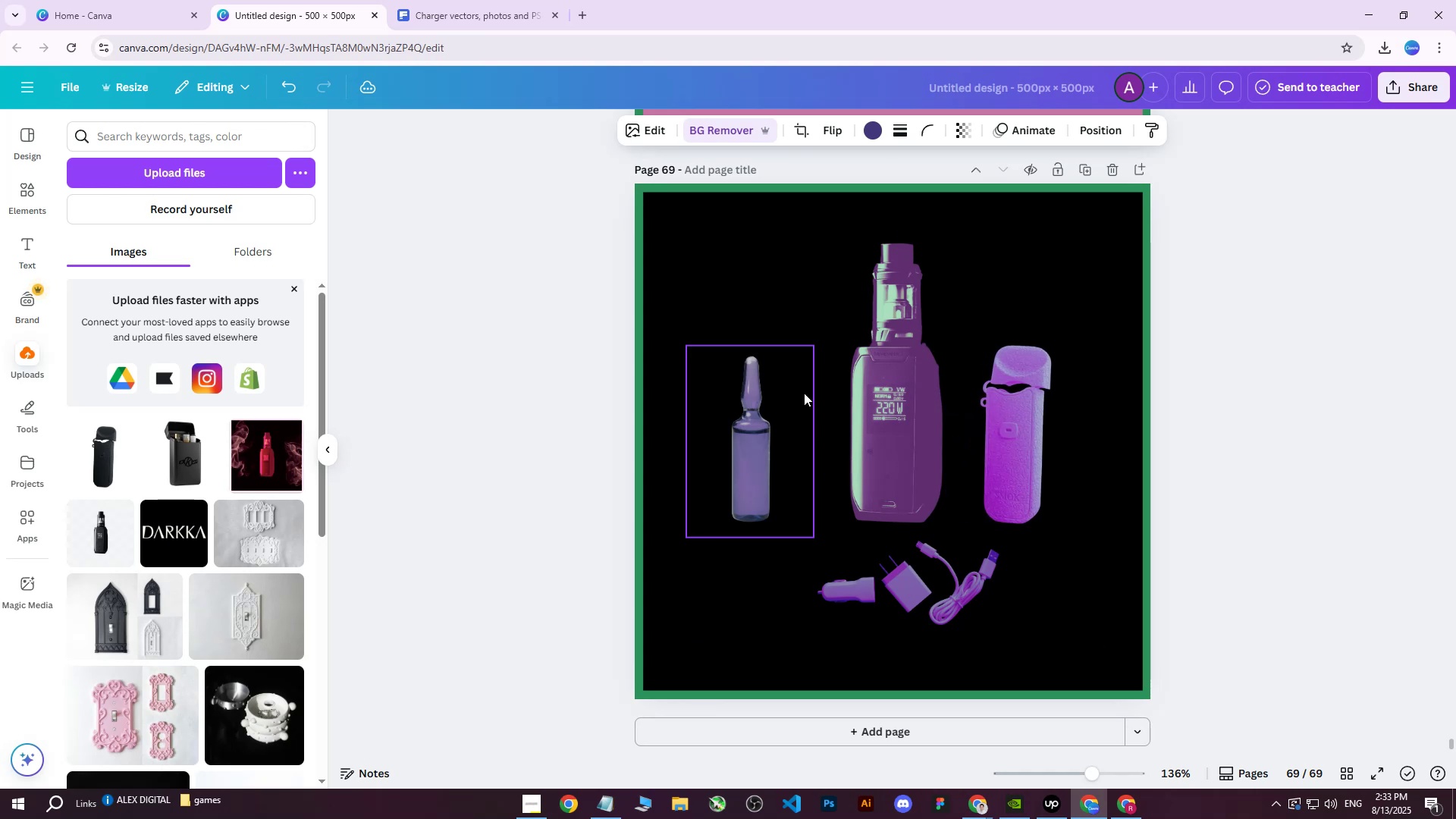 
hold_key(key=ArrowRight, duration=1.52)
 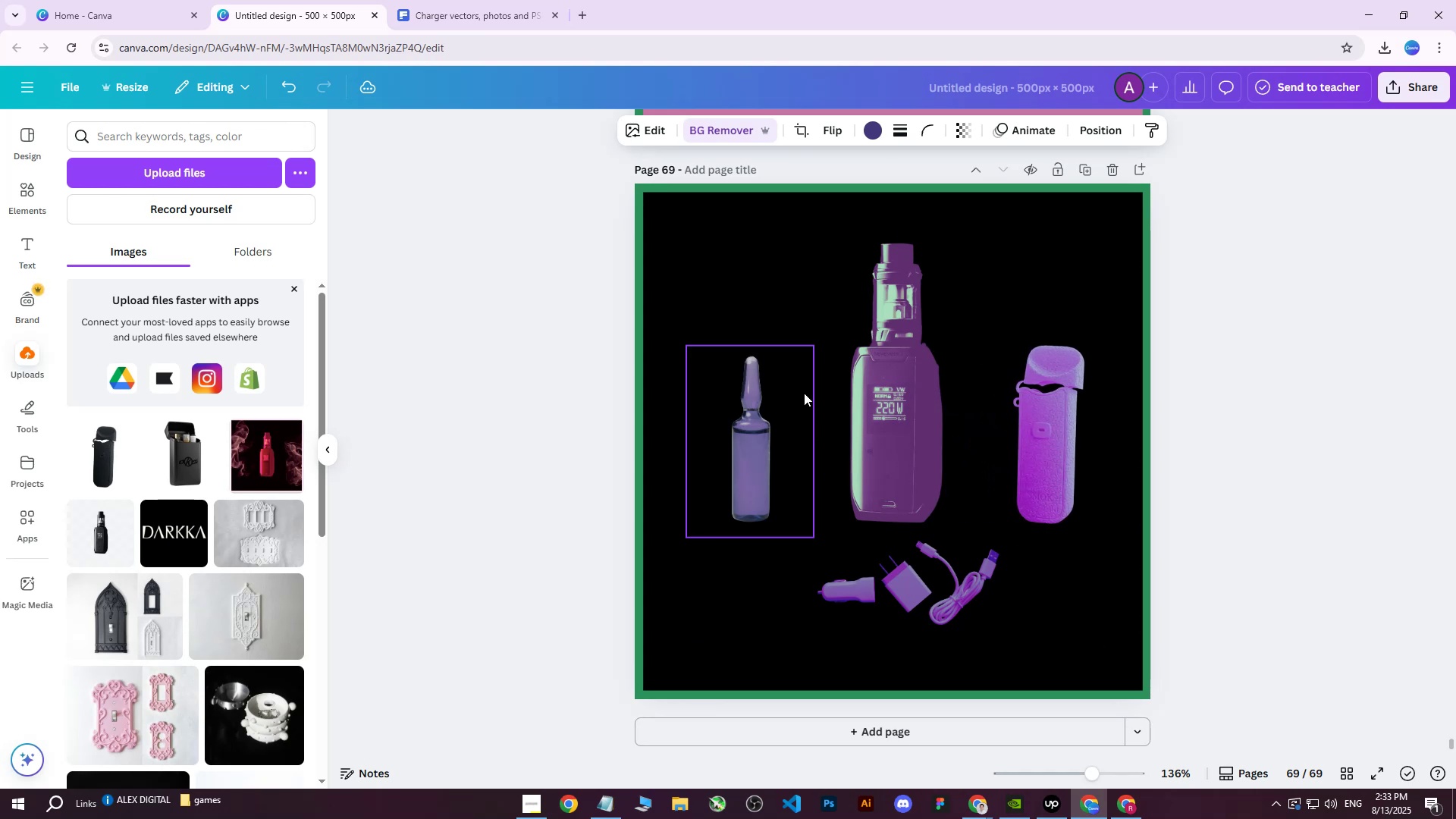 
key(ArrowRight)
 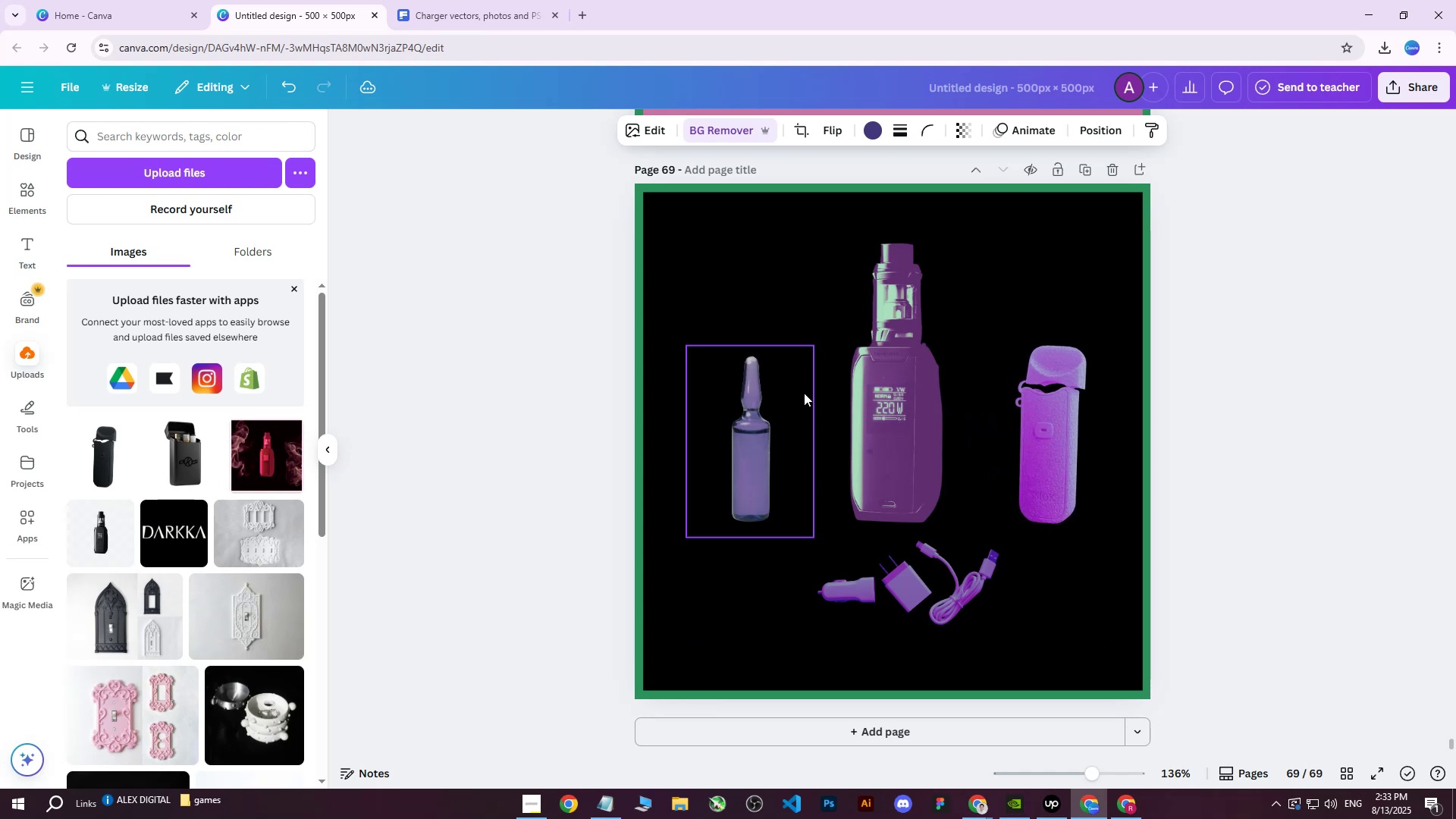 
key(ArrowRight)
 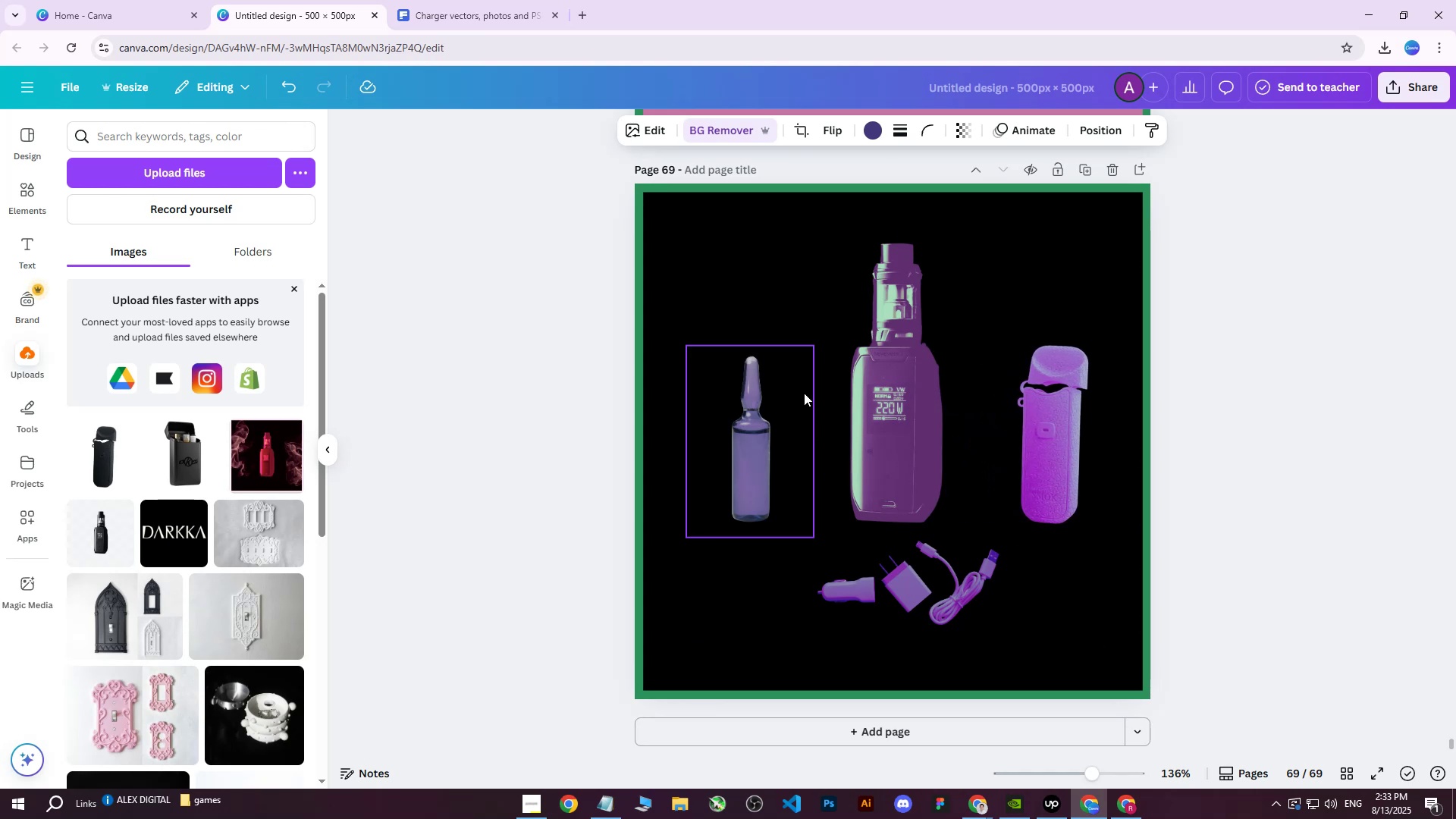 
key(ArrowLeft)
 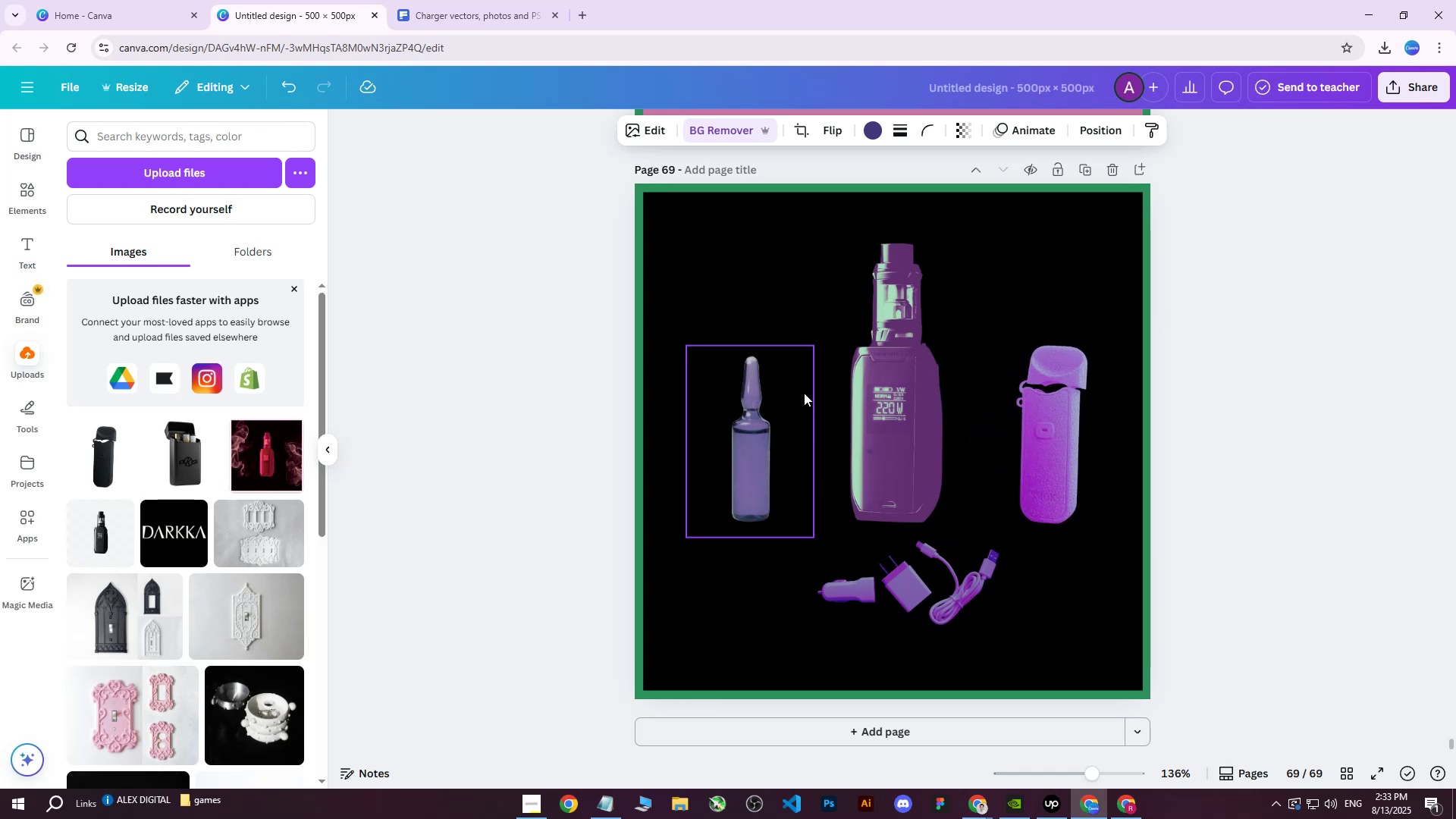 
hold_key(key=ArrowRight, duration=0.6)
 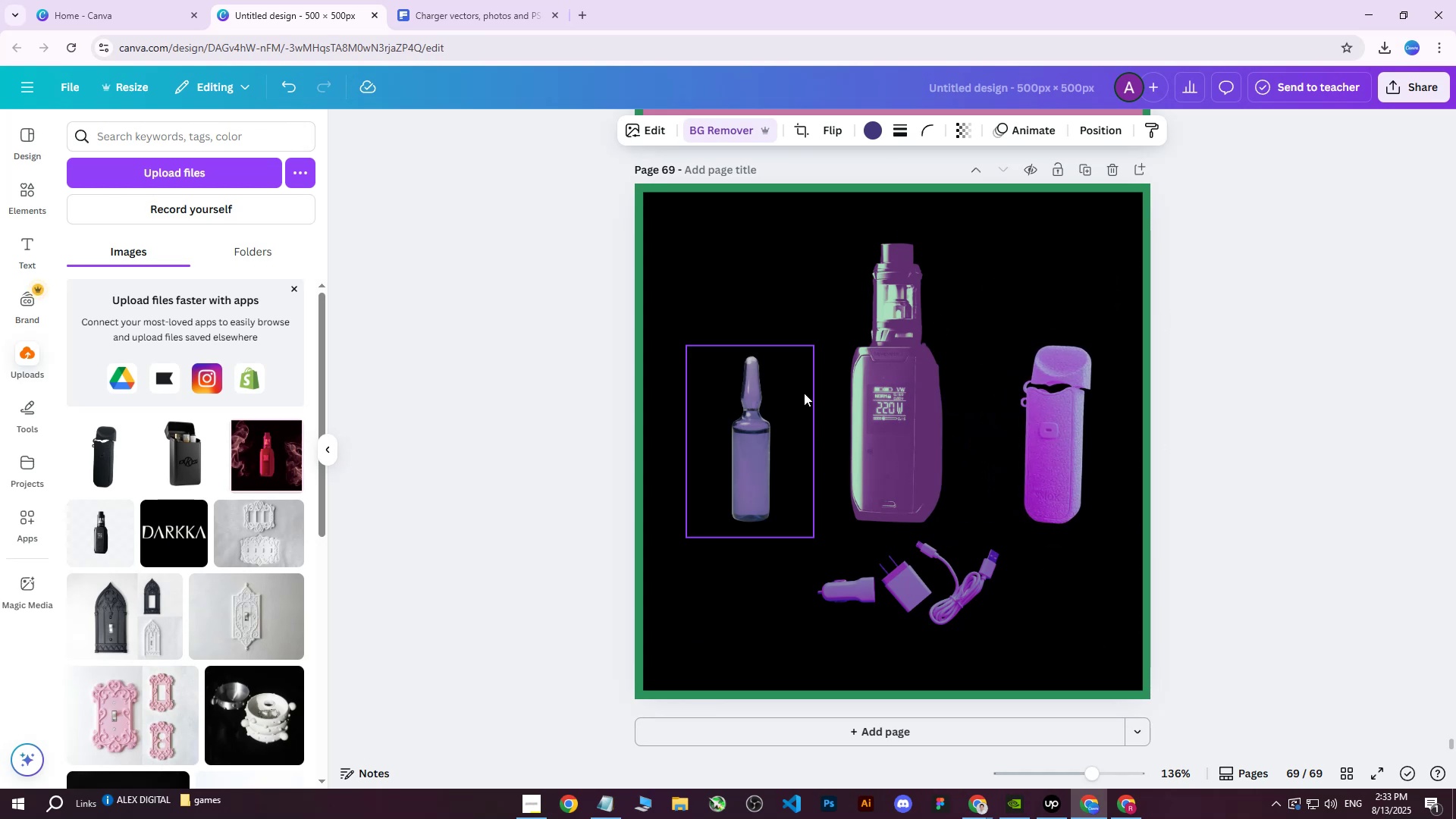 
key(ArrowLeft)
 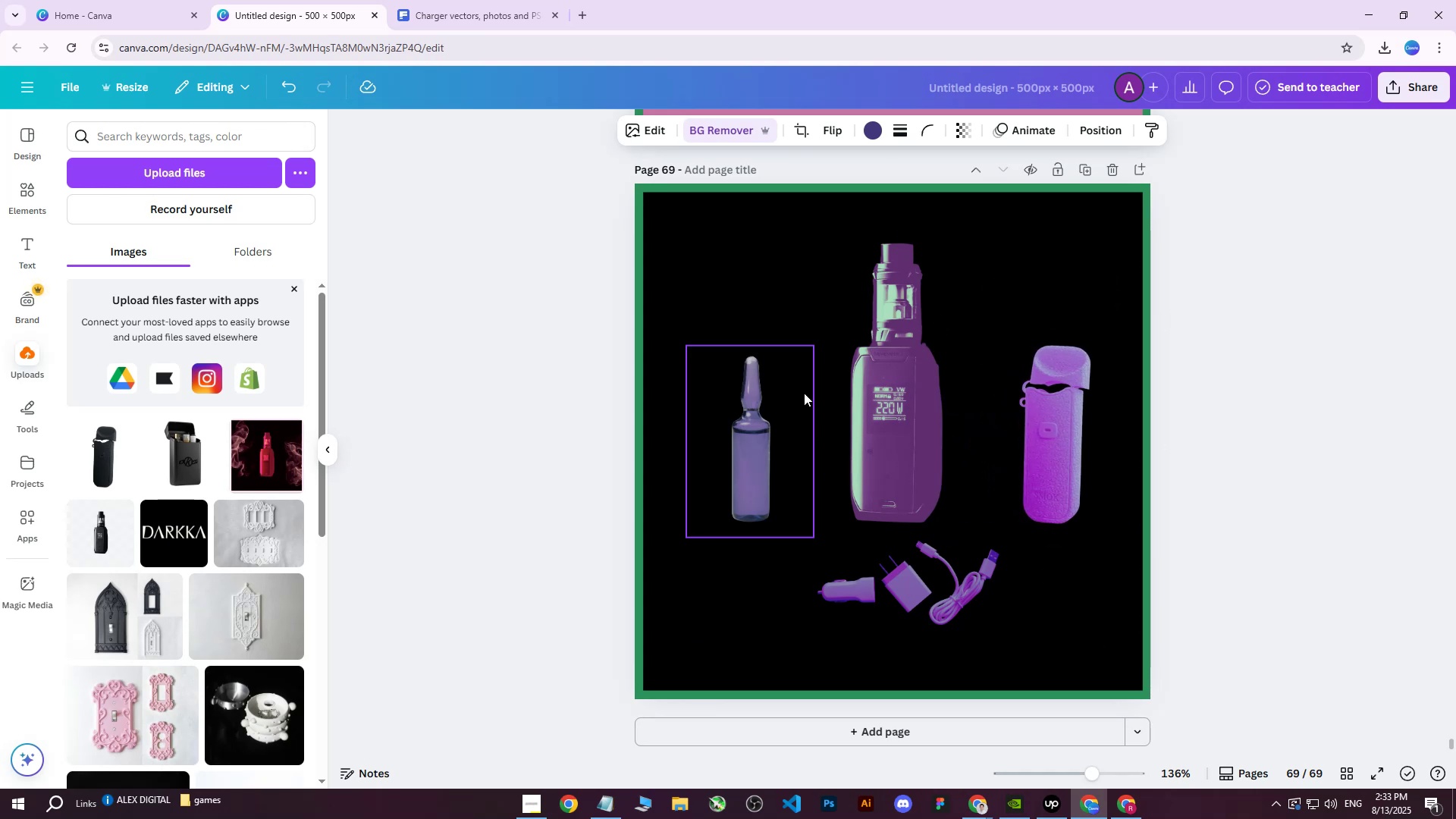 
key(ArrowLeft)
 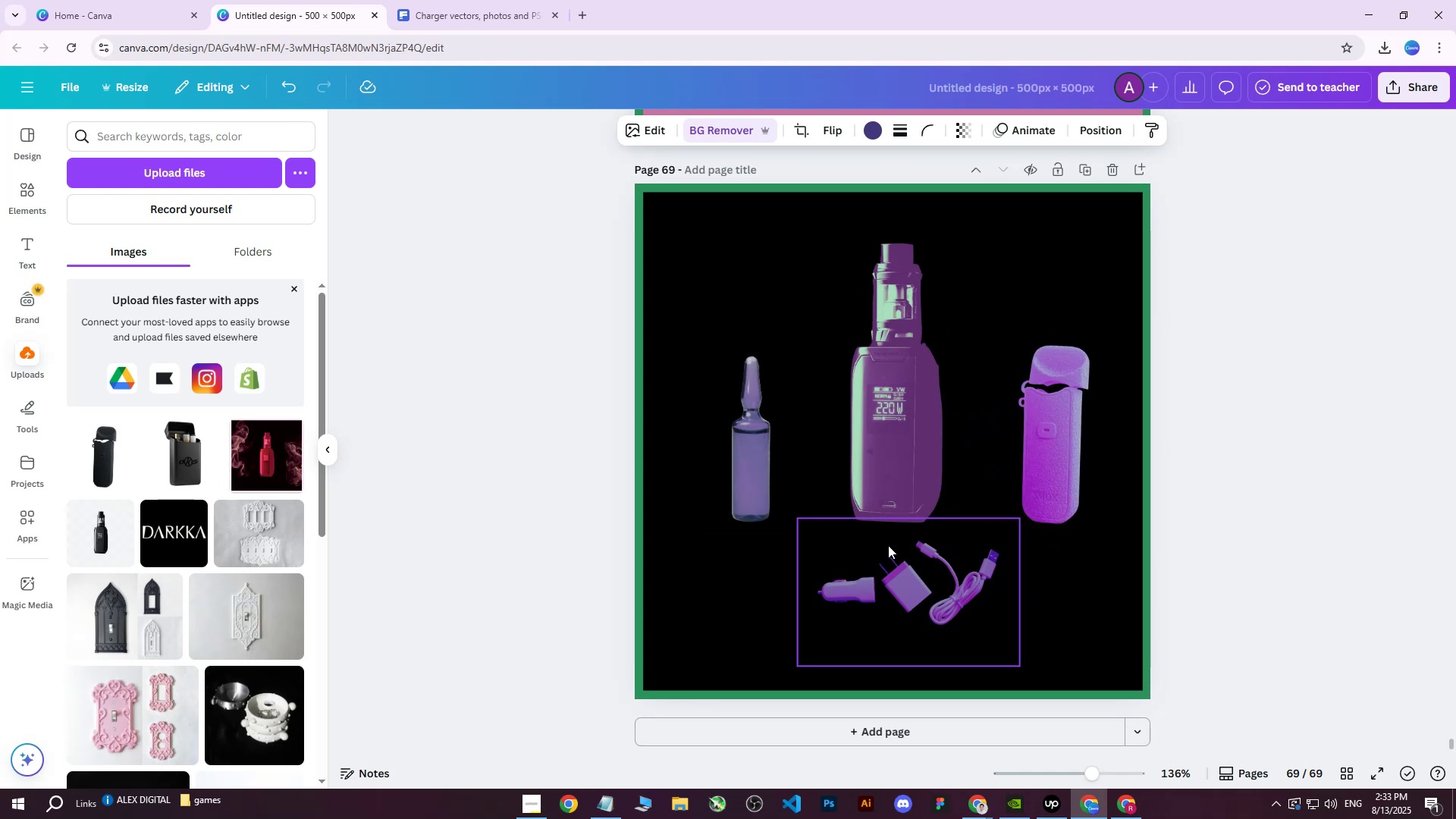 
left_click([891, 573])
 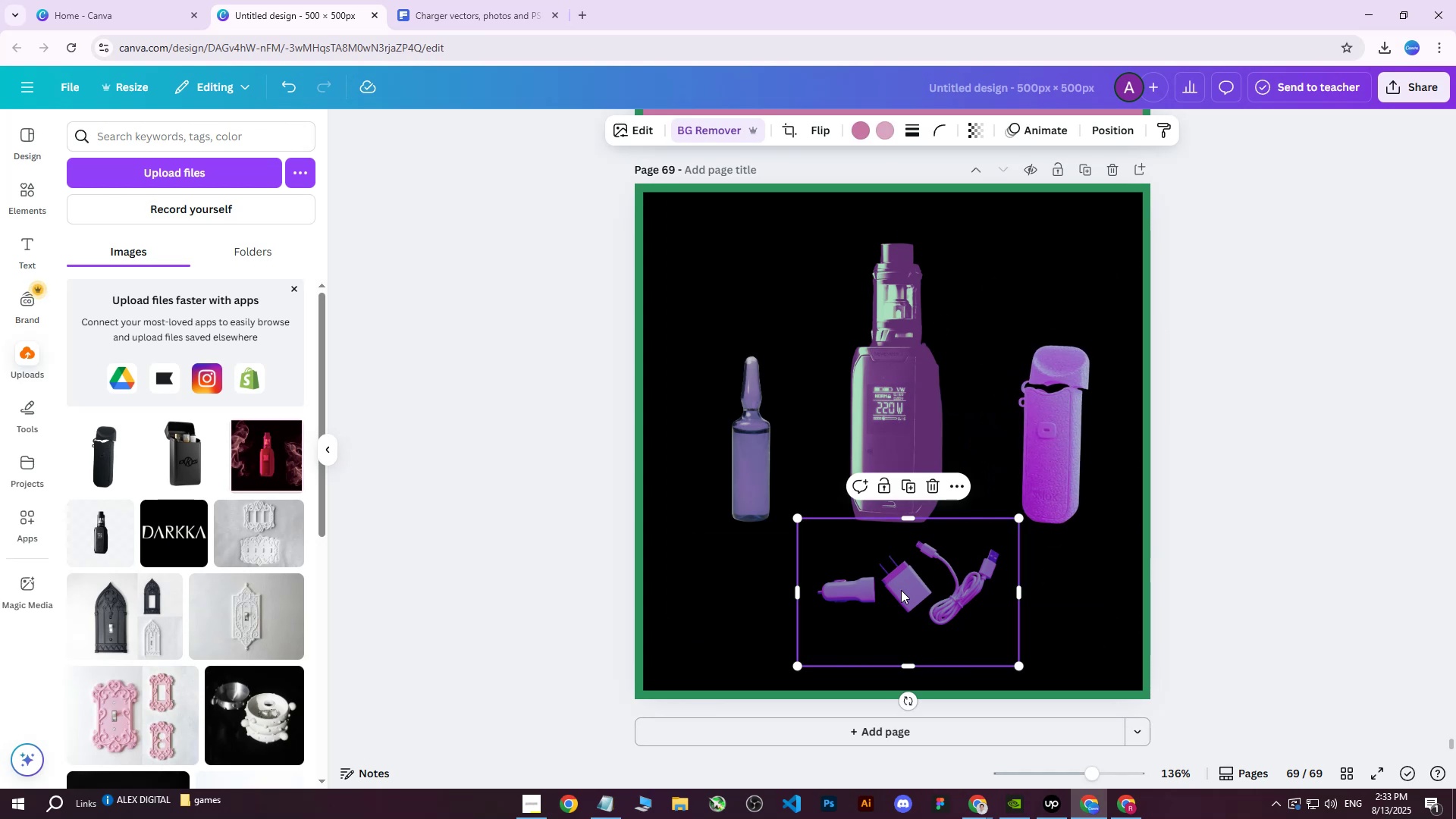 
left_click_drag(start_coordinate=[907, 597], to_coordinate=[889, 632])
 